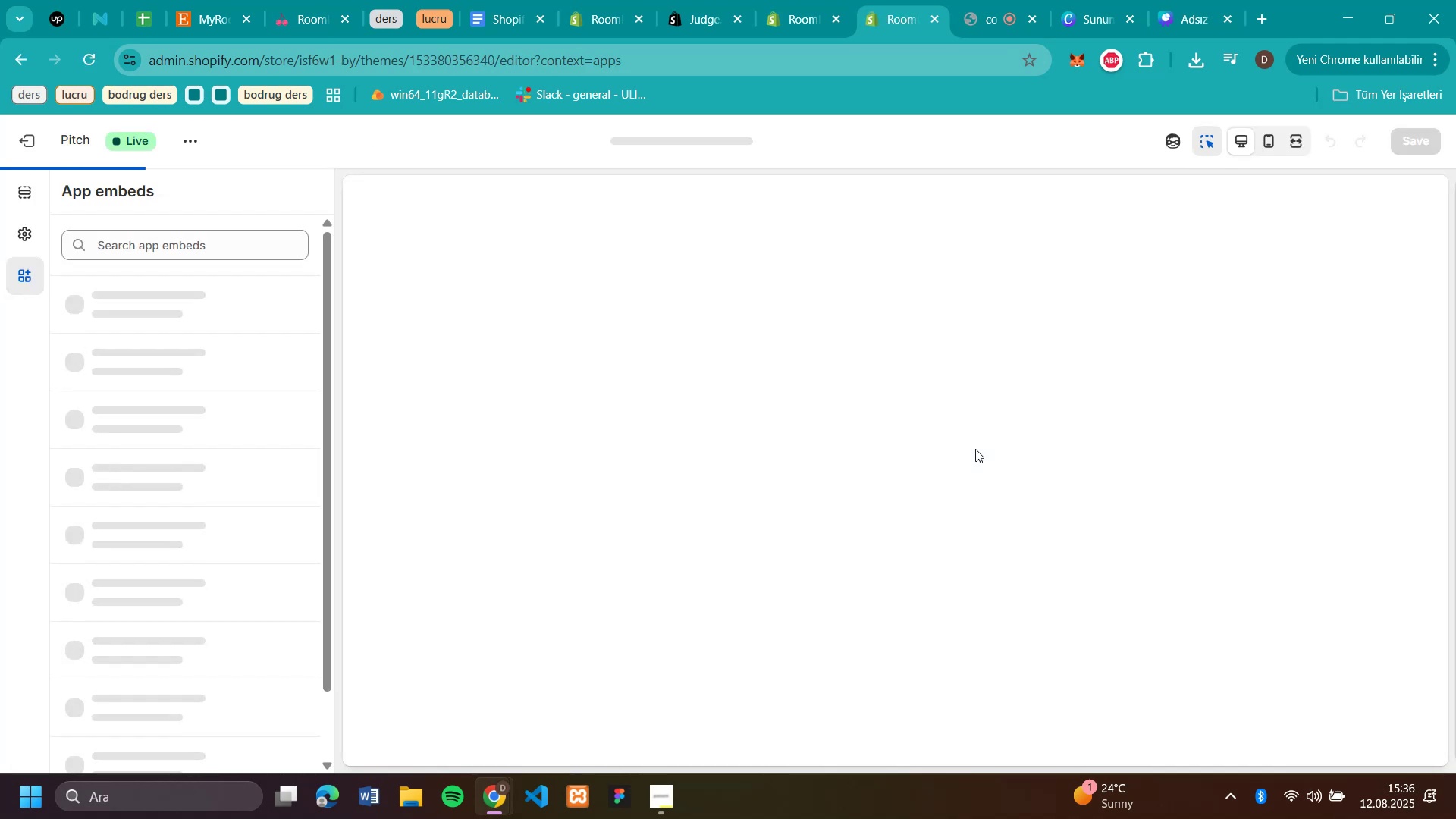 
wait(7.69)
 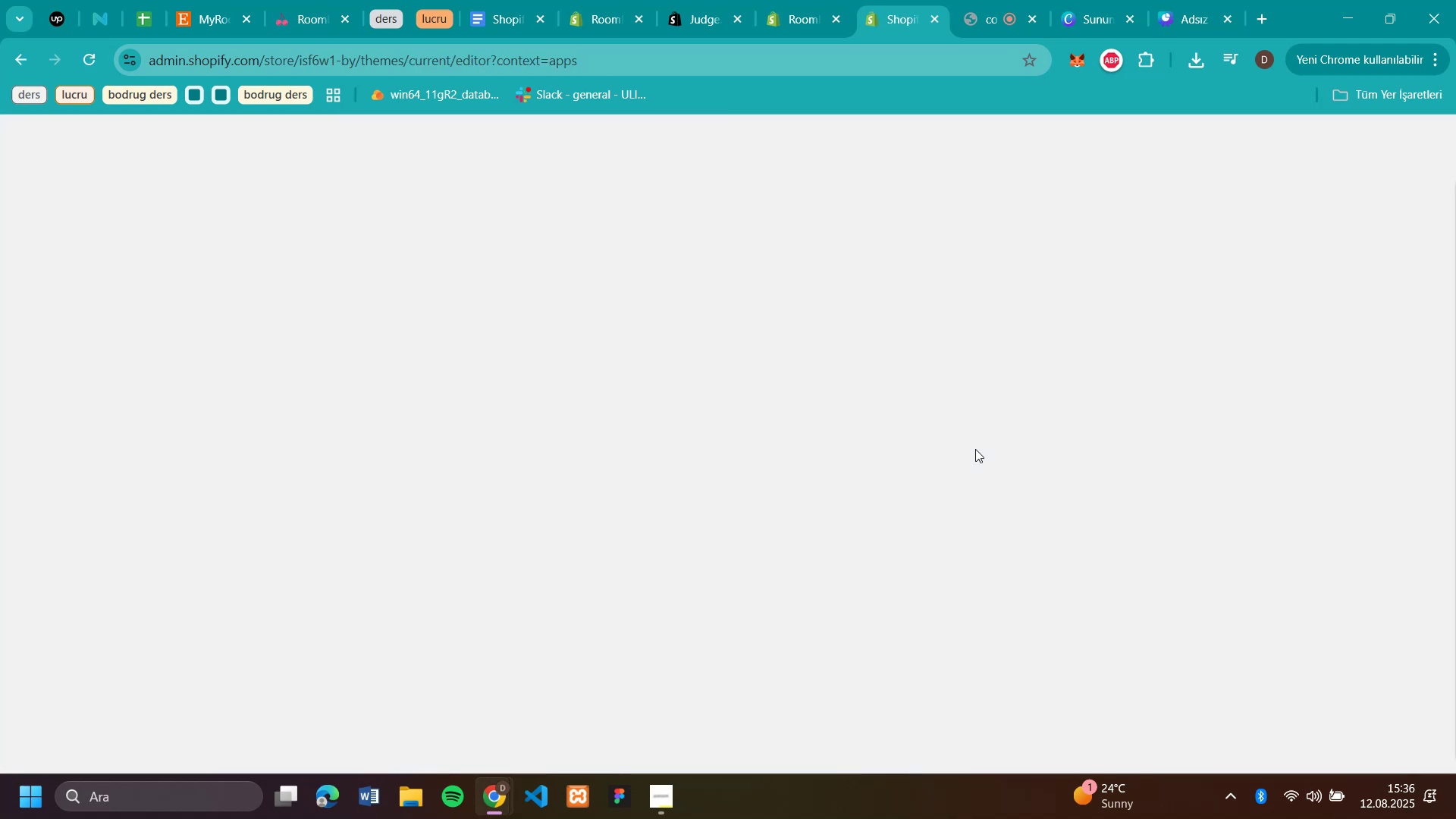 
scroll: coordinate [964, 434], scroll_direction: down, amount: 24.0
 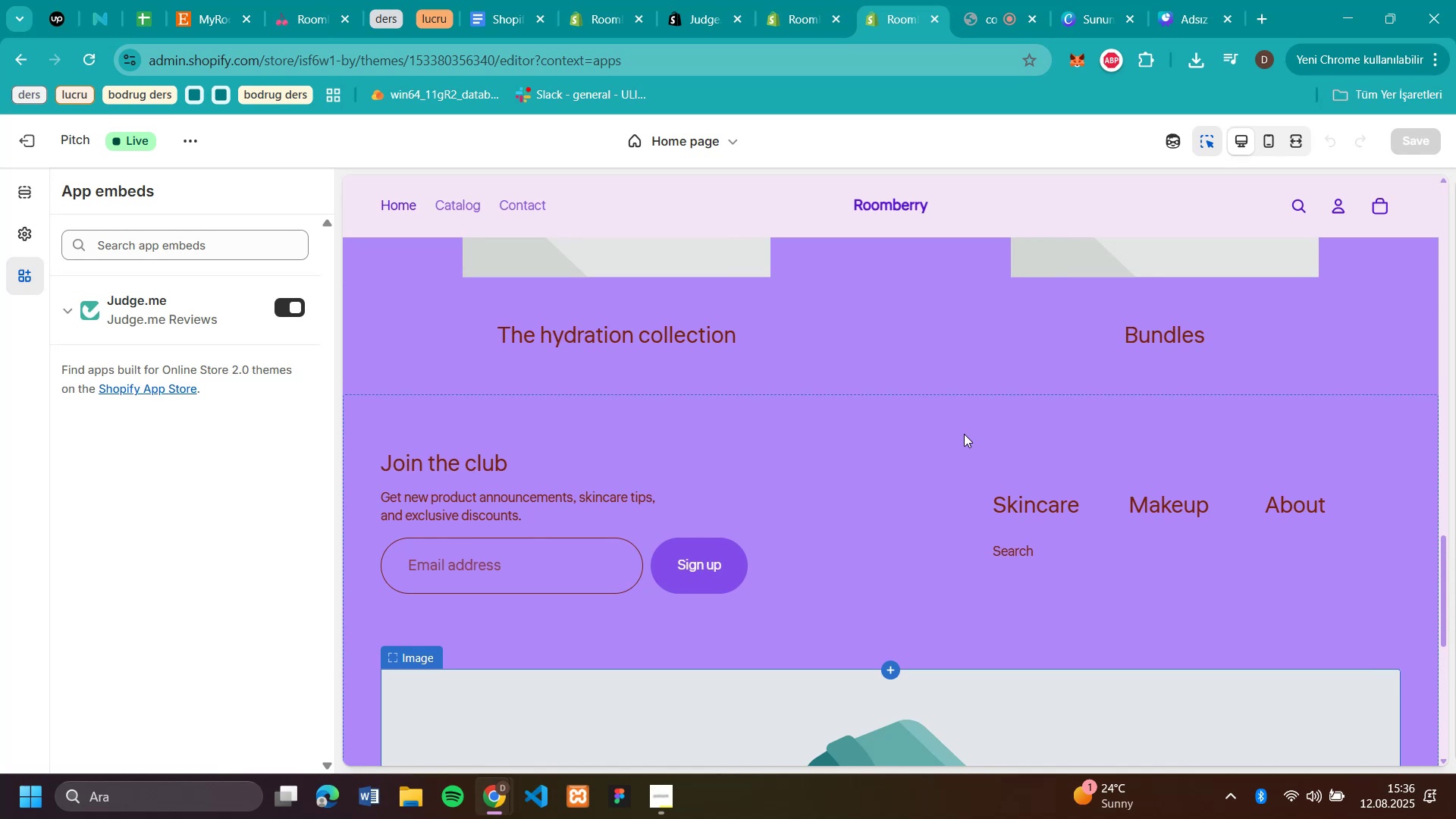 
scroll: coordinate [855, 126], scroll_direction: up, amount: 17.0
 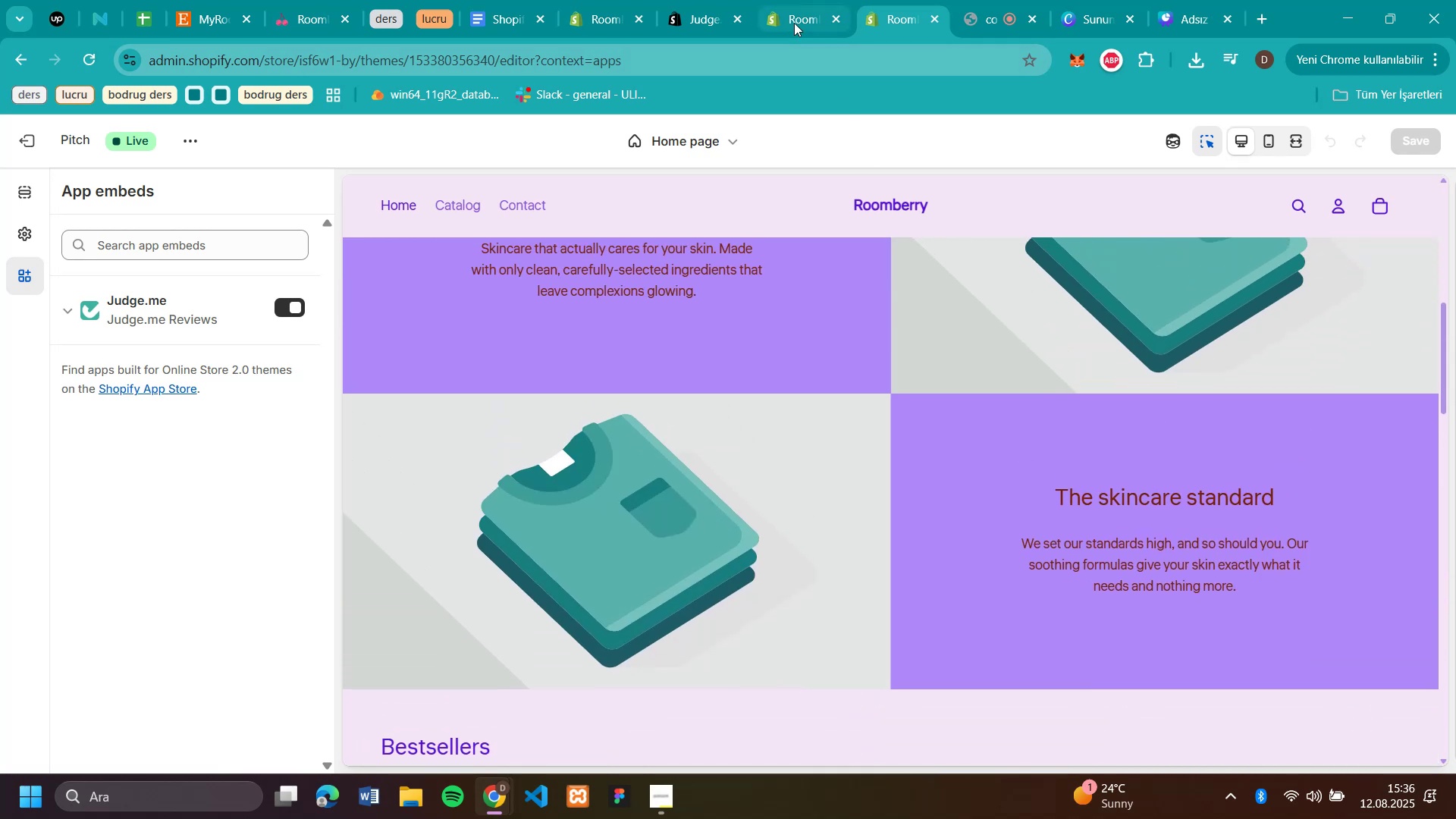 
left_click([794, 22])
 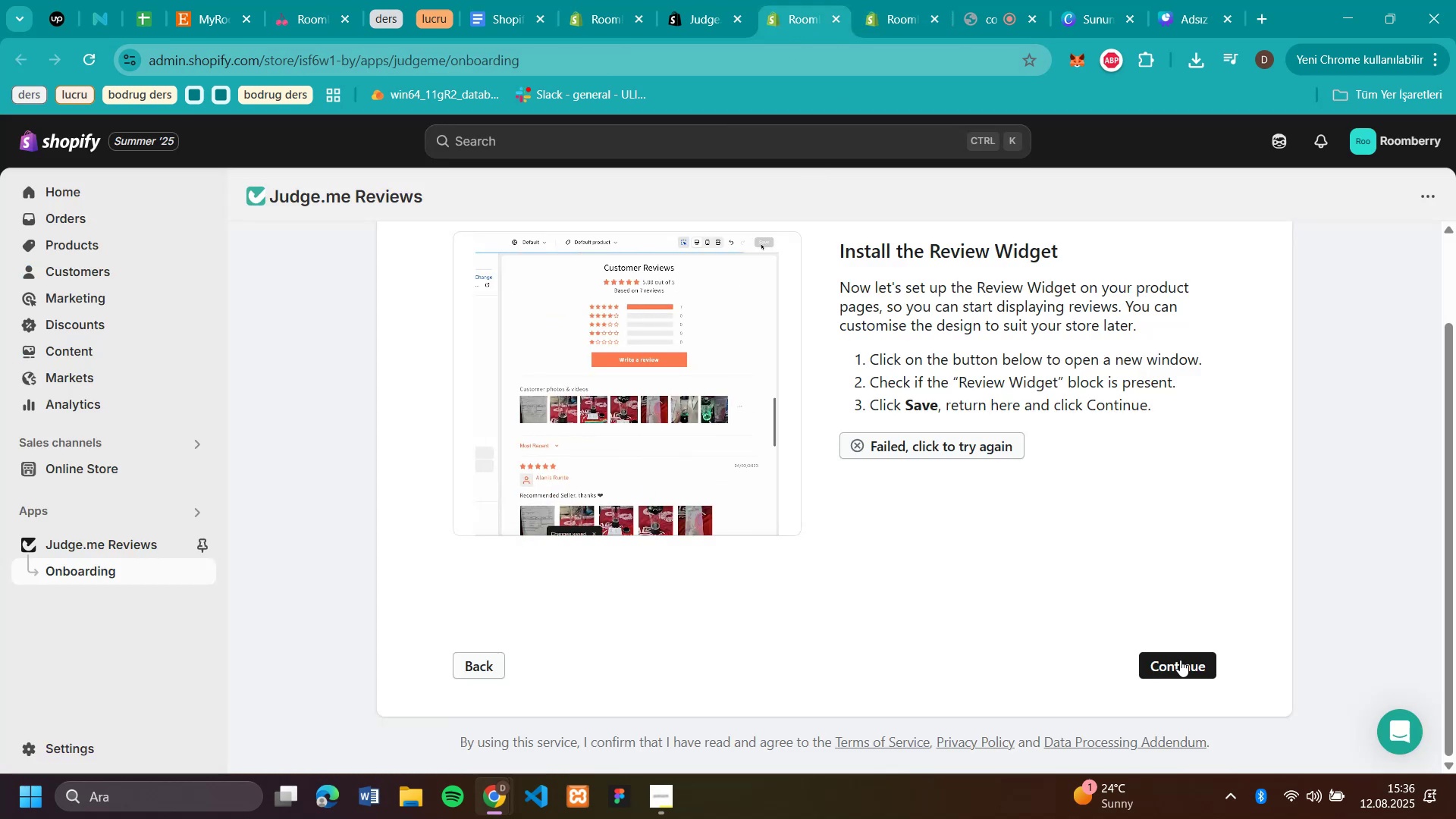 
left_click([1180, 667])
 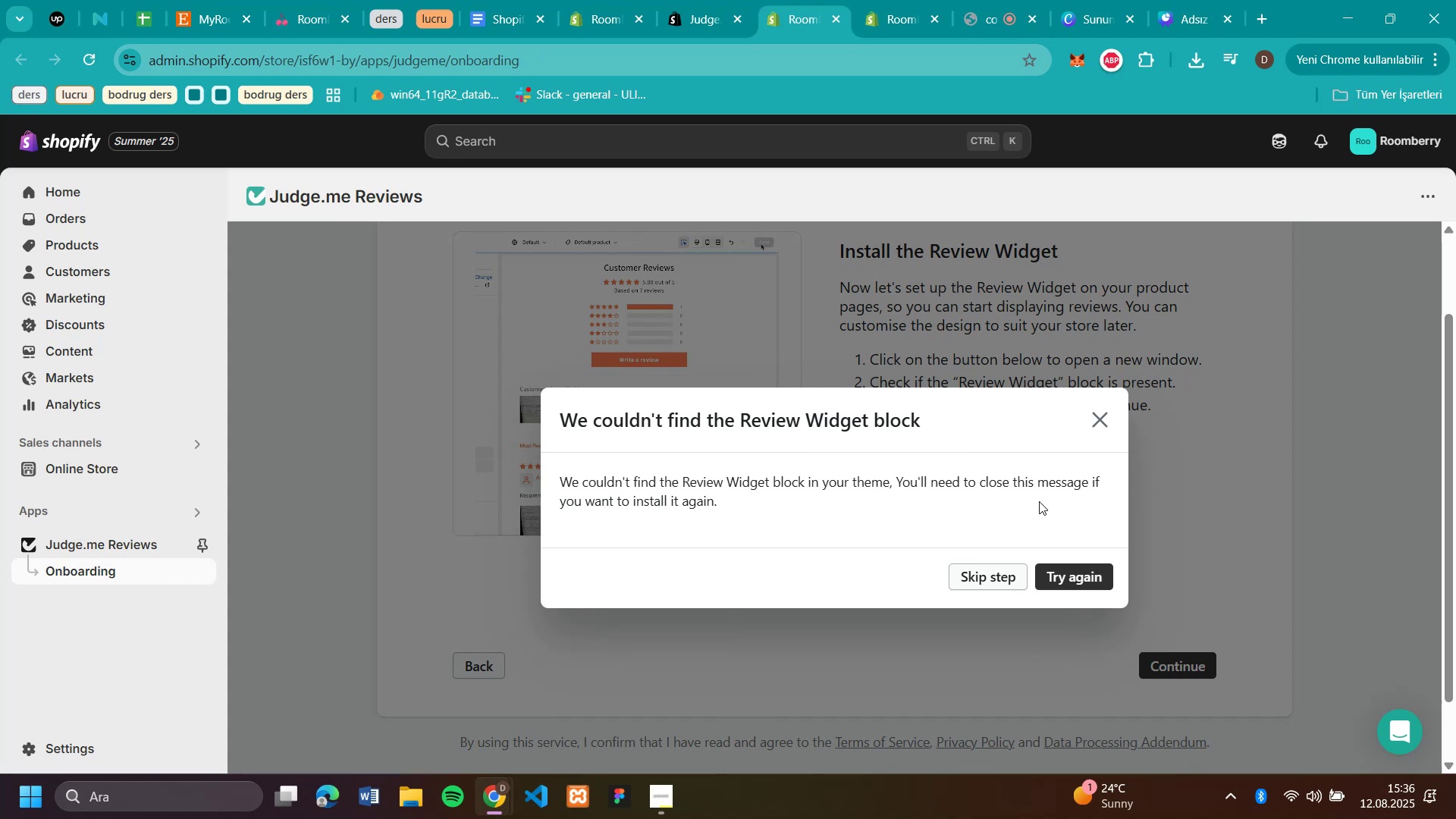 
wait(16.18)
 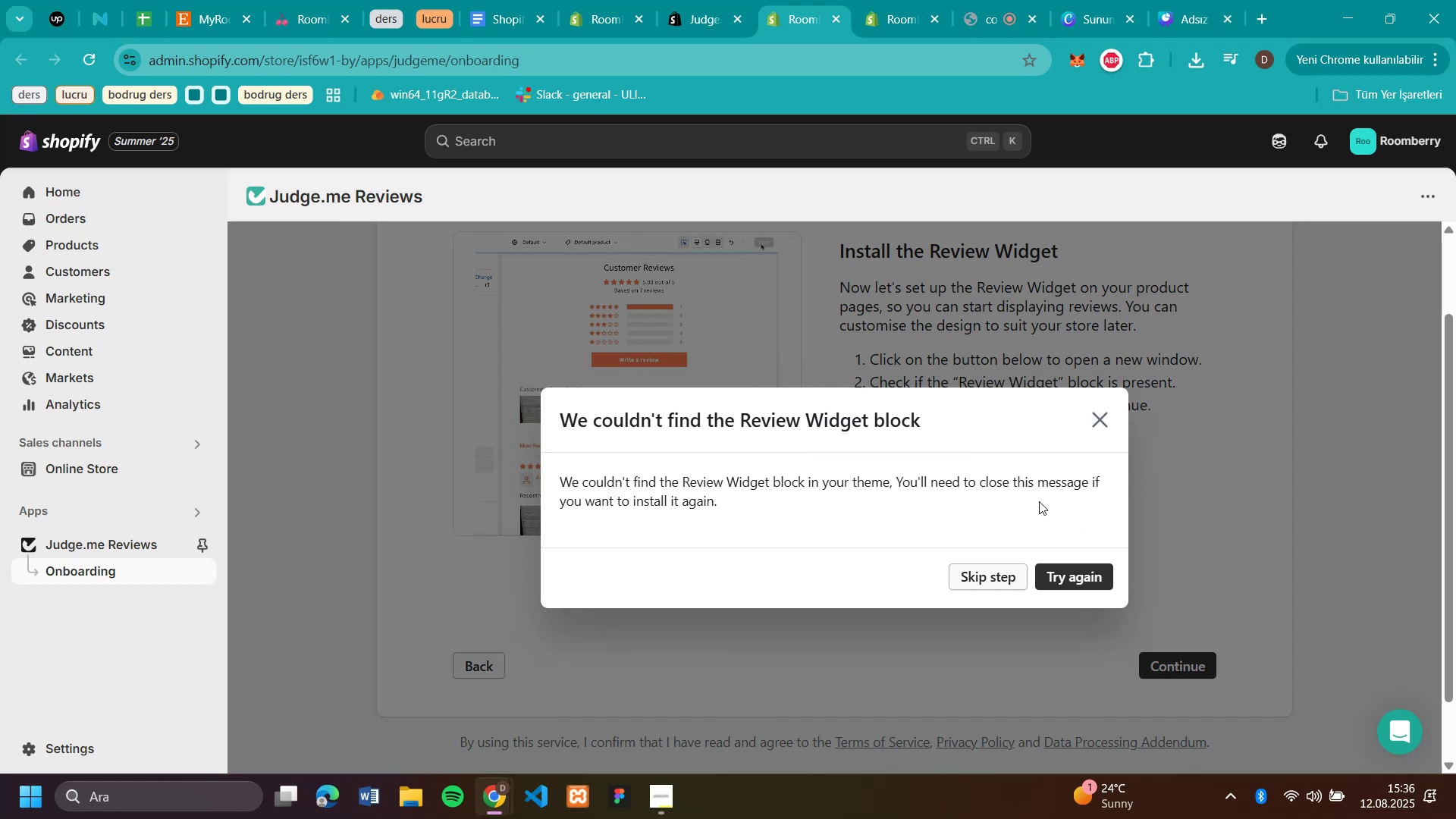 
left_click([1050, 573])
 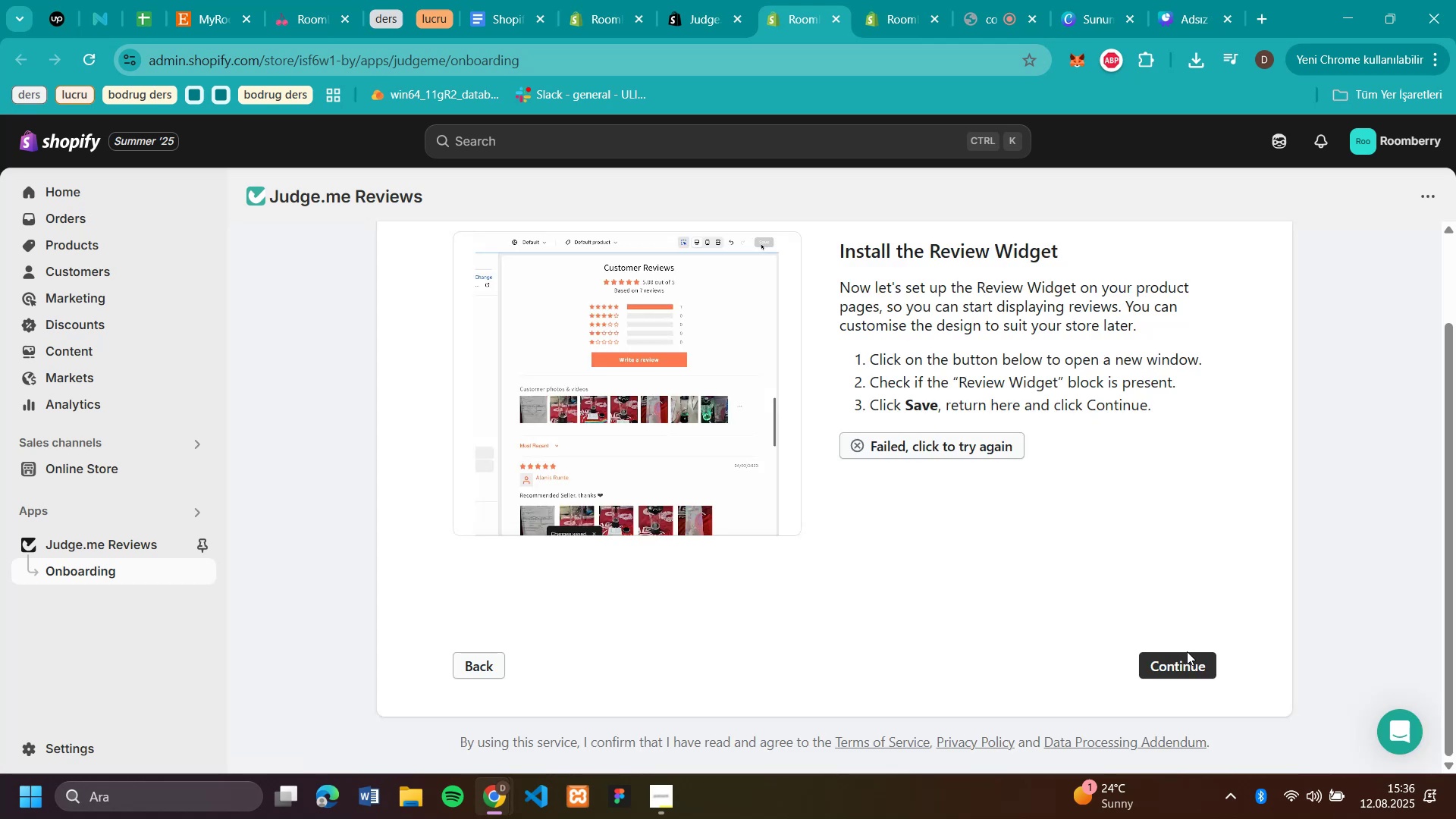 
double_click([1189, 666])
 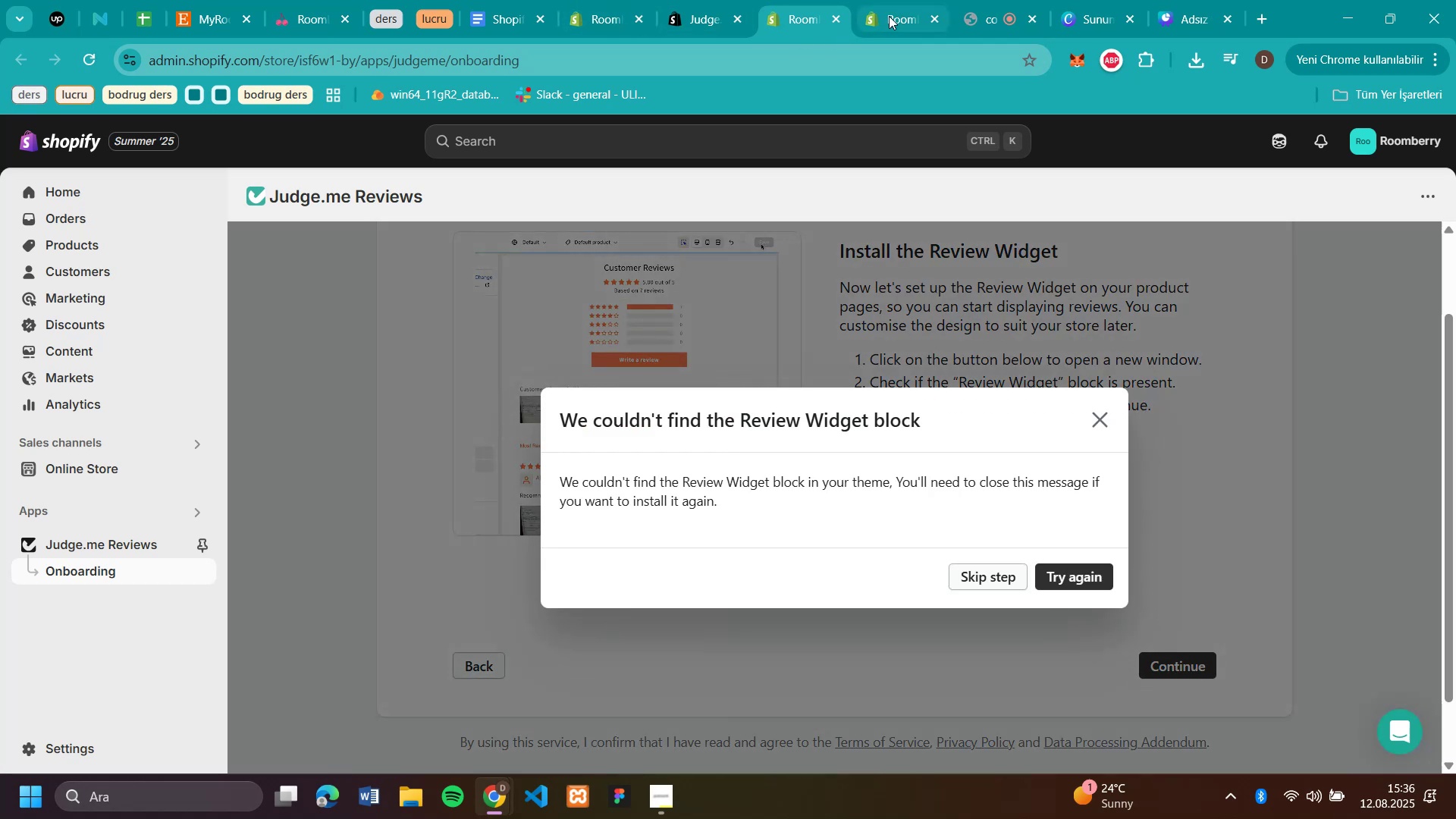 
scroll: coordinate [833, 366], scroll_direction: down, amount: 23.0
 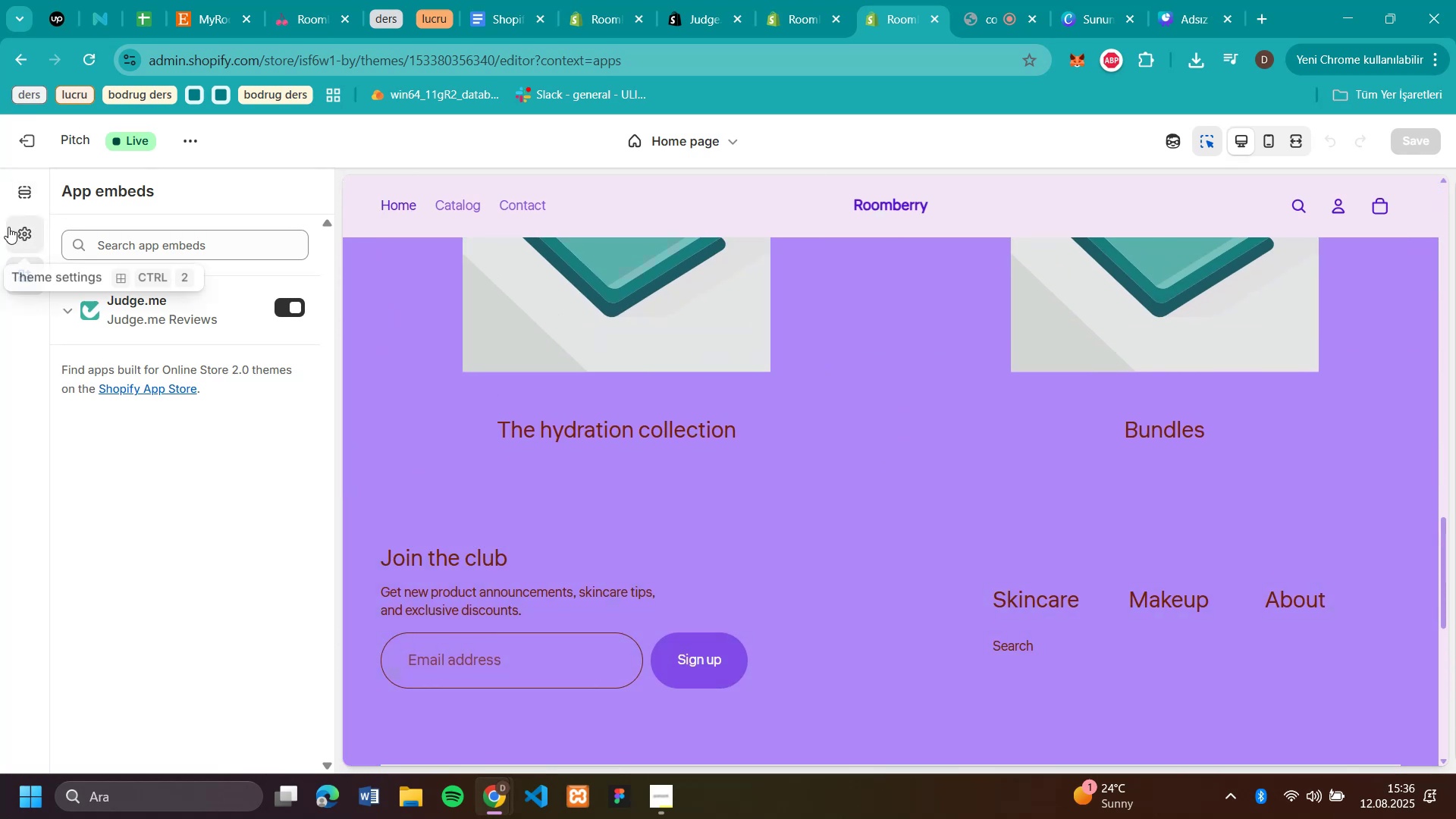 
left_click([17, 198])
 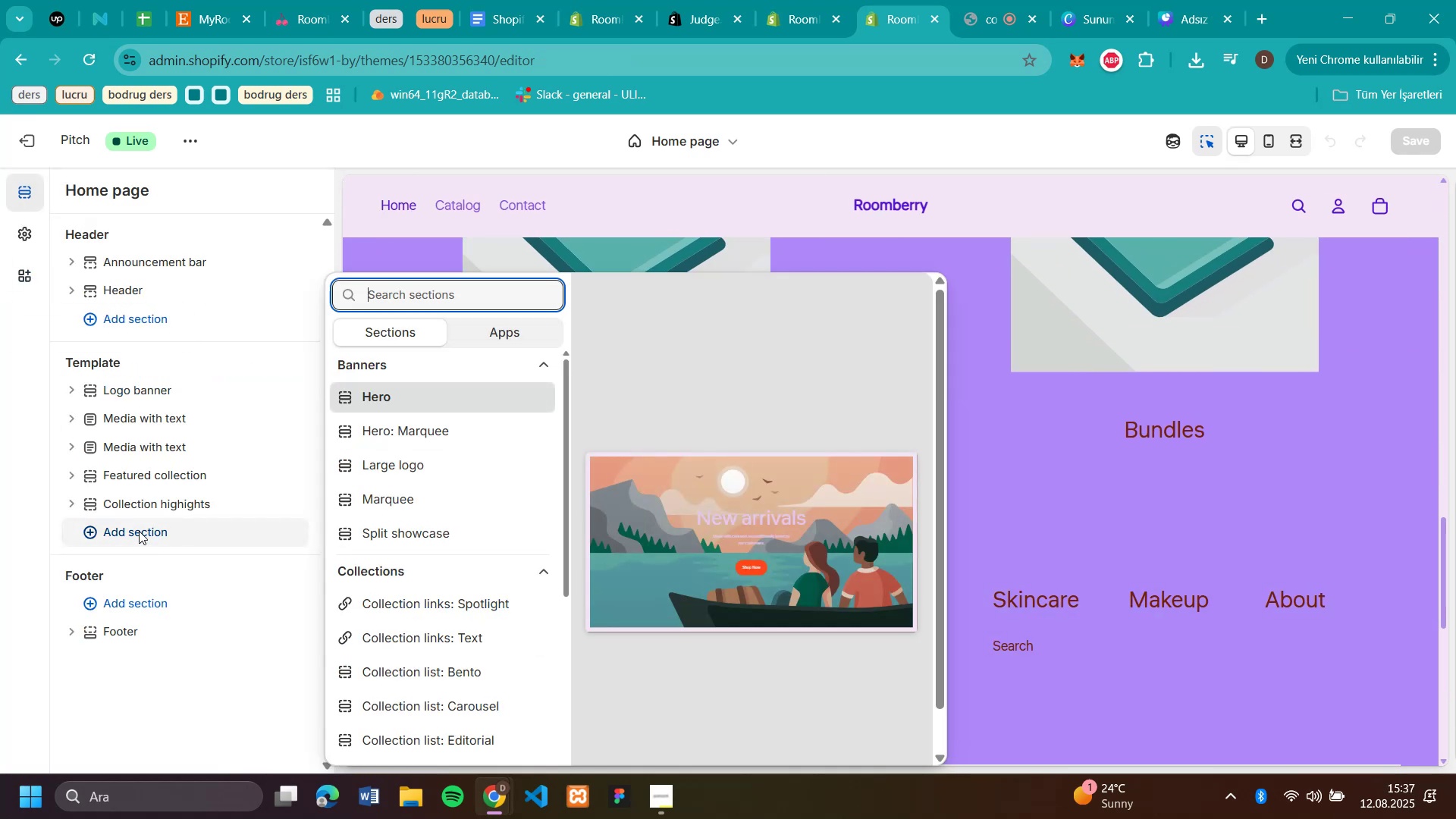 
left_click([508, 340])
 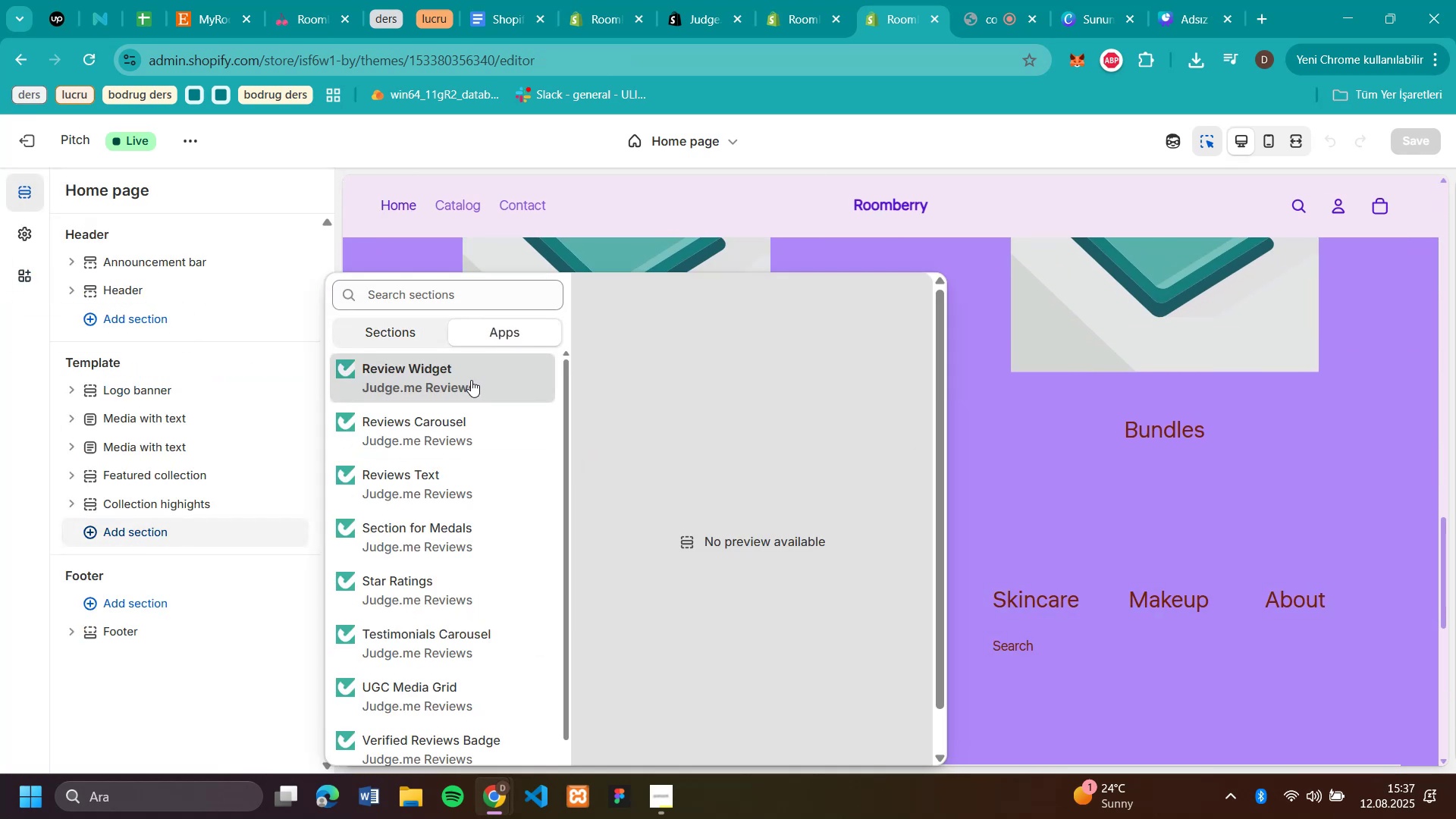 
left_click([471, 380])
 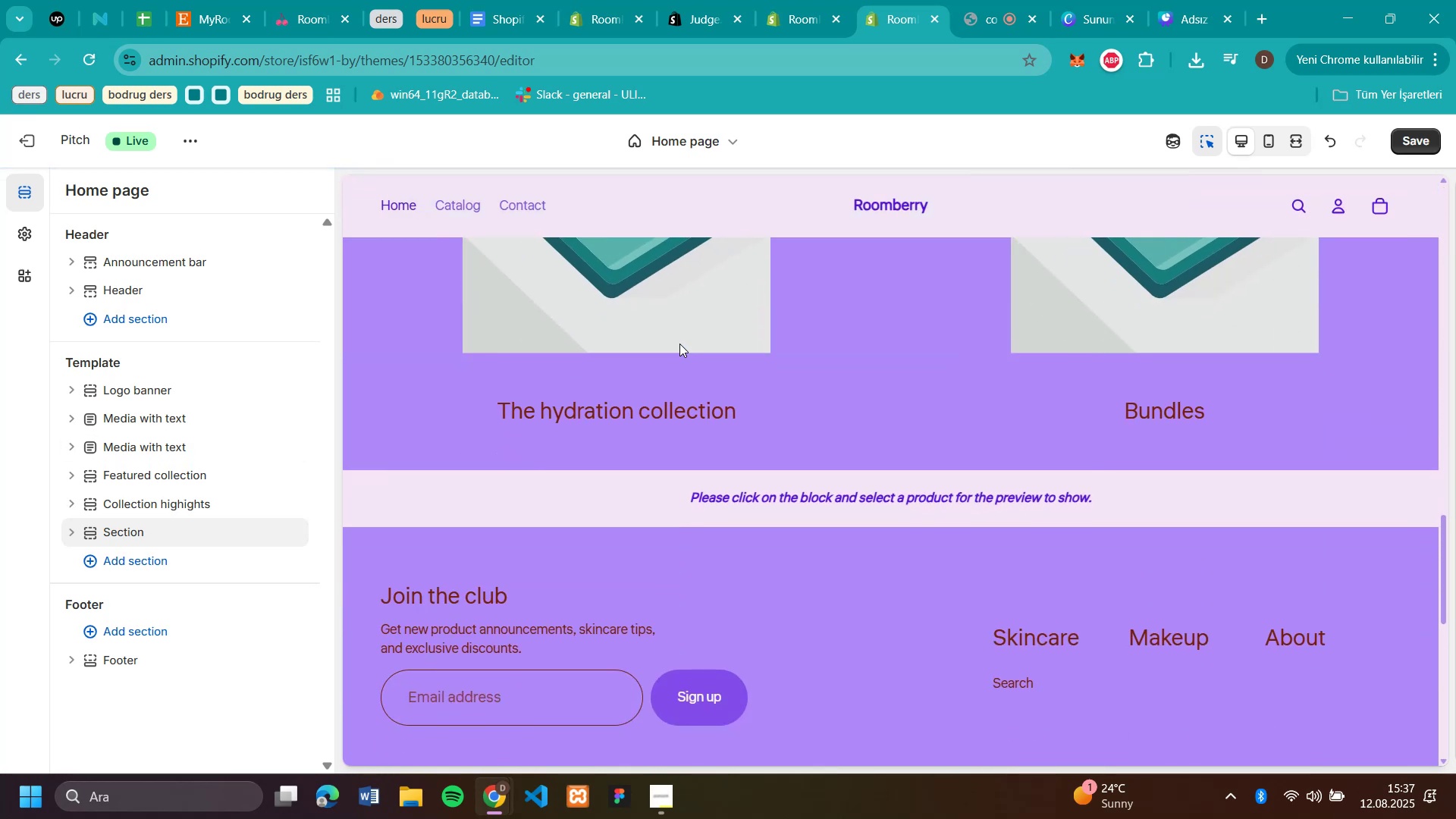 
wait(10.79)
 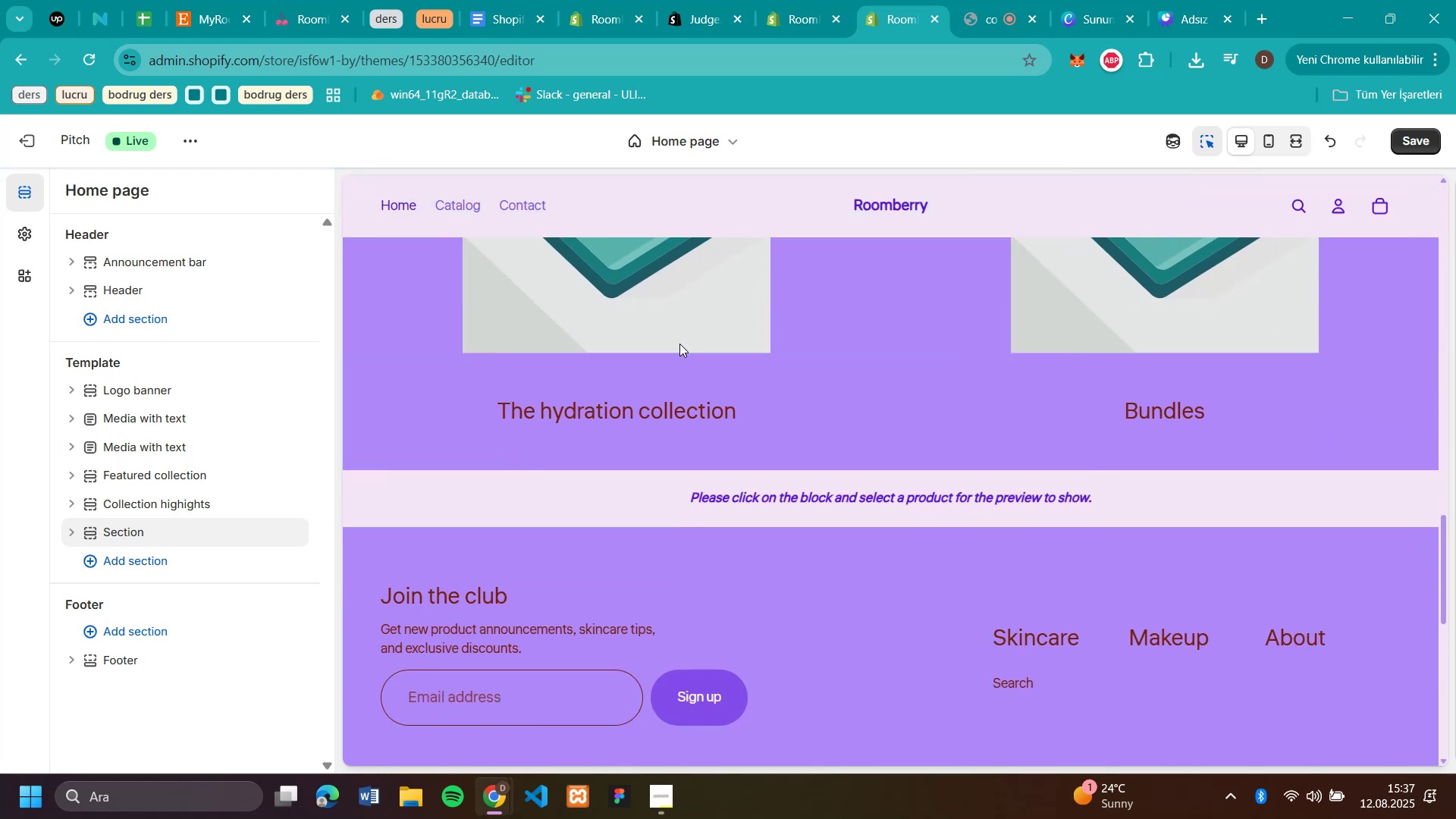 
left_click([787, 9])
 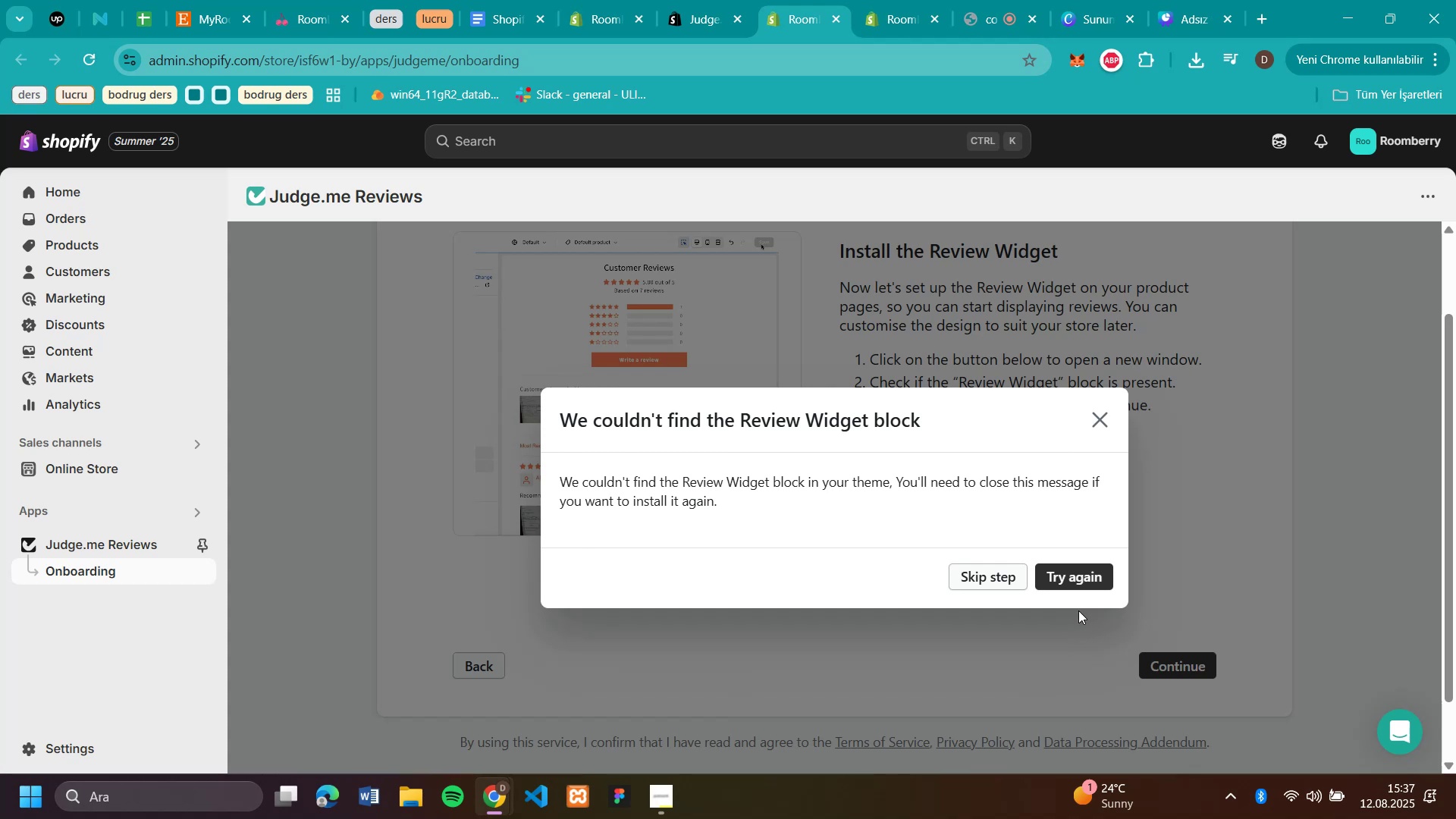 
left_click([1082, 580])
 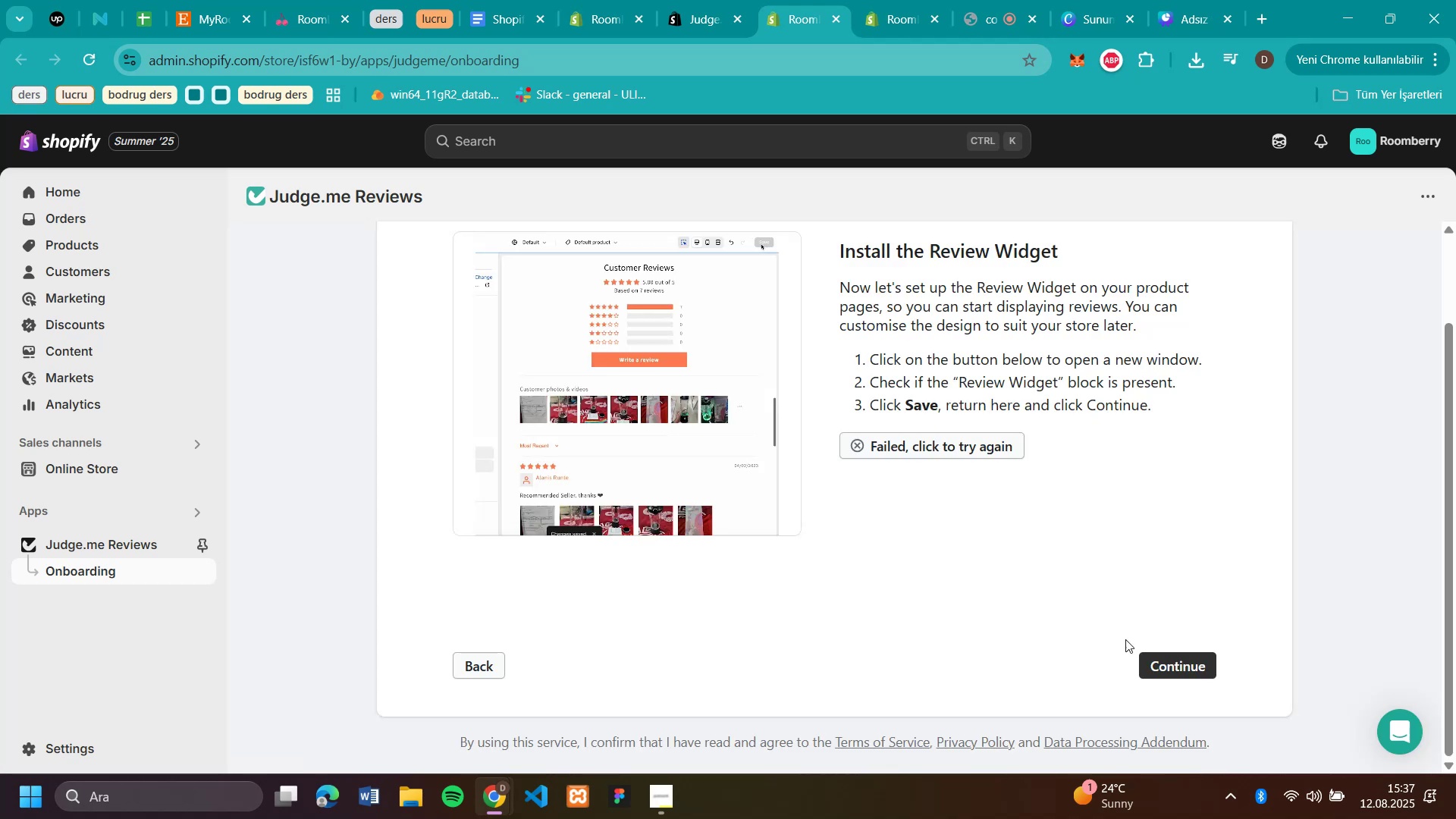 
left_click([1154, 661])
 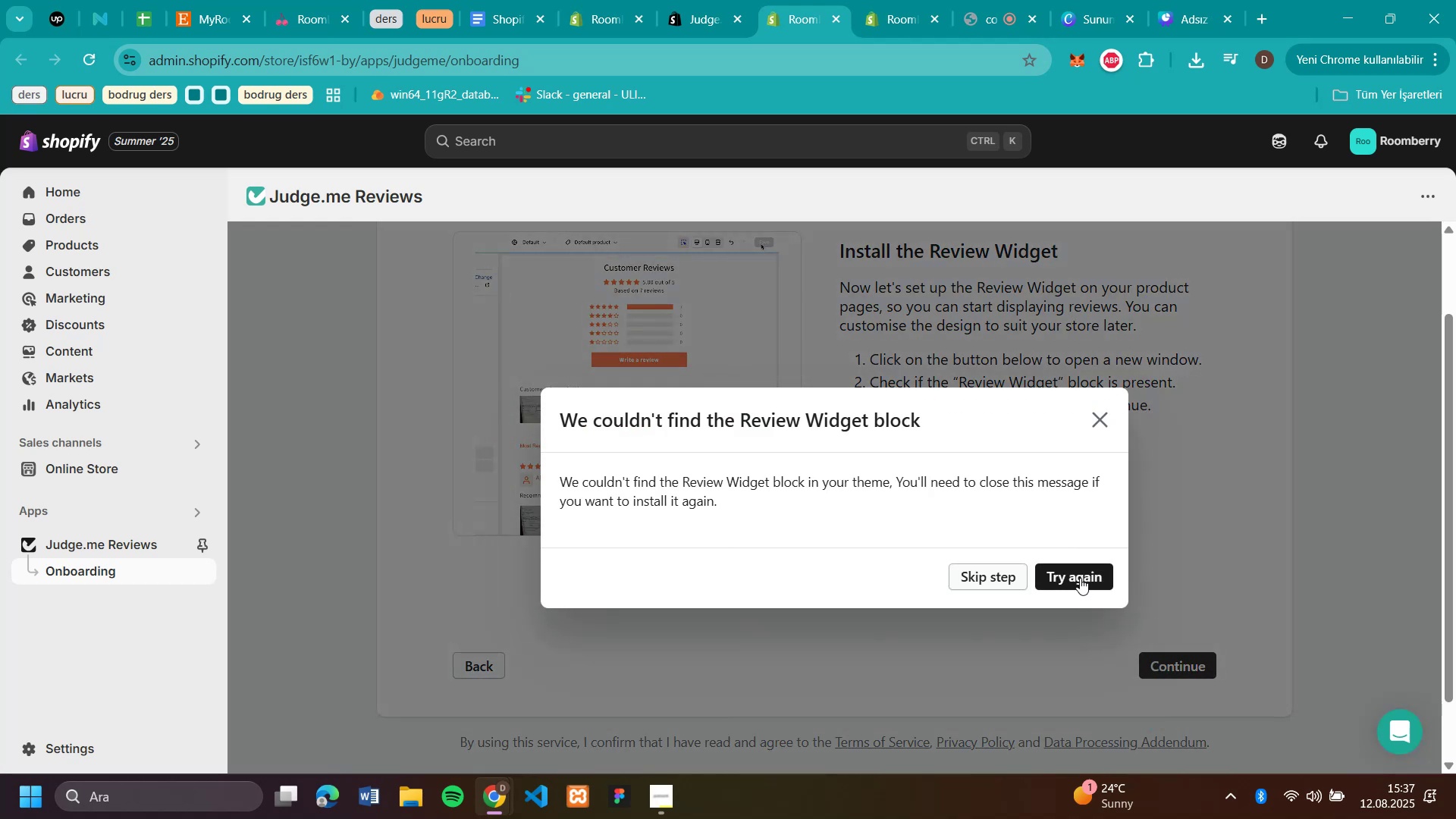 
left_click([1006, 576])
 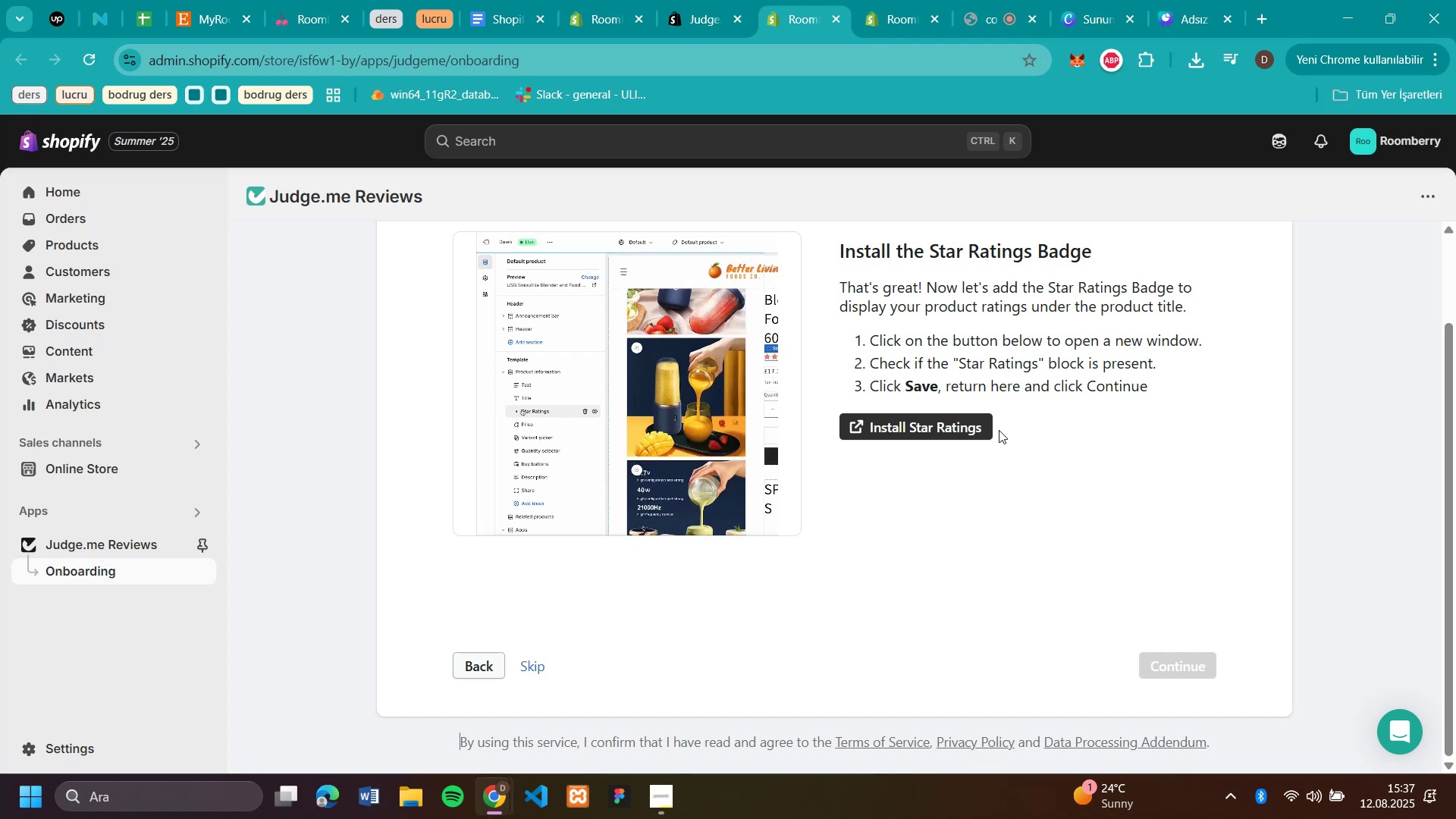 
wait(7.48)
 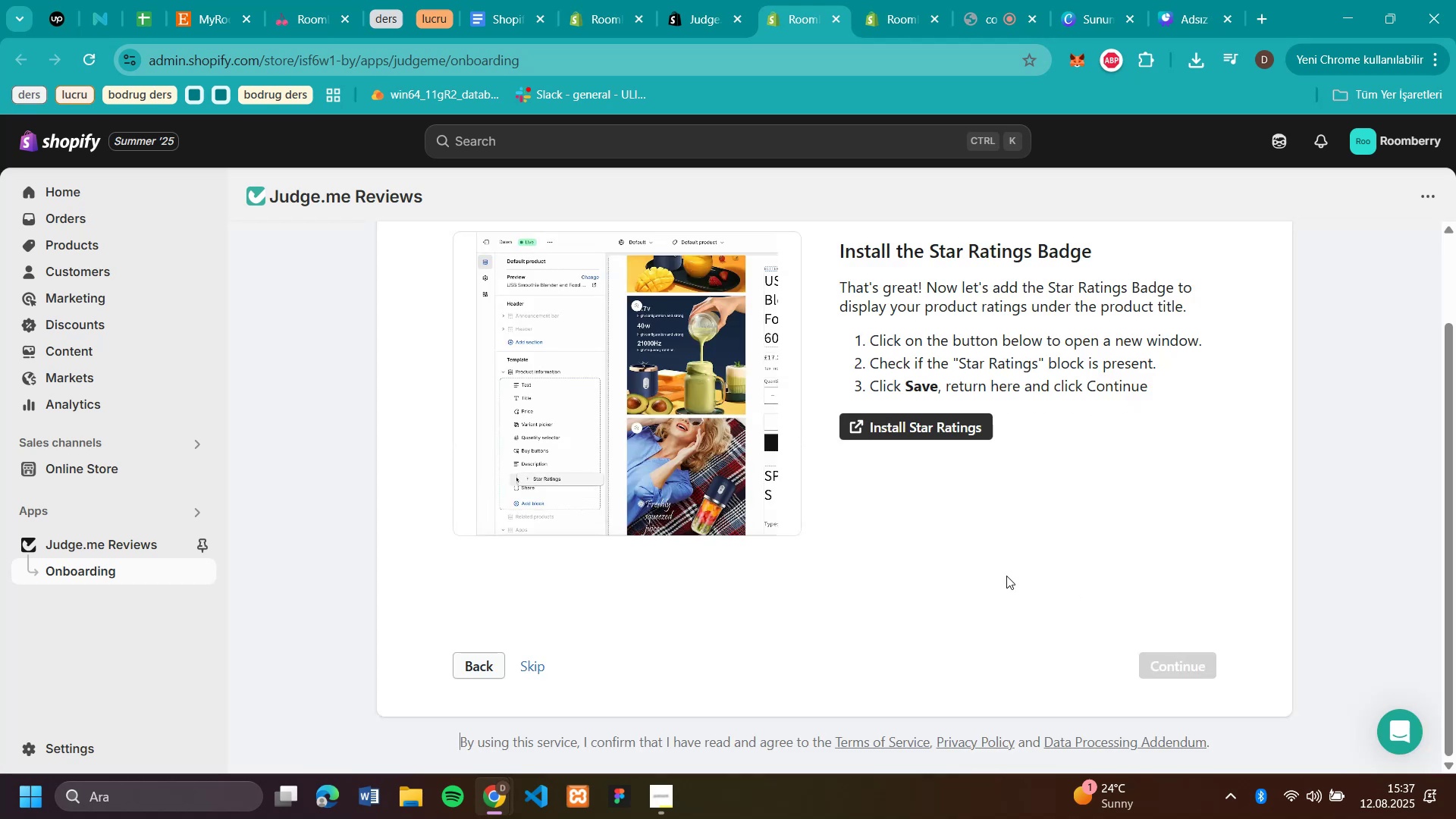 
left_click([974, 430])
 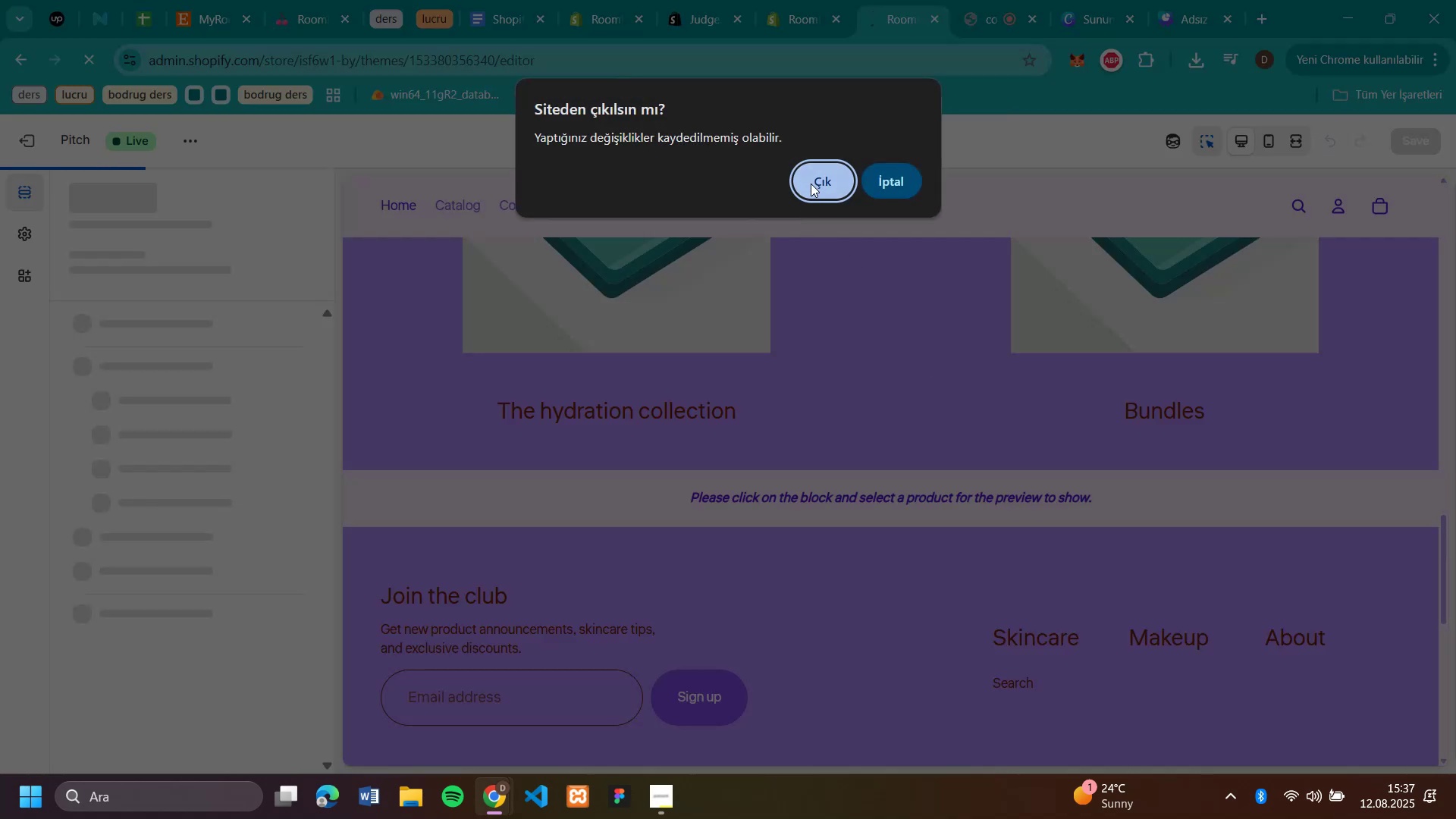 
left_click([811, 184])
 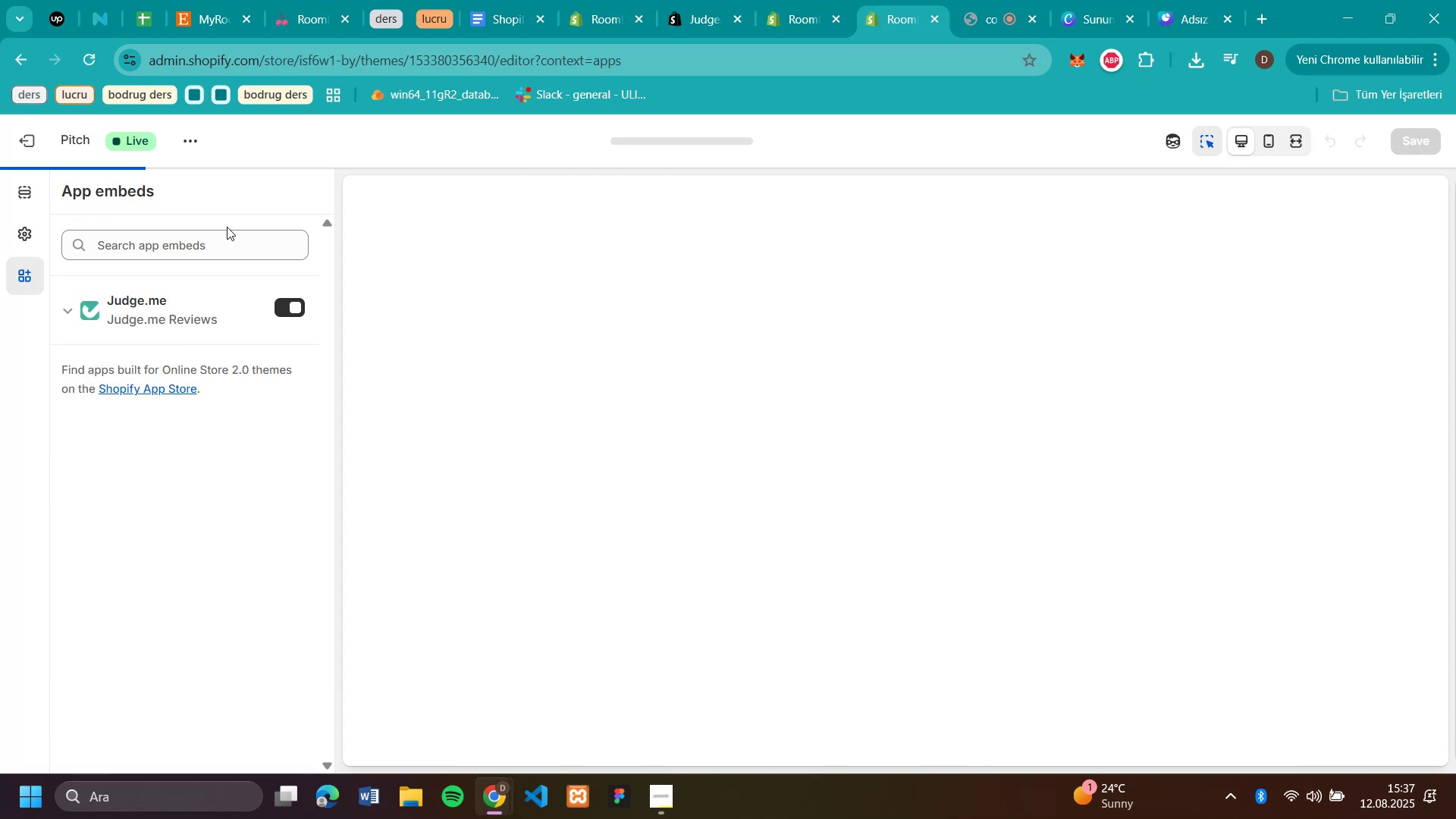 
wait(7.38)
 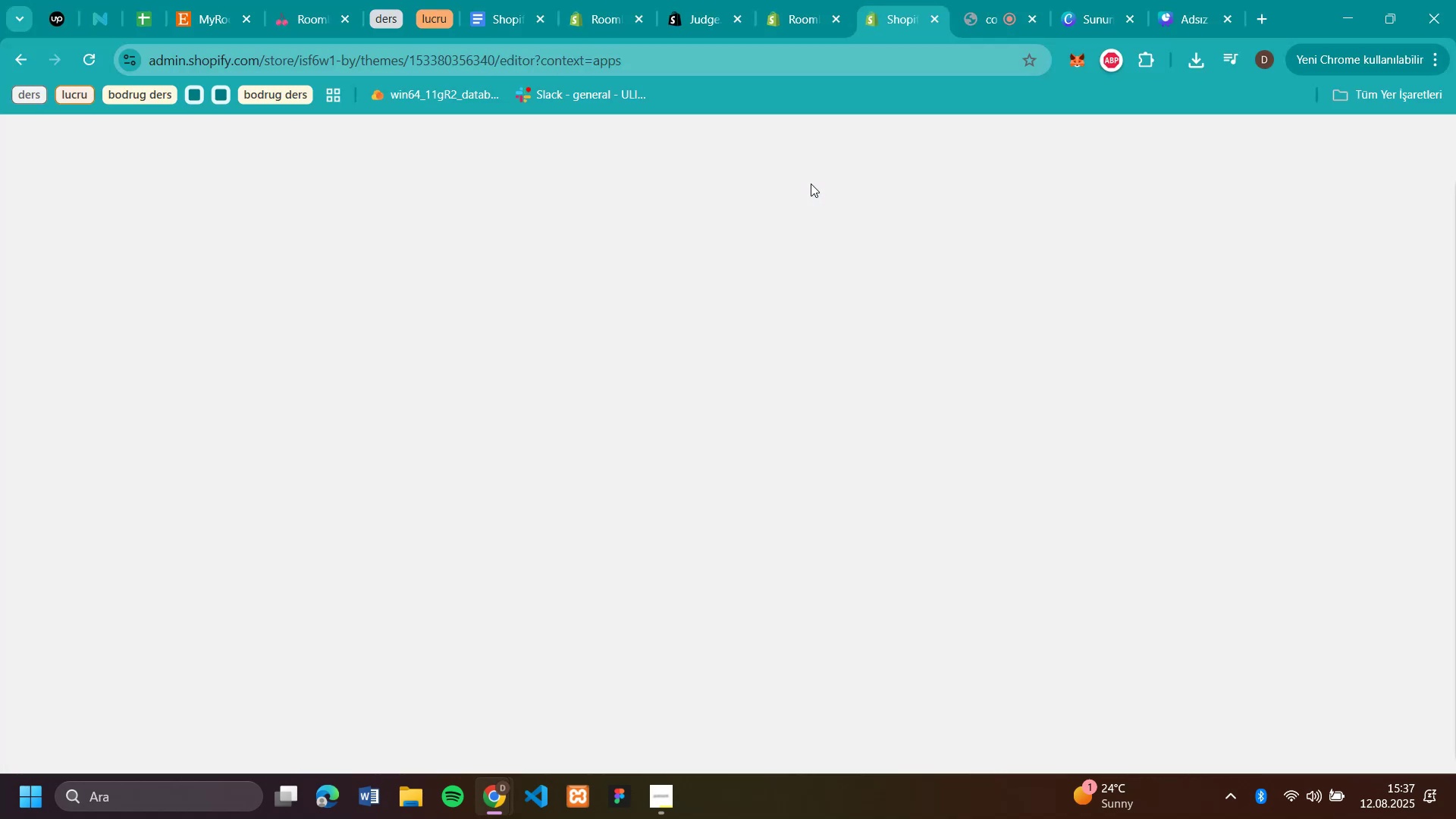 
scroll: coordinate [978, 404], scroll_direction: down, amount: 24.0
 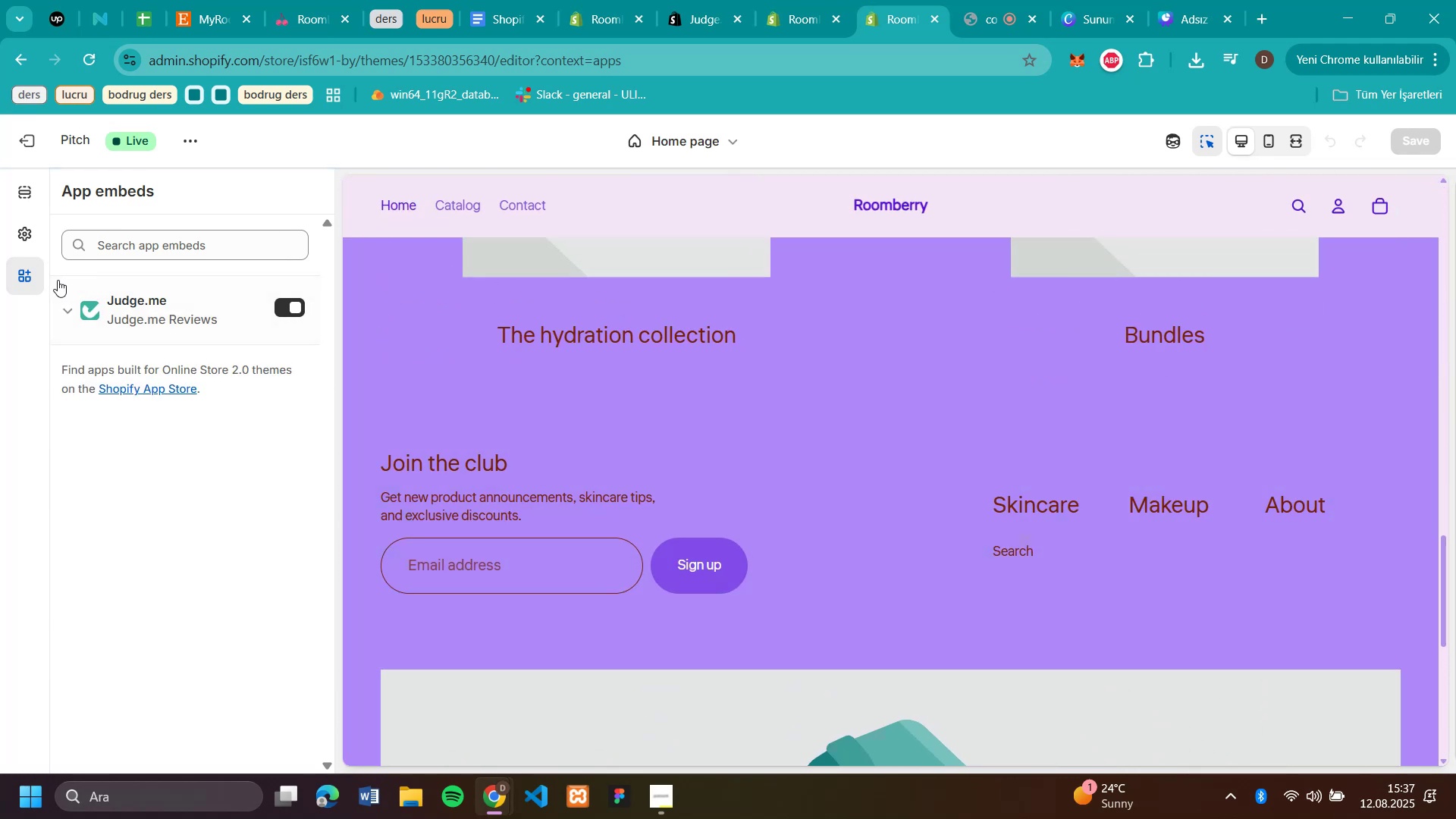 
left_click([20, 196])
 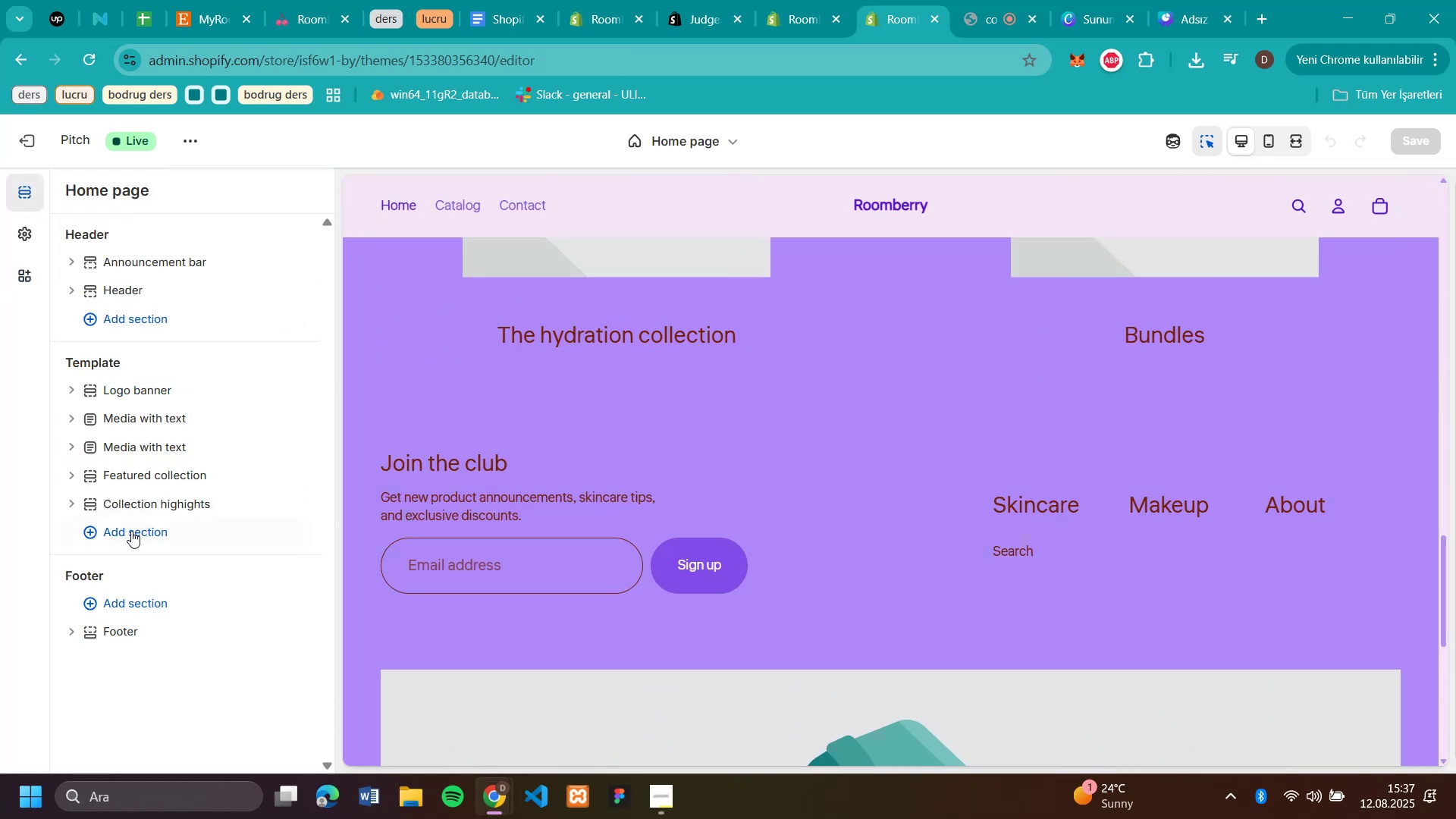 
left_click([131, 533])
 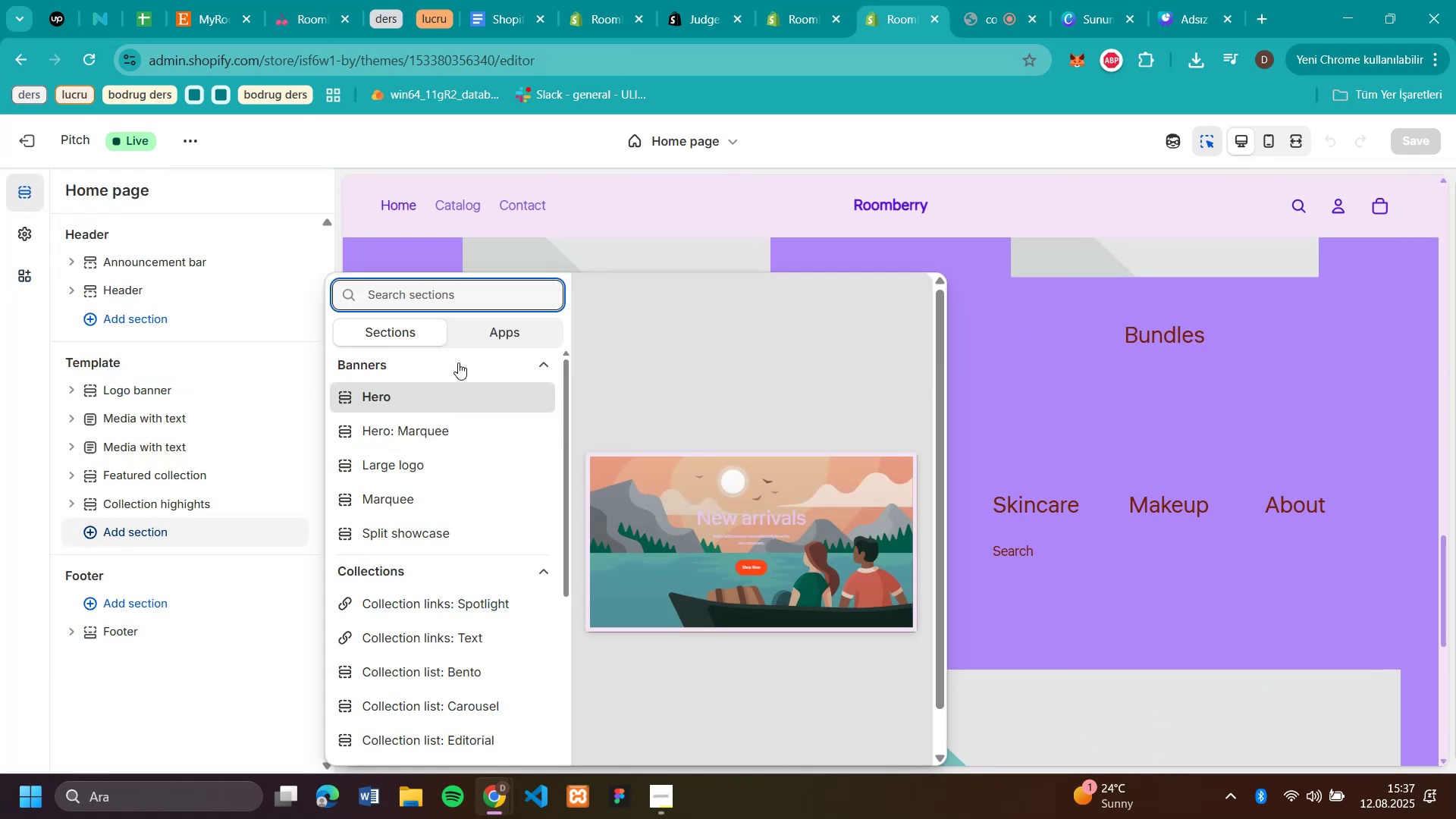 
left_click([471, 340])
 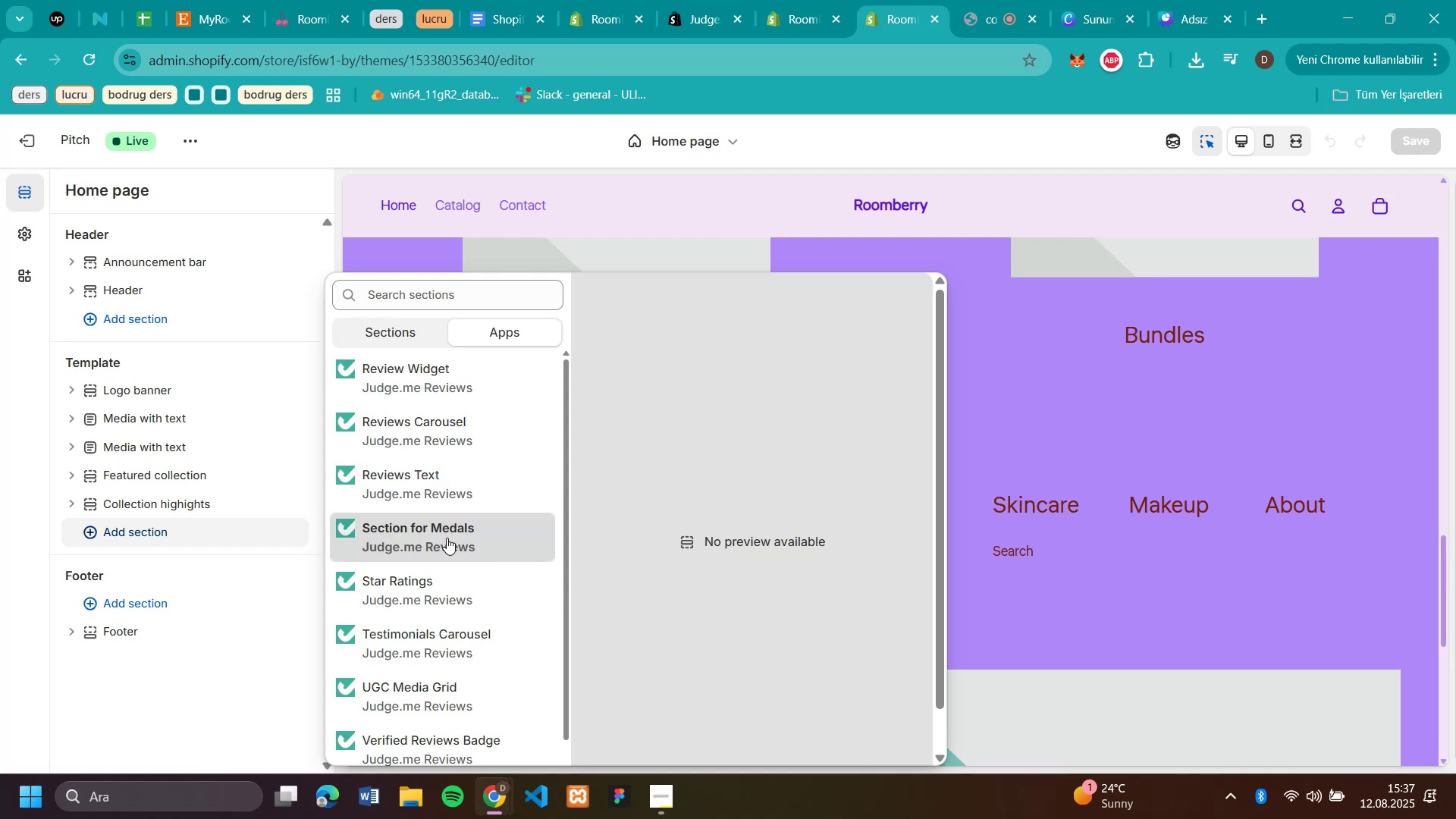 
wait(7.89)
 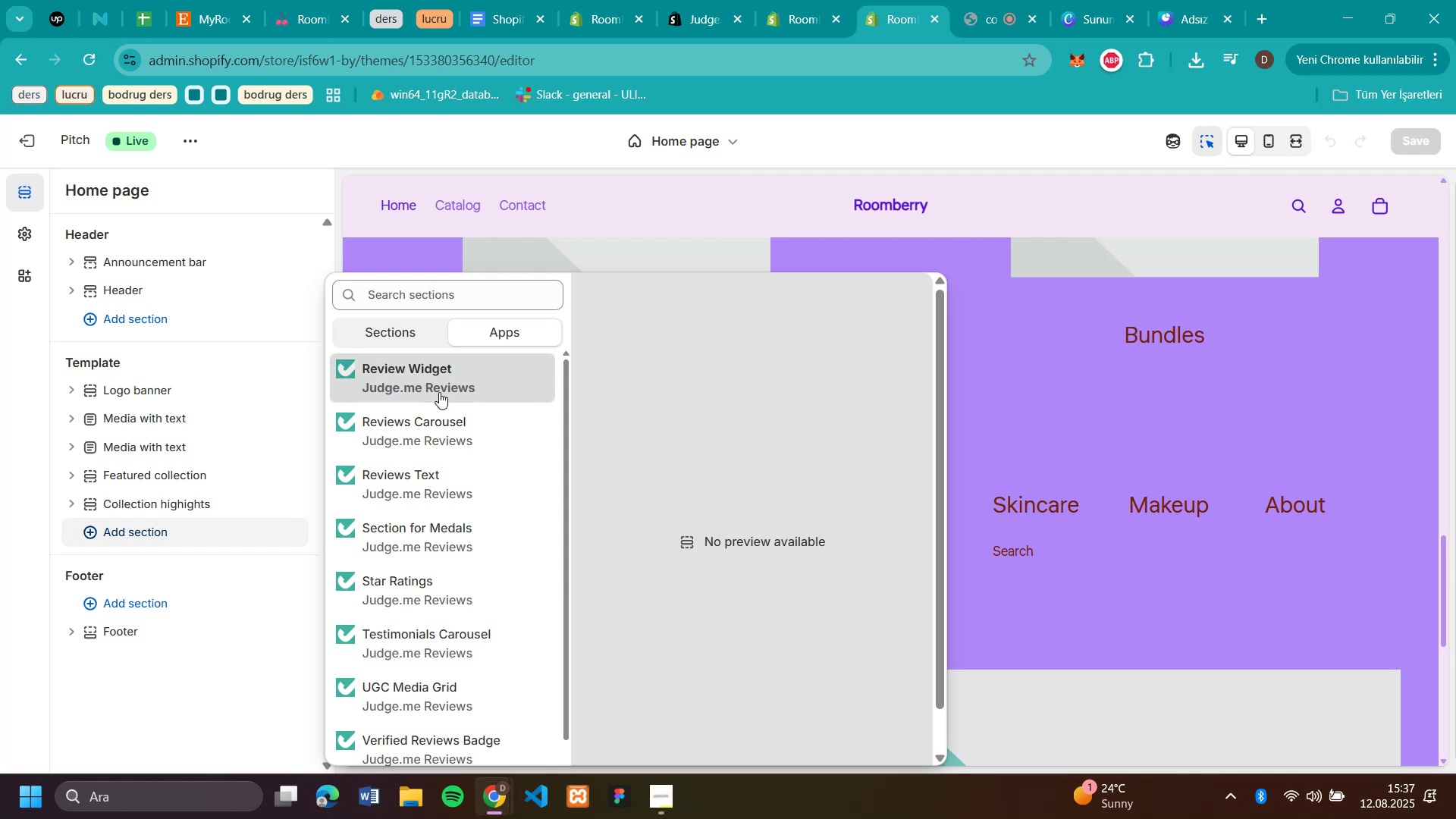 
scroll: coordinate [447, 541], scroll_direction: down, amount: 4.0
 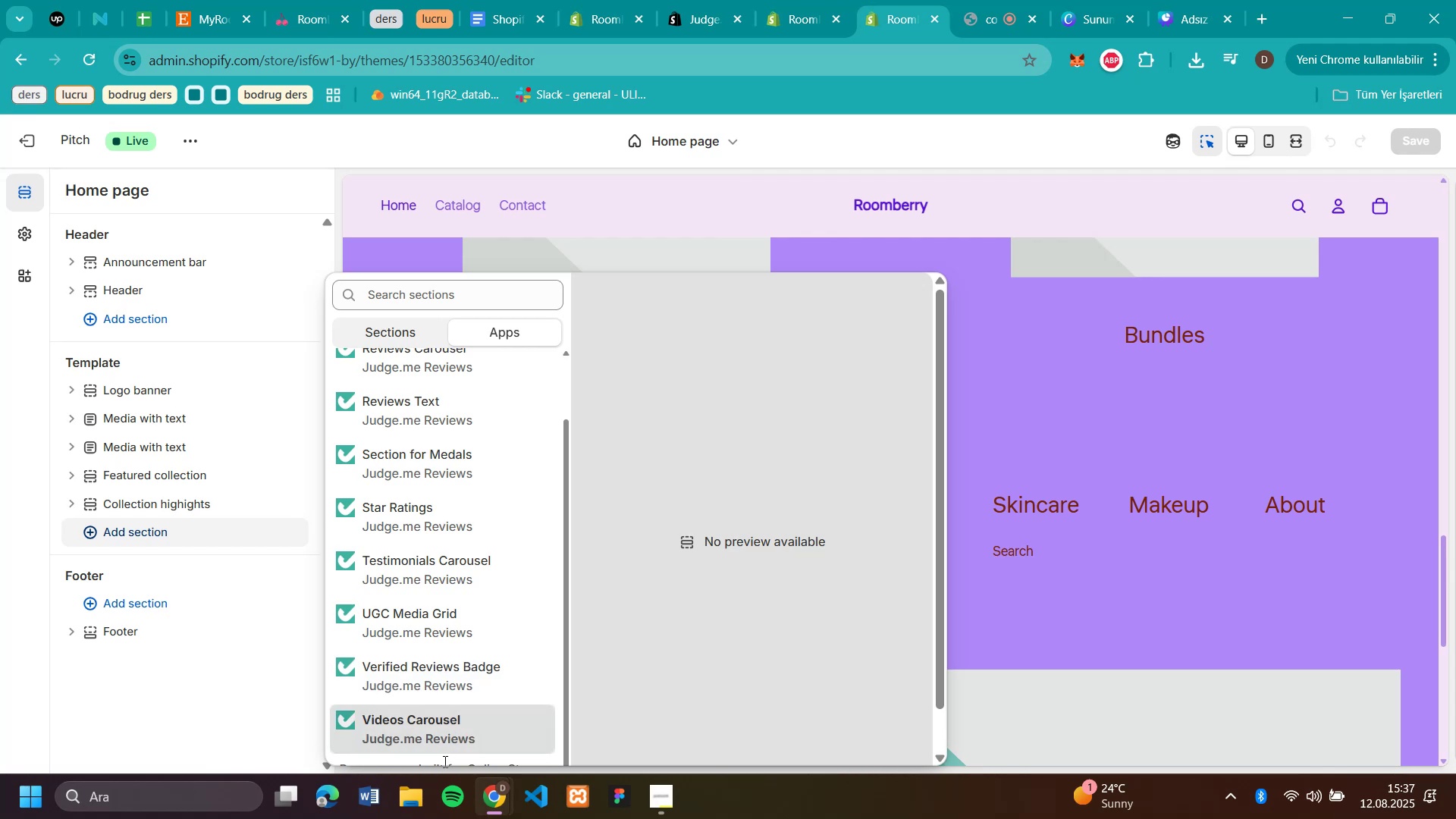 
scroll: coordinate [447, 665], scroll_direction: up, amount: 2.0
 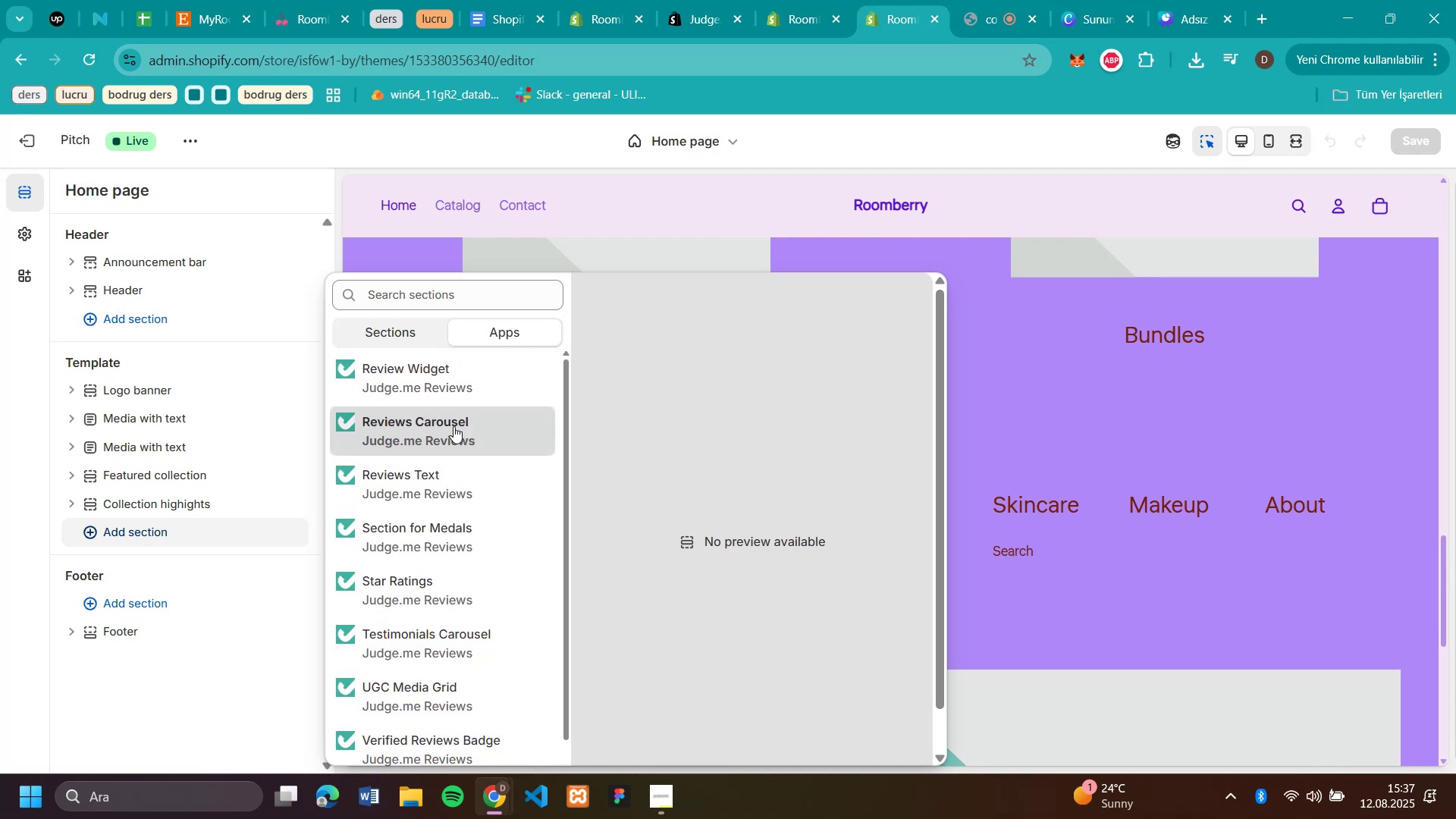 
left_click([453, 426])
 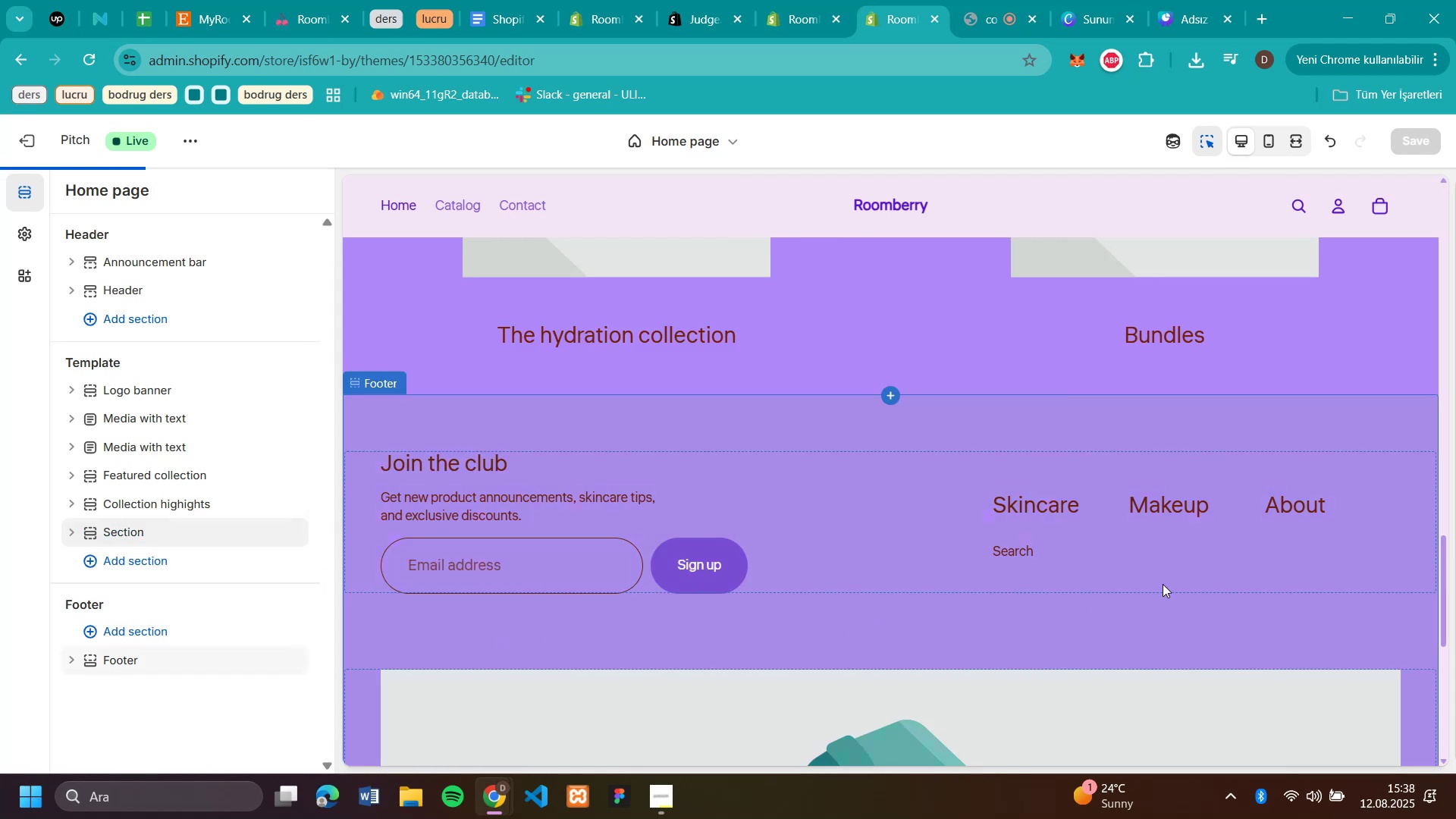 
scroll: coordinate [1198, 546], scroll_direction: down, amount: 6.0
 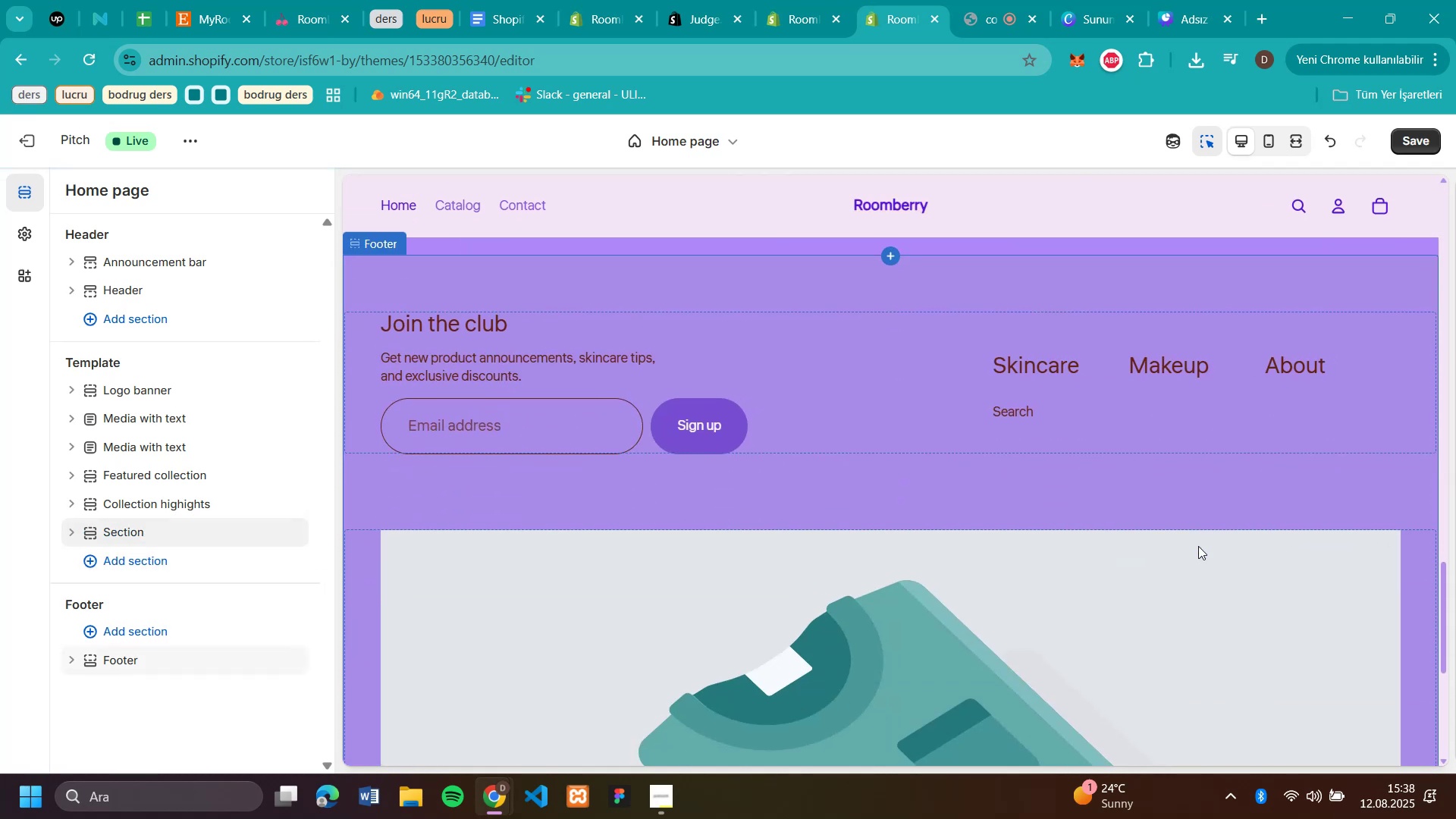 
scroll: coordinate [700, 434], scroll_direction: up, amount: 7.0
 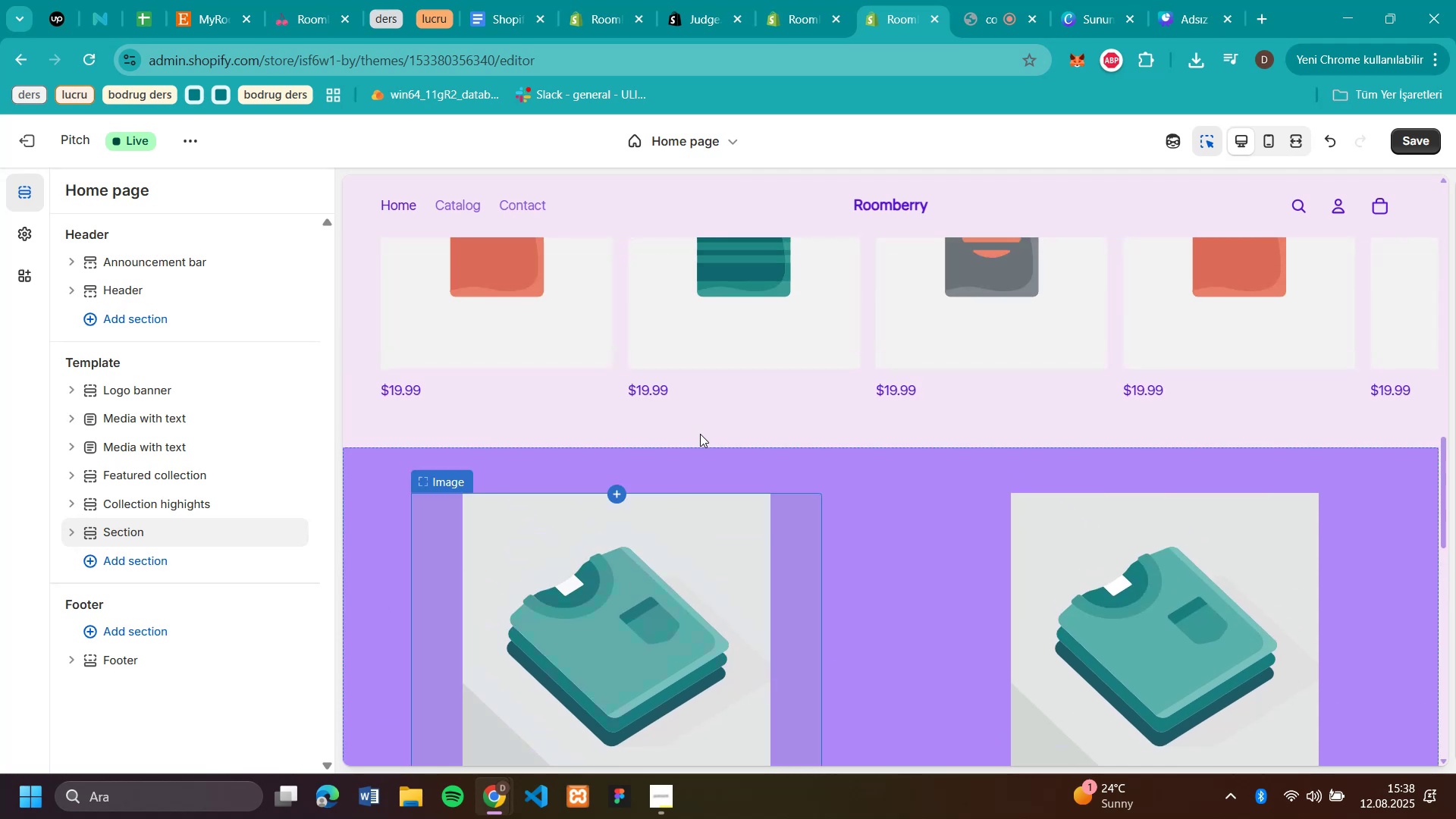 
scroll: coordinate [692, 532], scroll_direction: down, amount: 7.0
 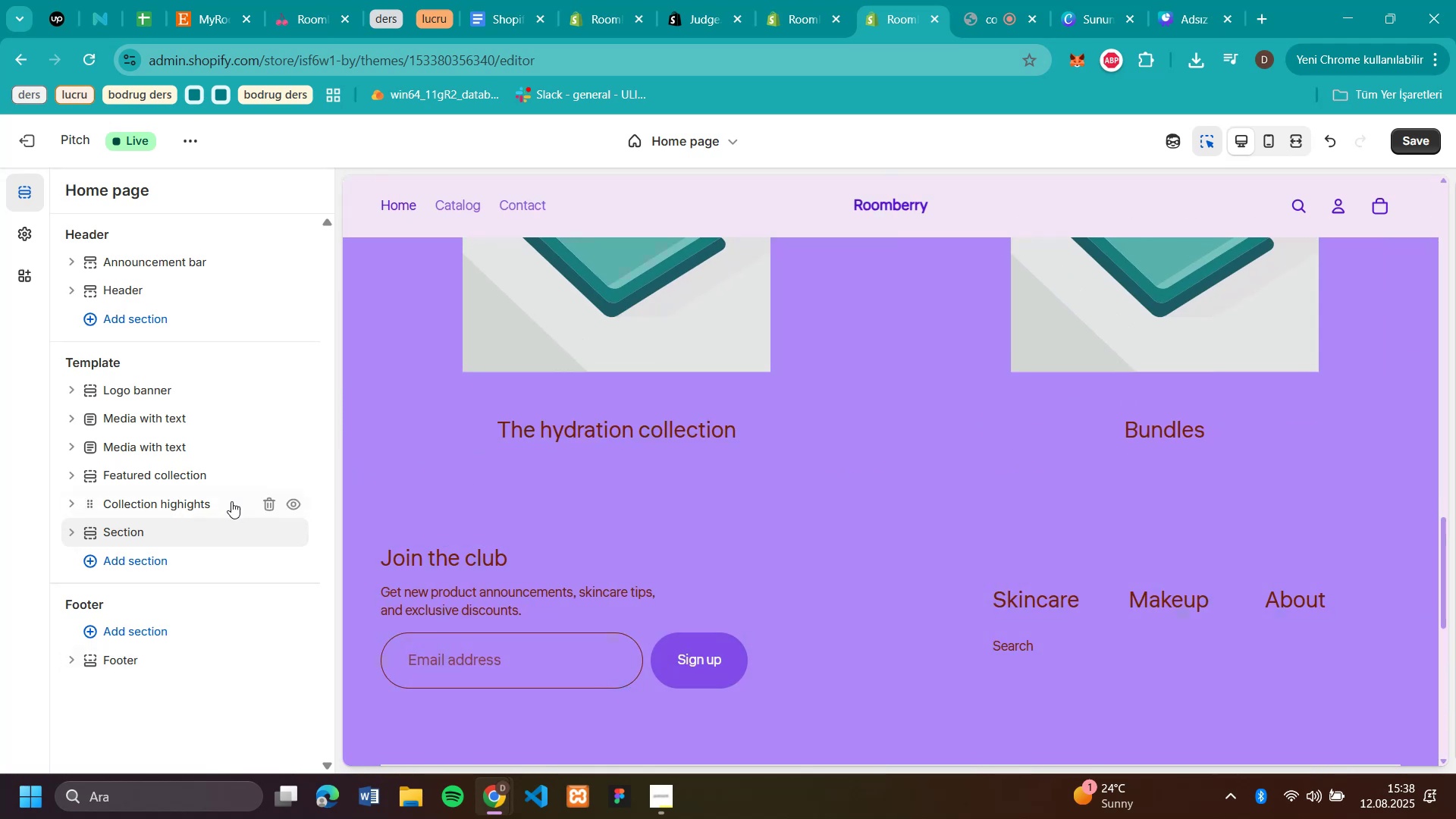 
left_click([152, 559])
 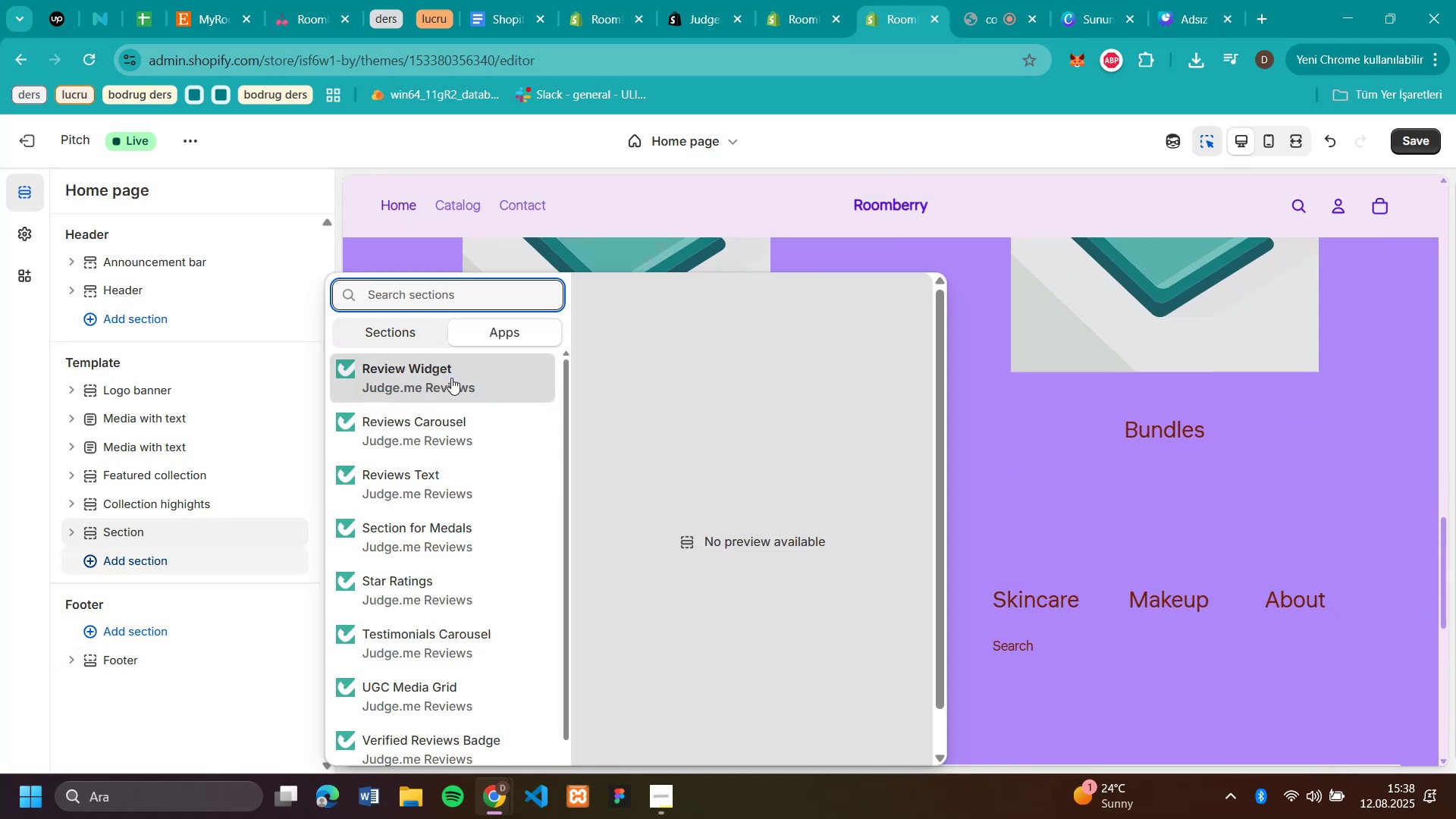 
left_click([451, 378])
 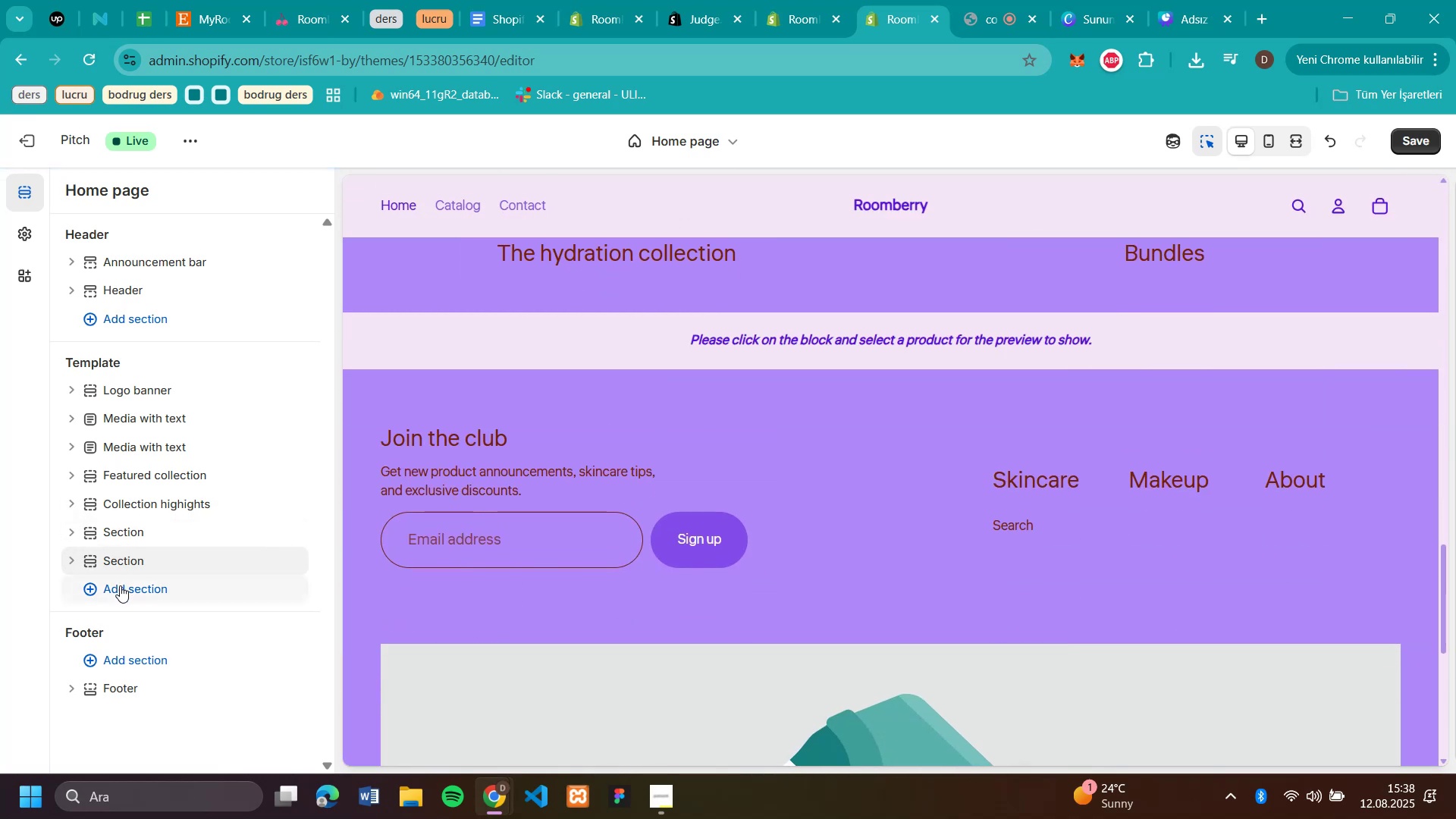 
wait(7.67)
 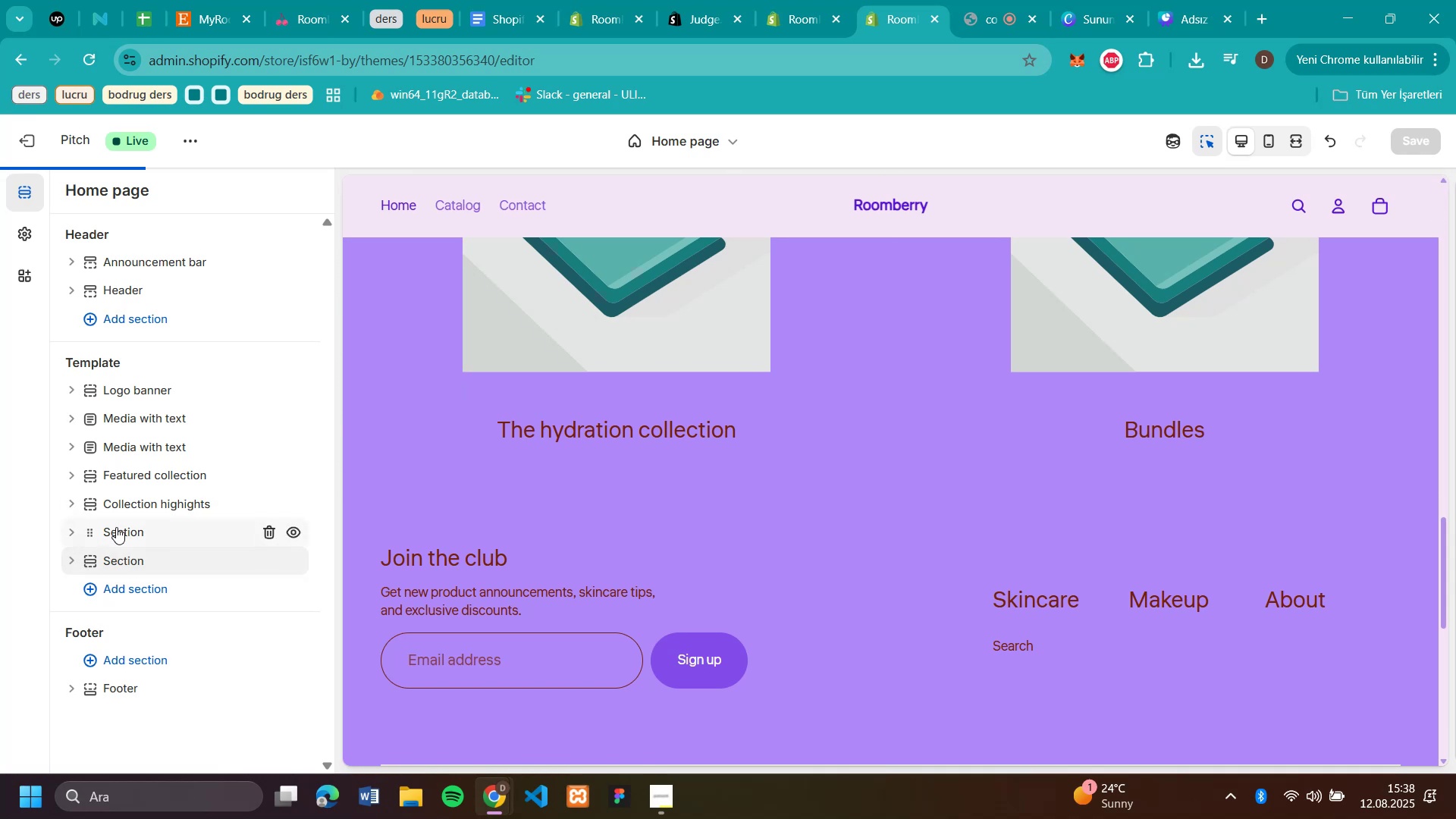 
left_click([136, 584])
 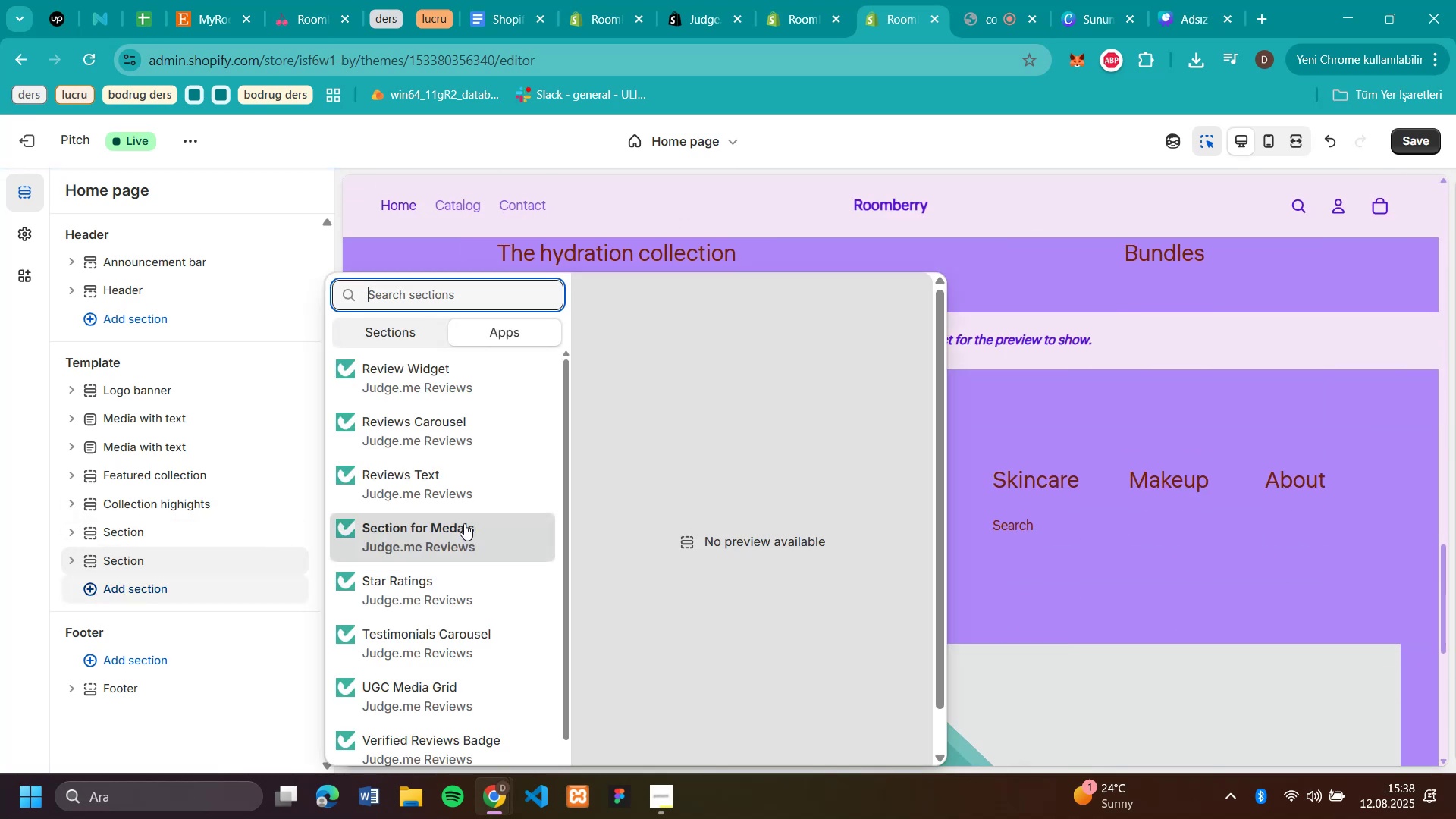 
left_click([464, 523])
 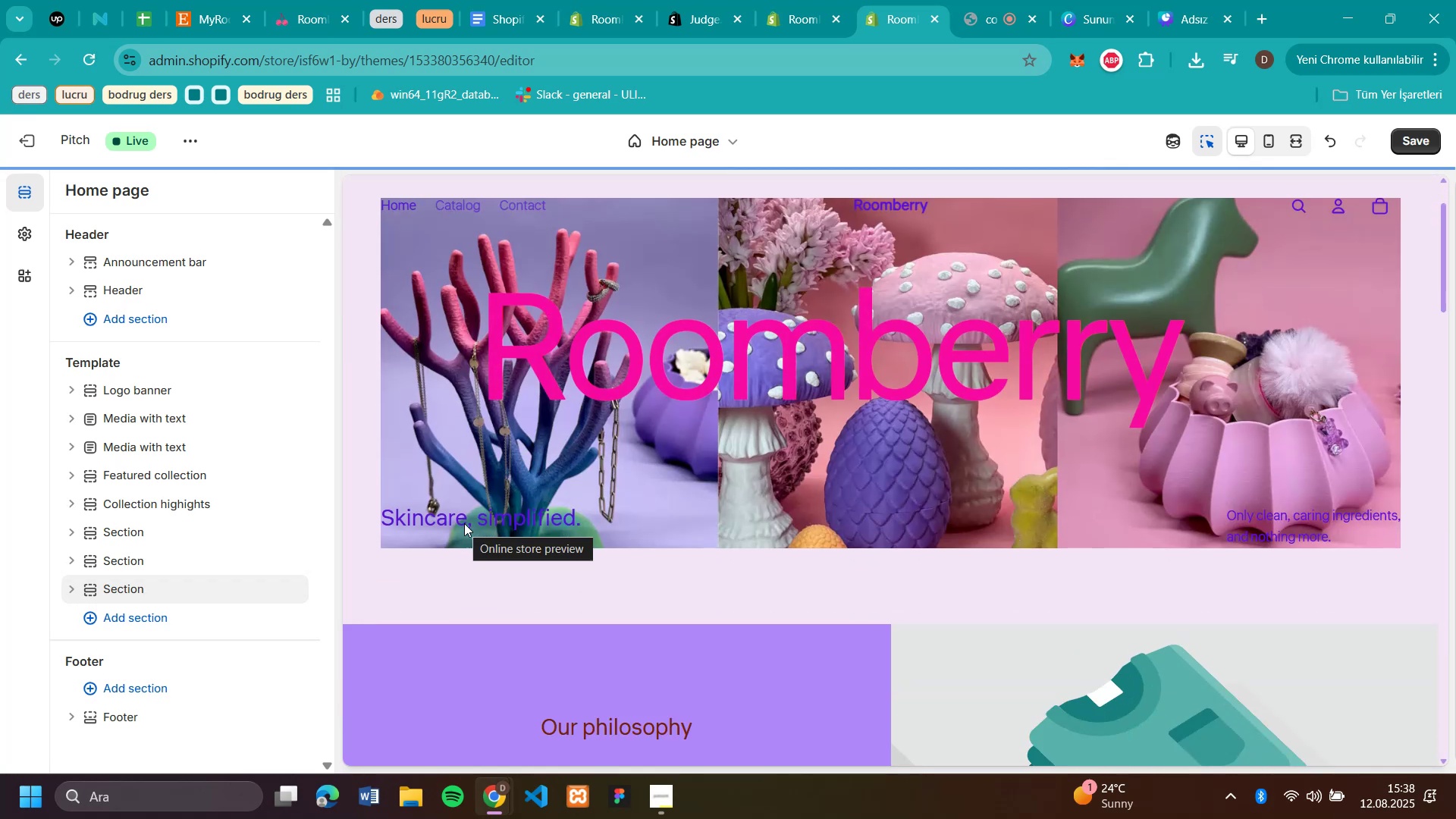 
scroll: coordinate [529, 522], scroll_direction: up, amount: 4.0
 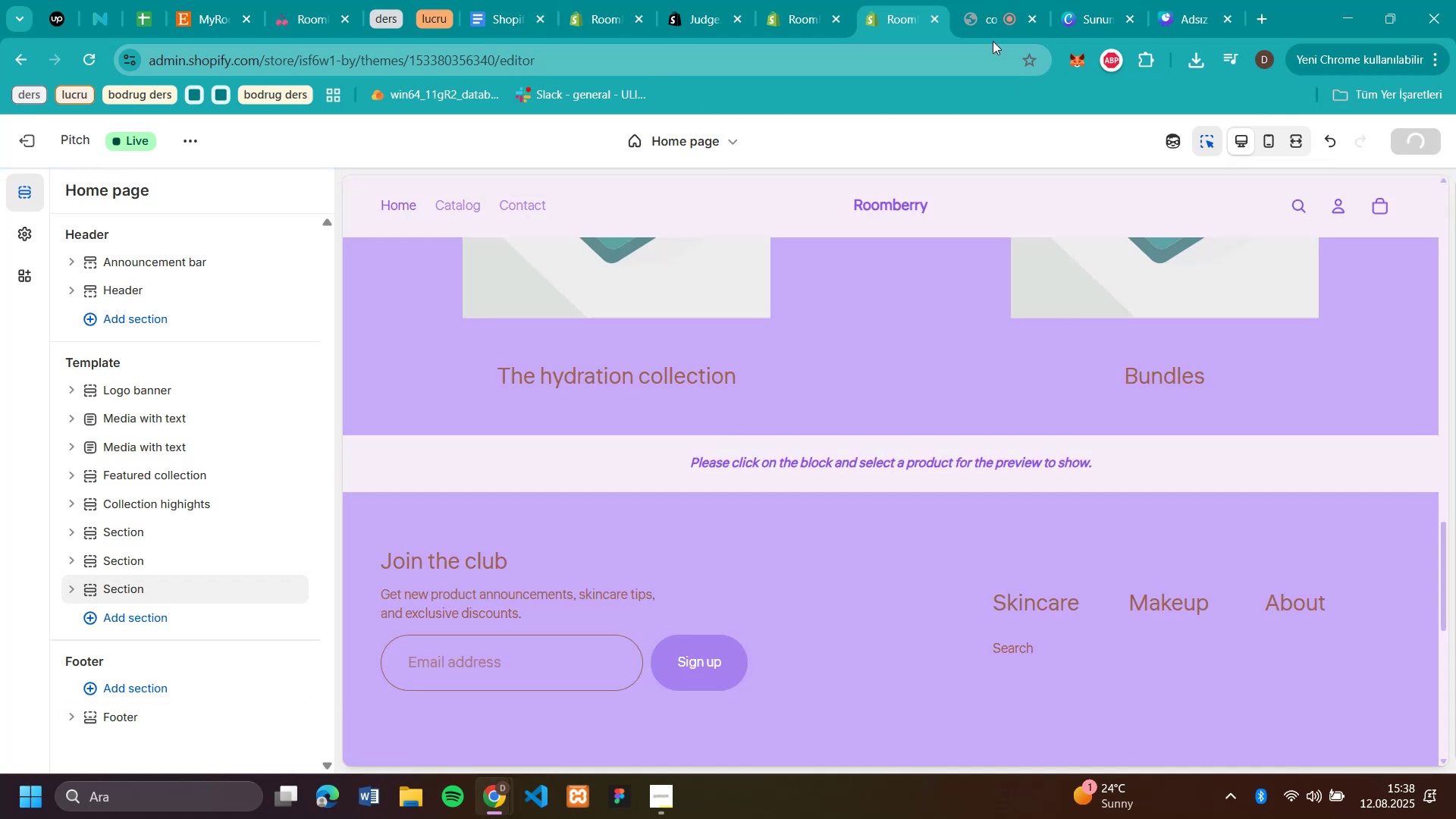 
left_click([808, 17])
 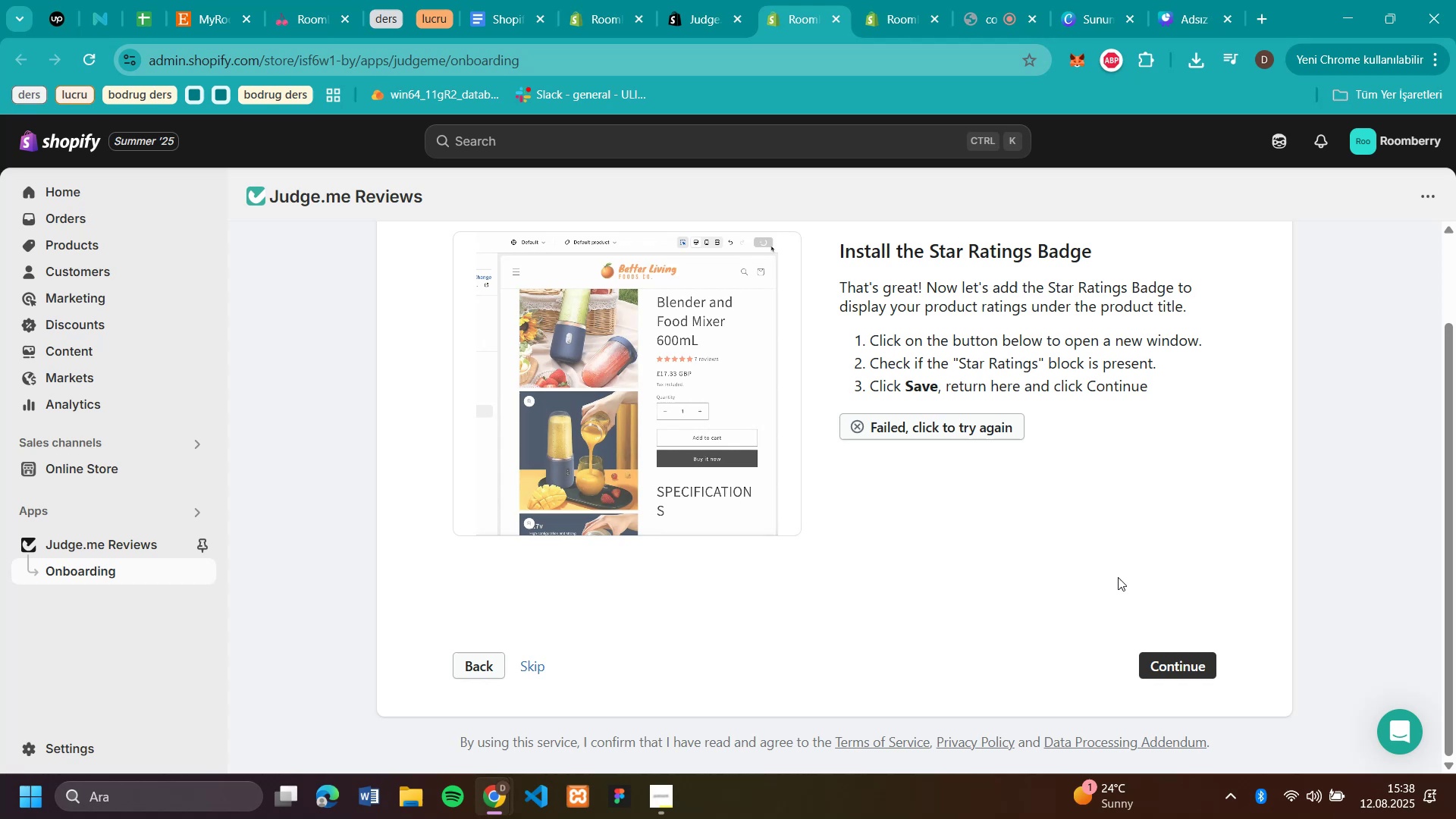 
left_click([1185, 665])
 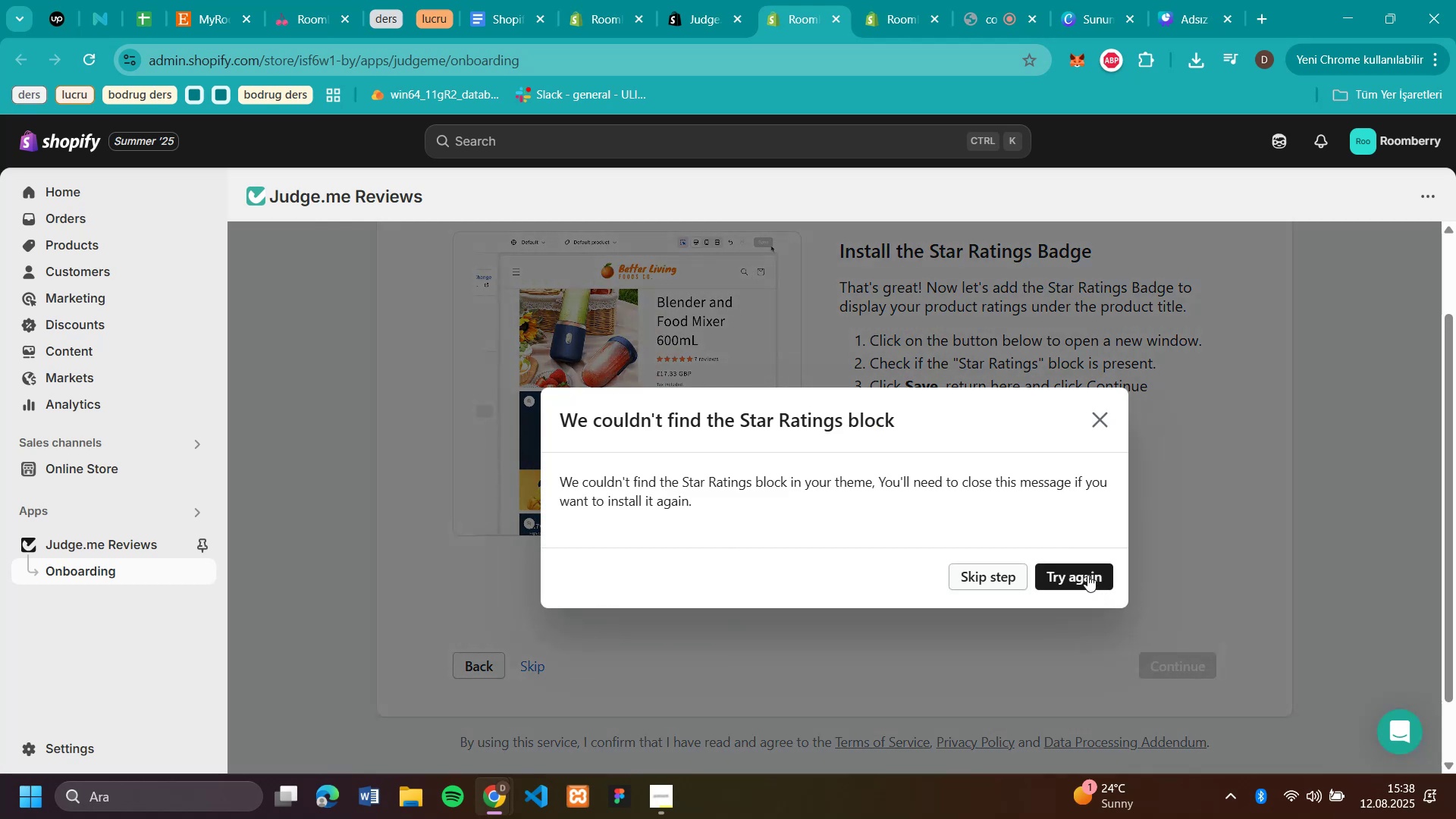 
left_click([1087, 575])
 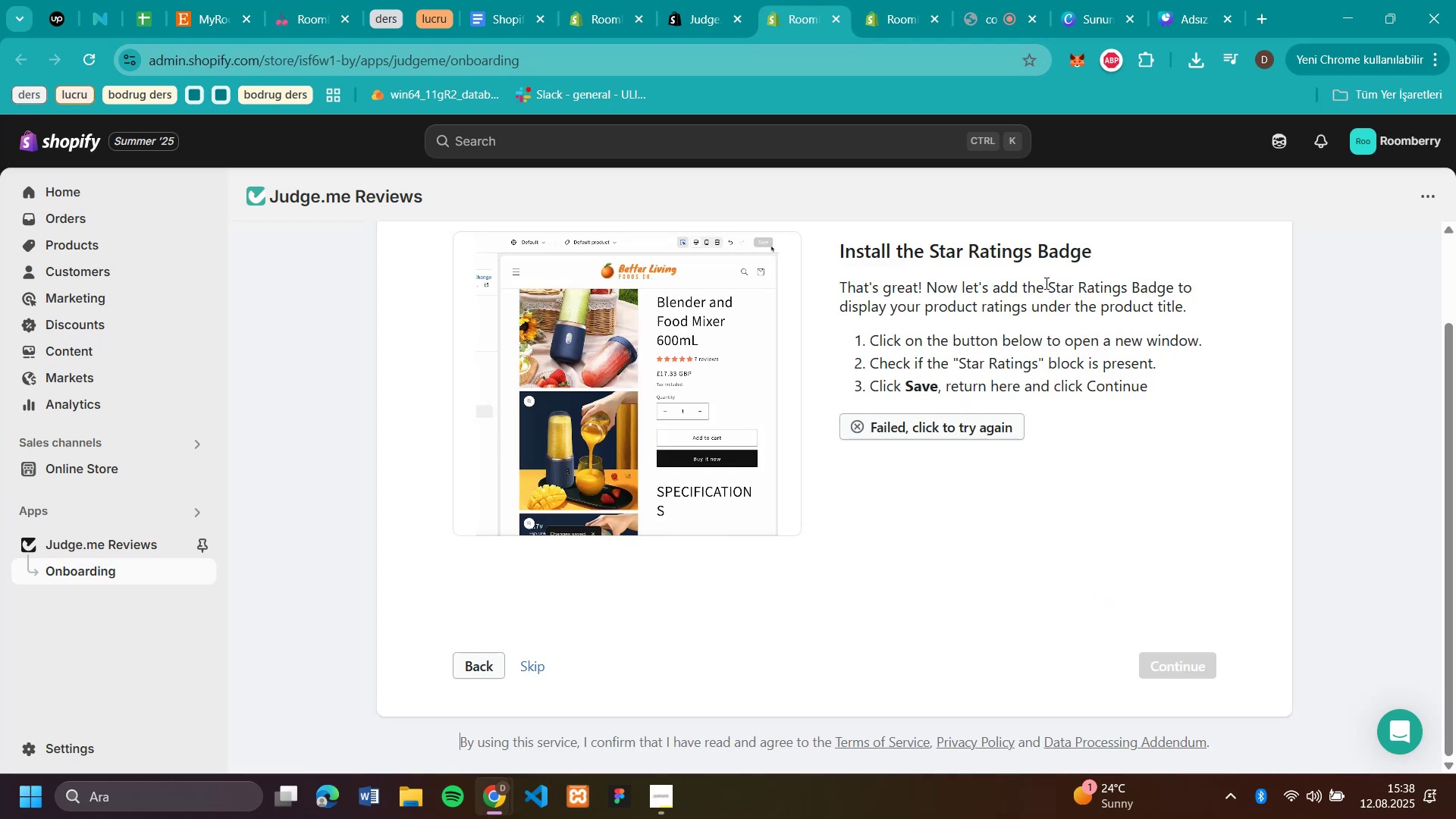 
wait(6.05)
 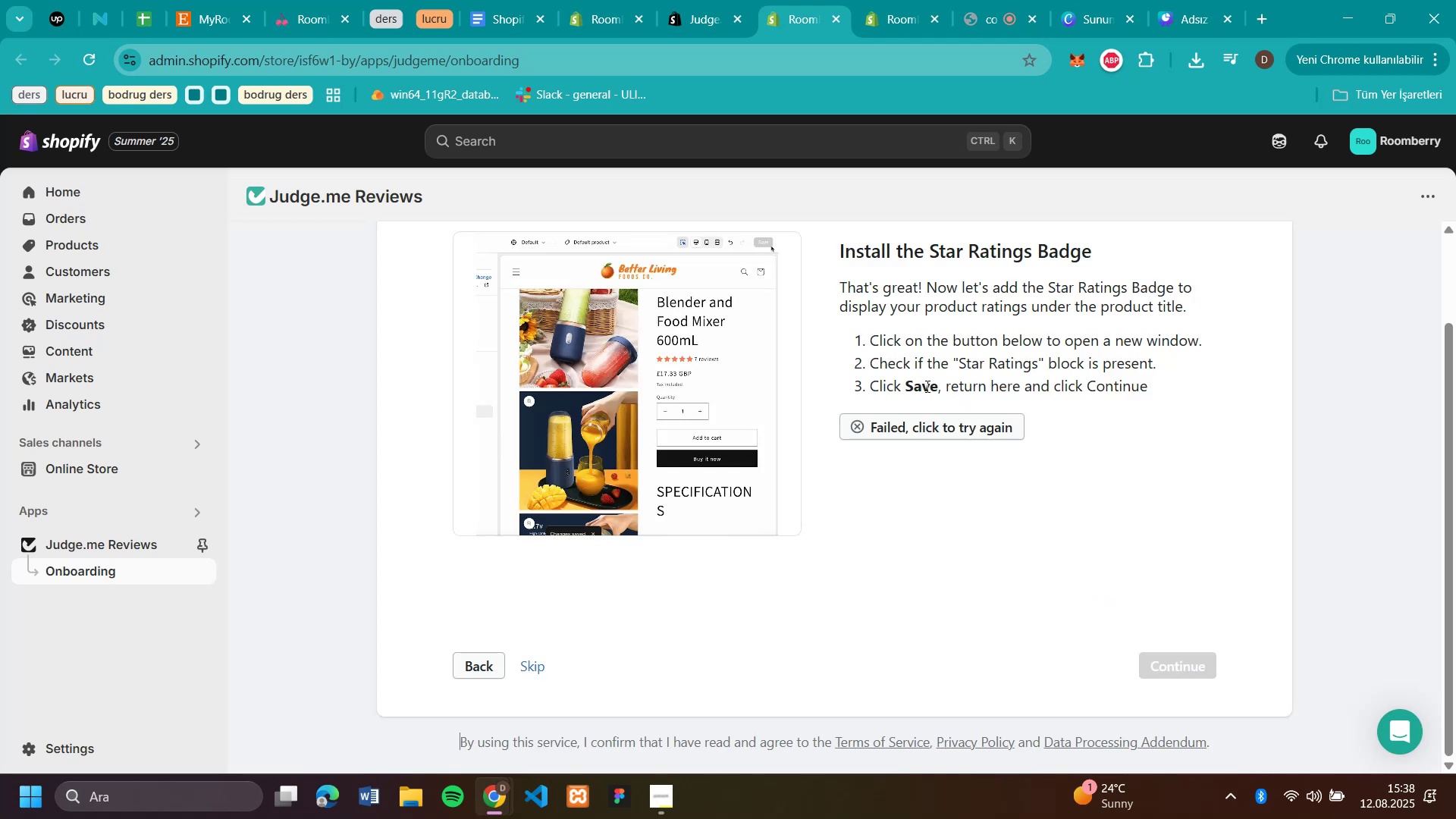 
left_click([887, 26])
 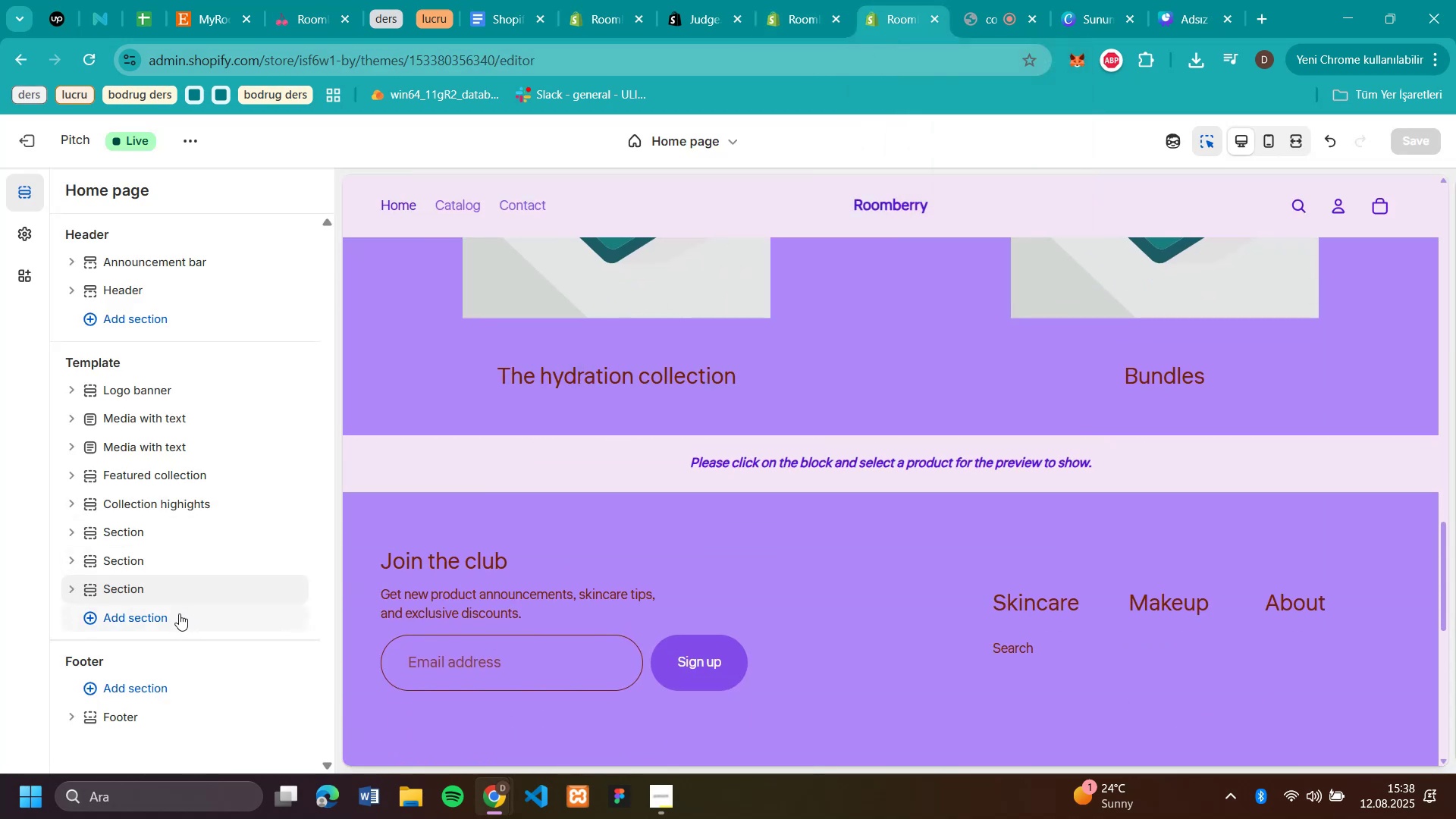 
left_click([157, 614])
 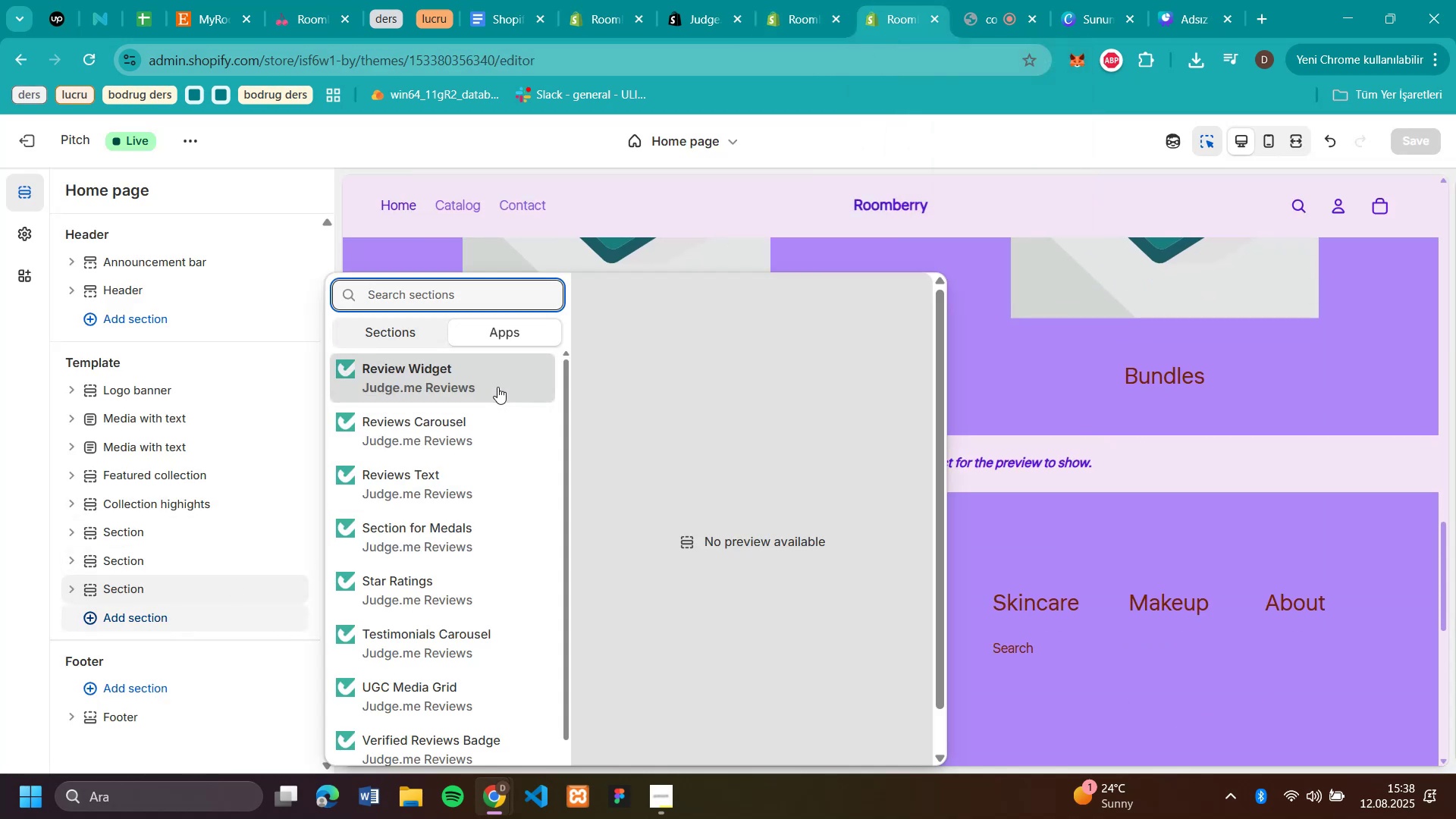 
left_click([444, 589])
 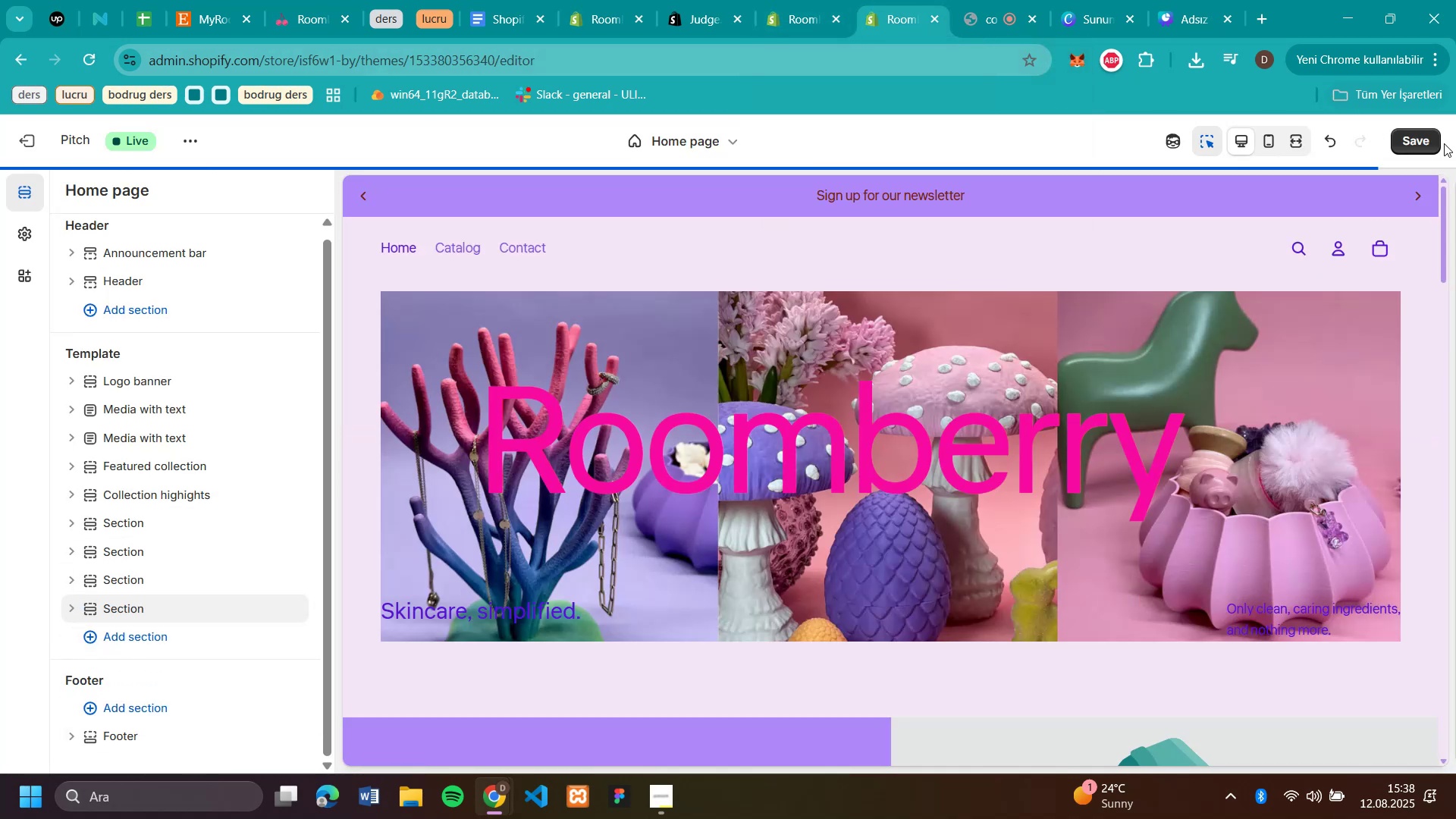 
left_click([1436, 145])
 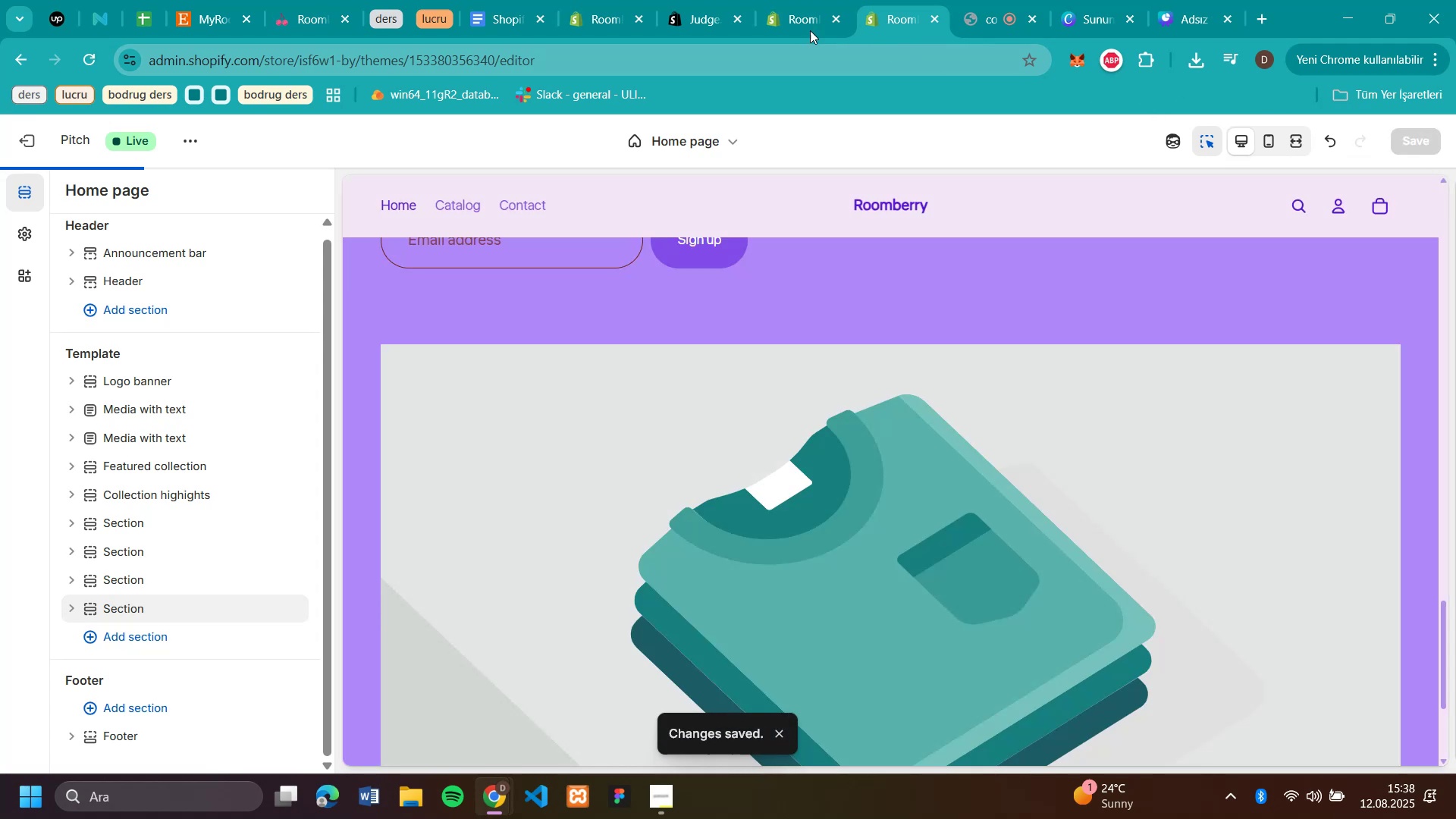 
left_click([780, 20])
 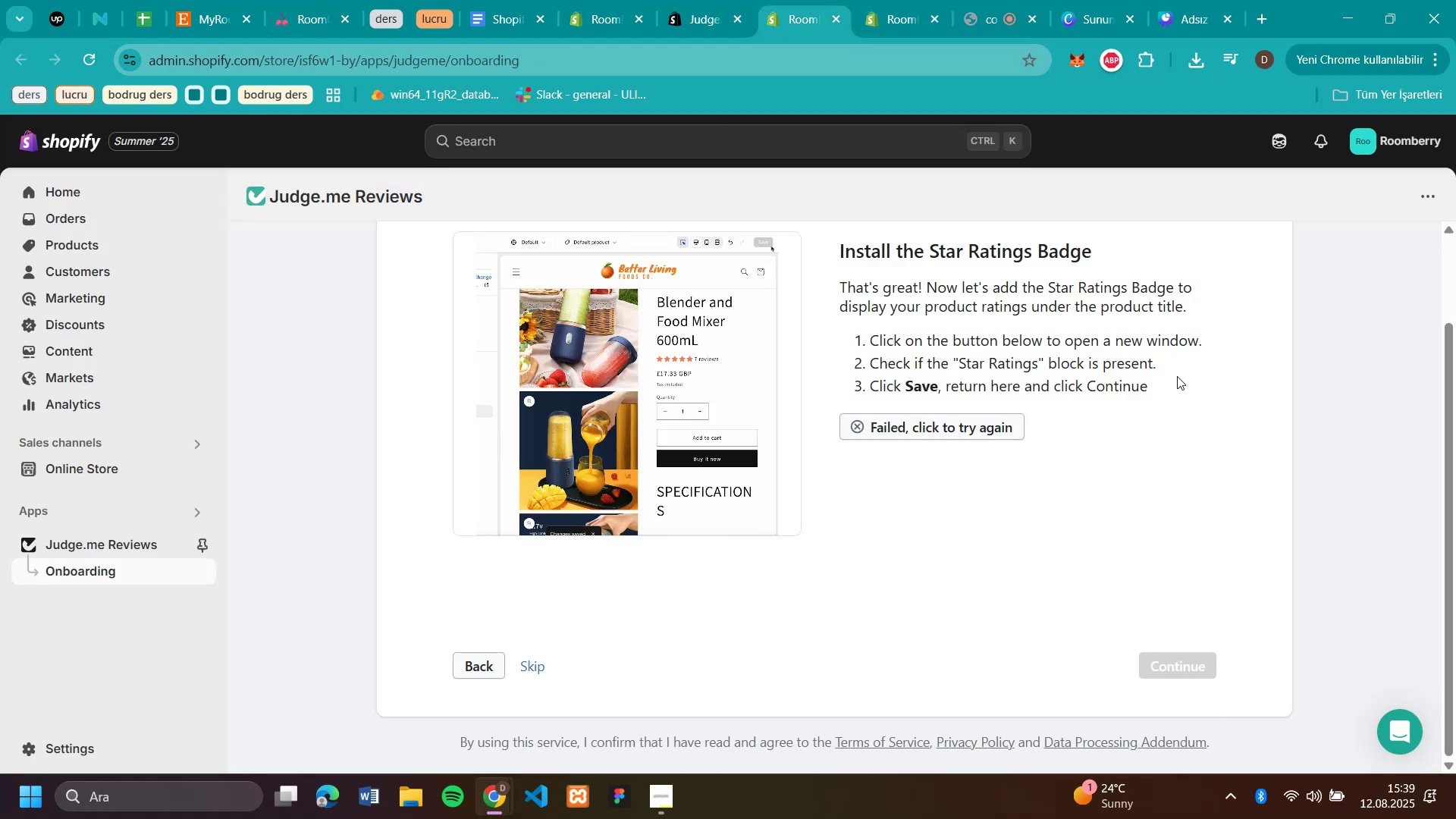 
left_click([893, 20])
 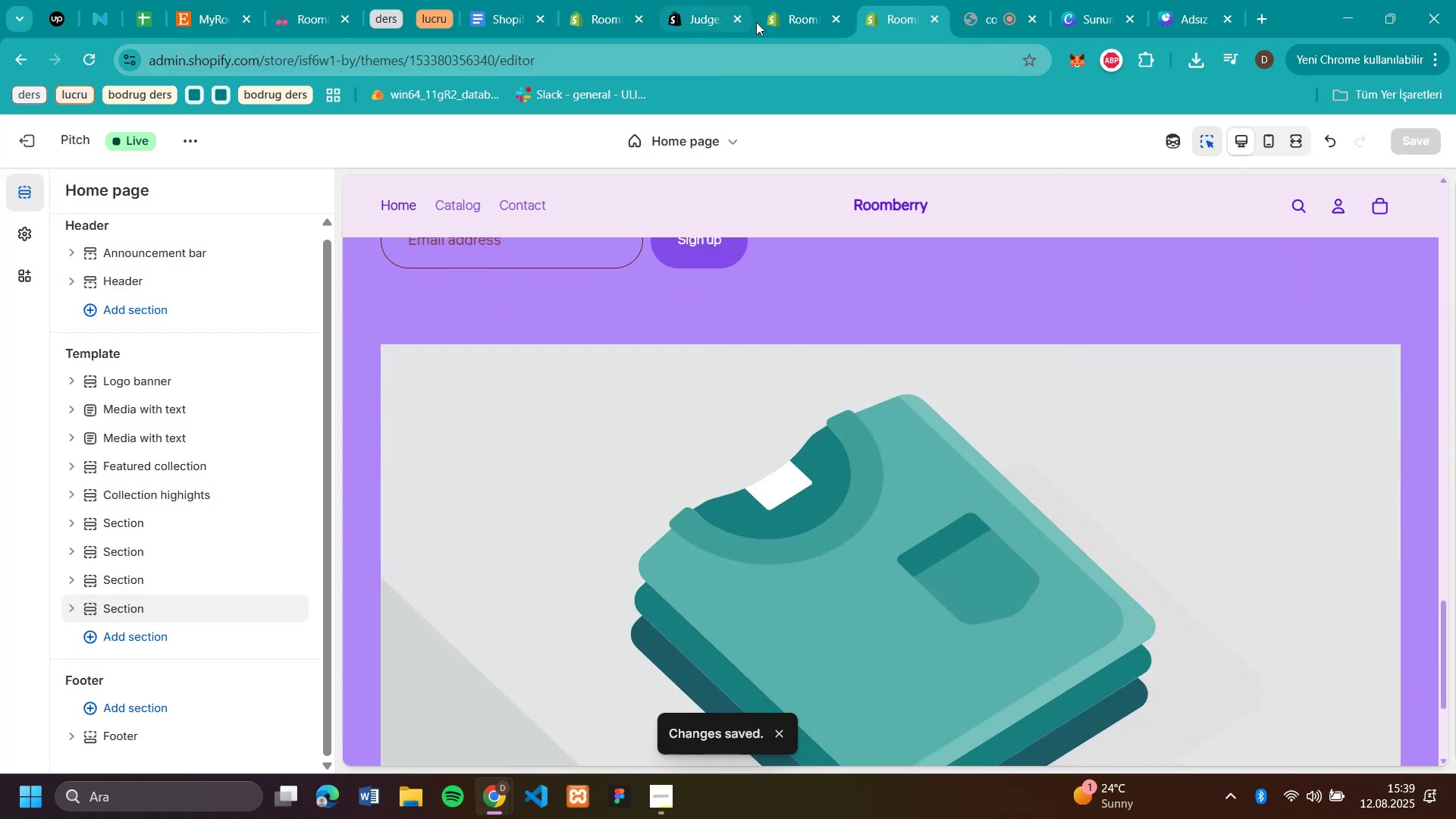 
left_click([802, 17])
 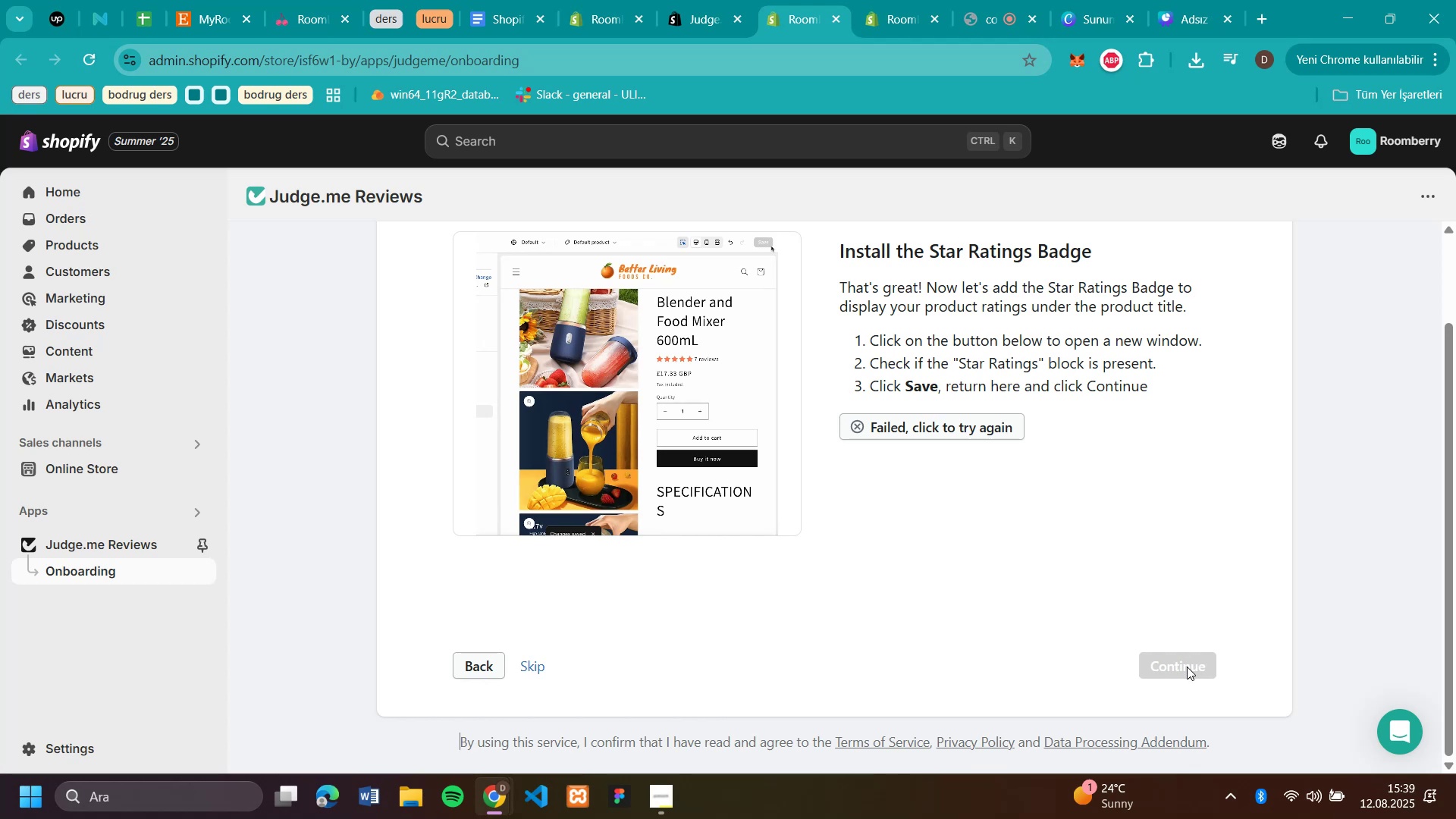 
double_click([1187, 667])
 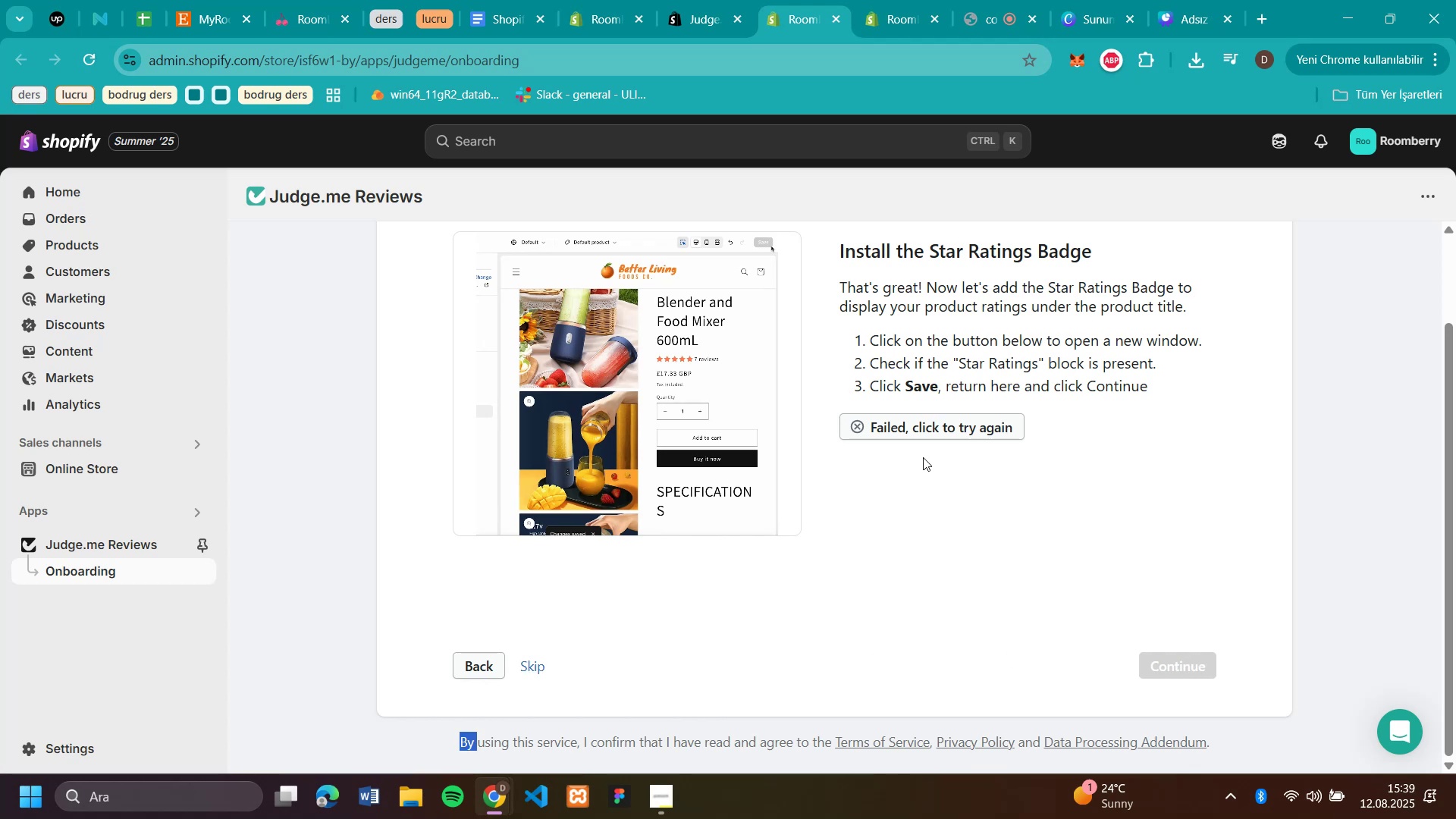 
left_click([1072, 394])
 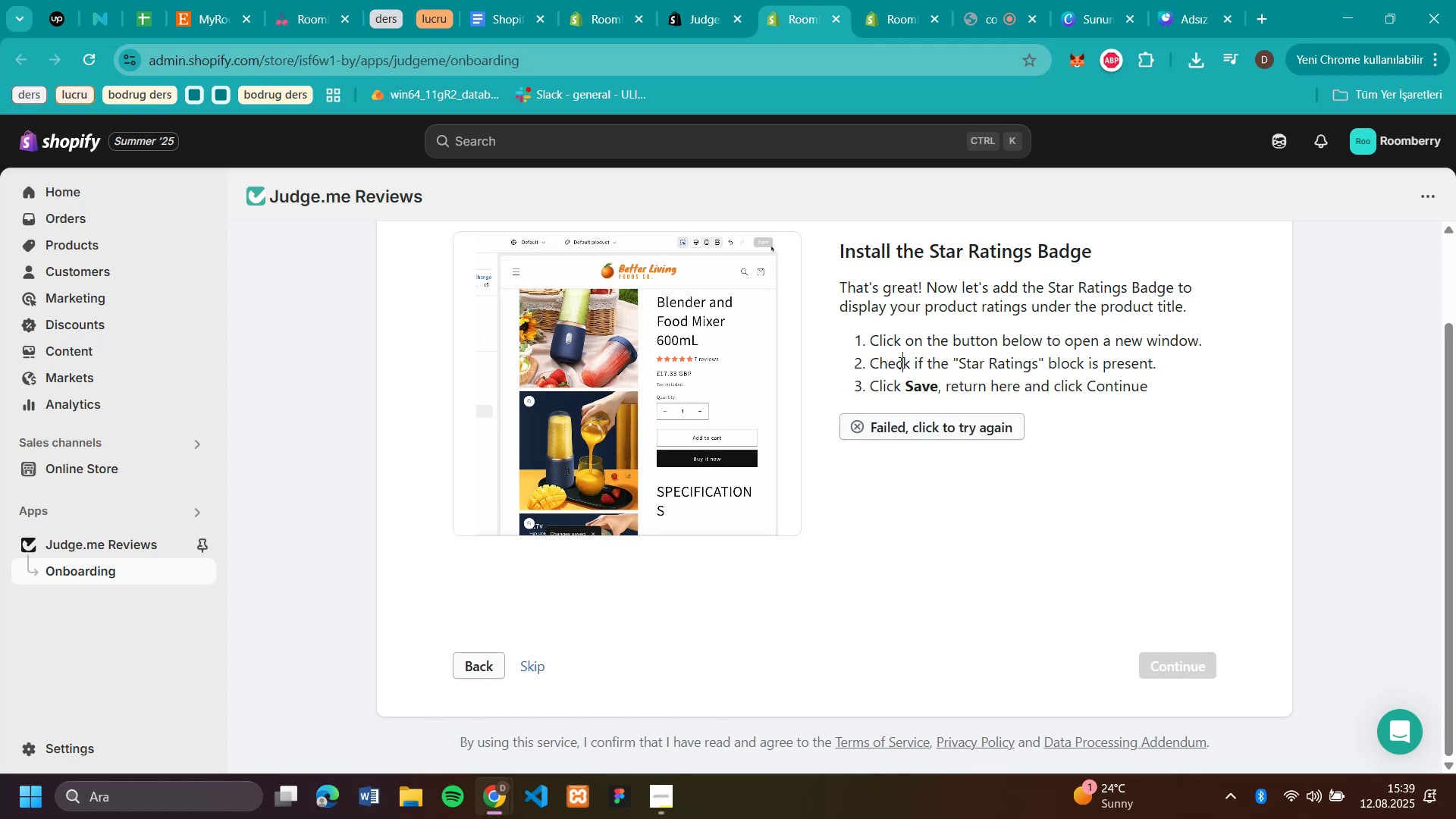 
double_click([1128, 373])
 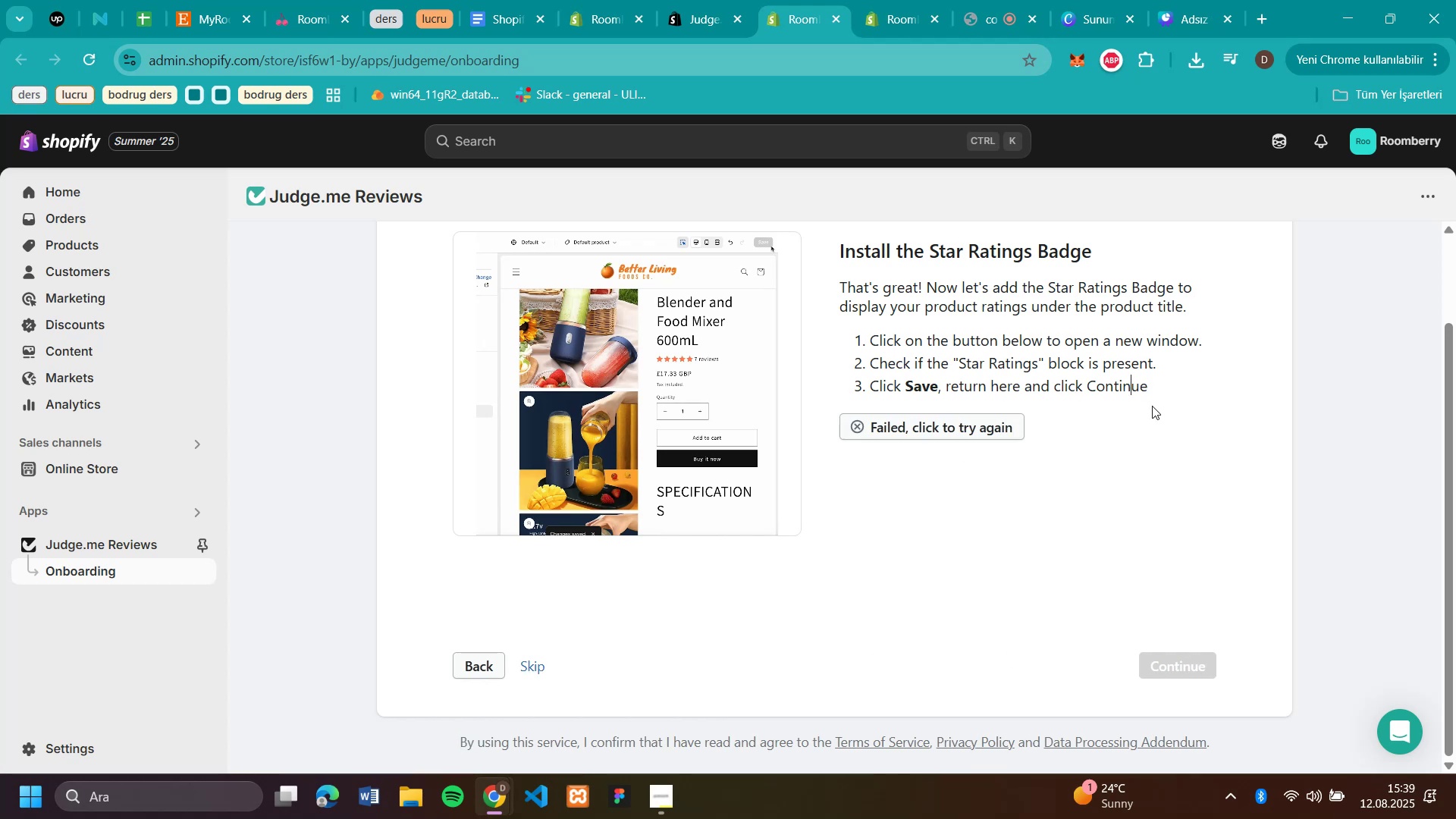 
triple_click([1152, 406])
 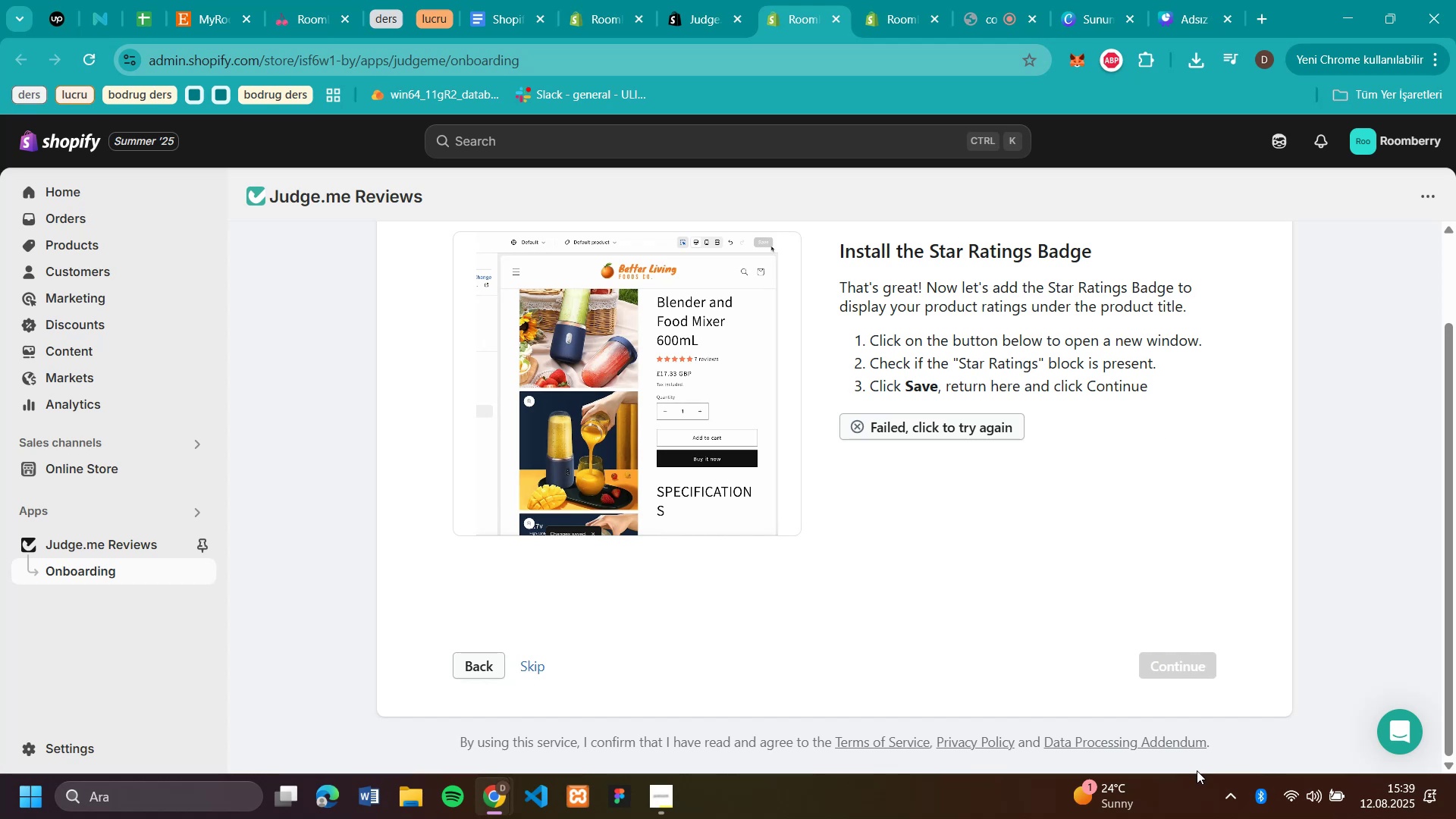 
wait(6.72)
 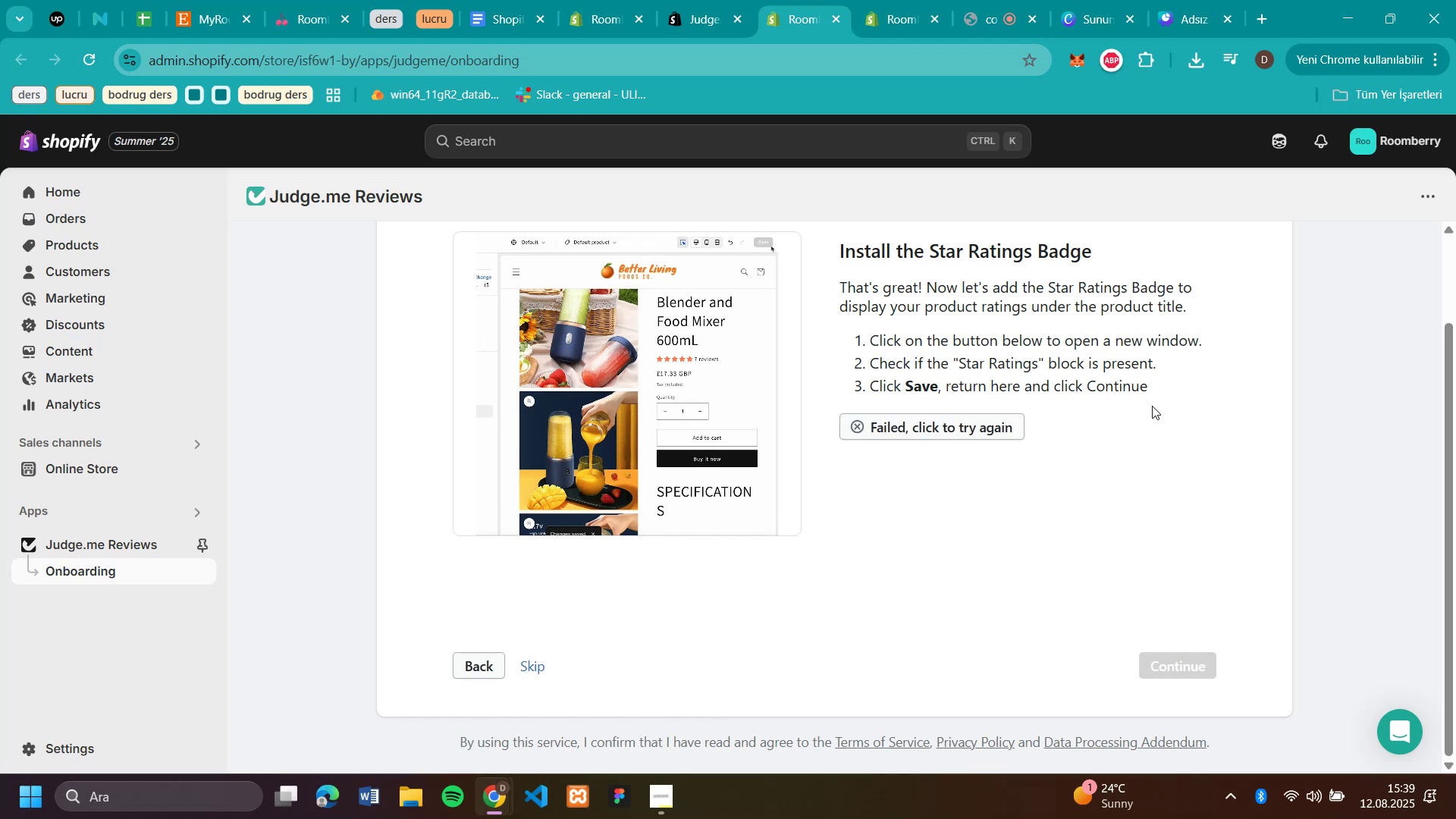 
left_click([474, 670])
 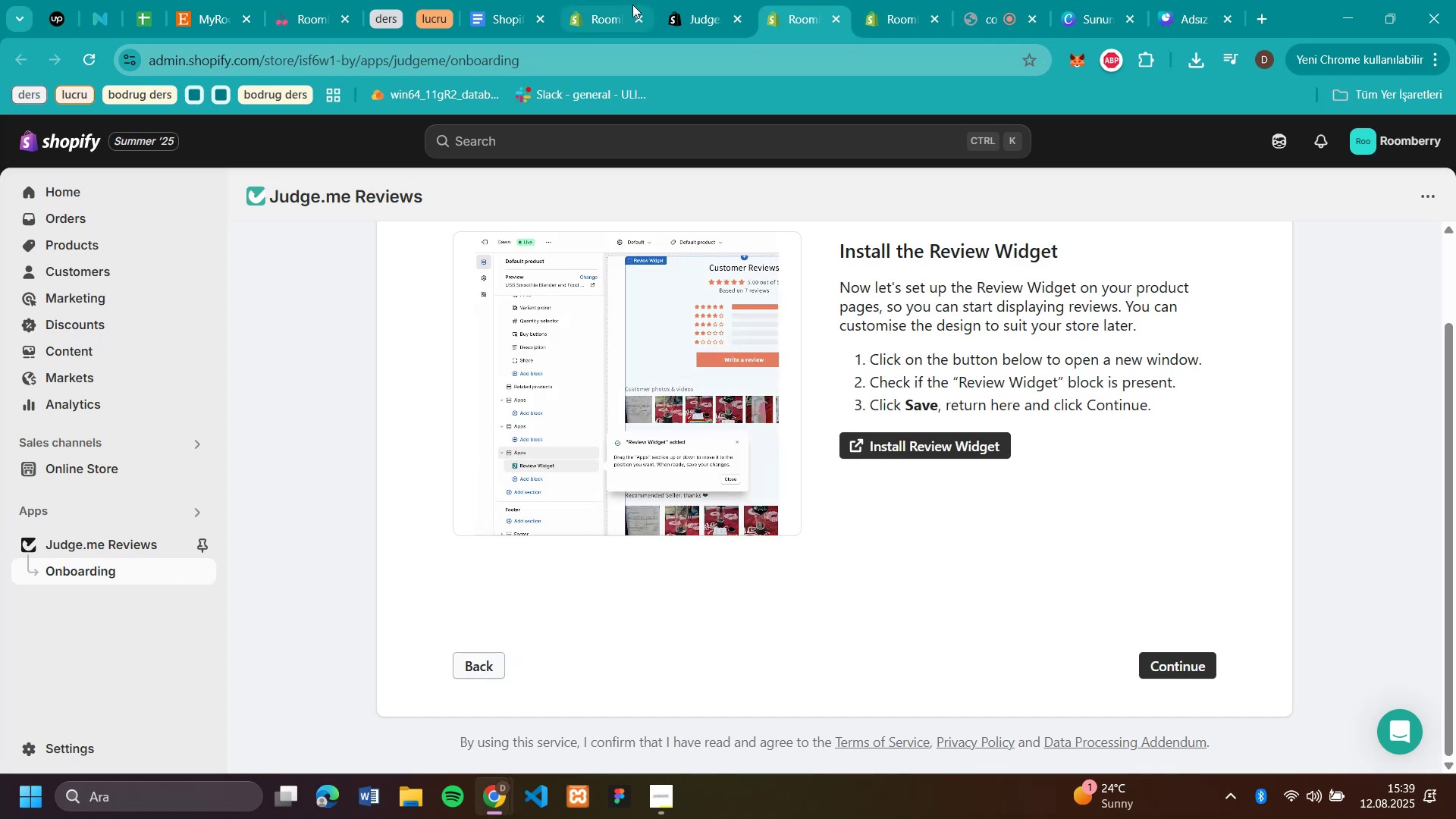 
mouse_move([714, 24])
 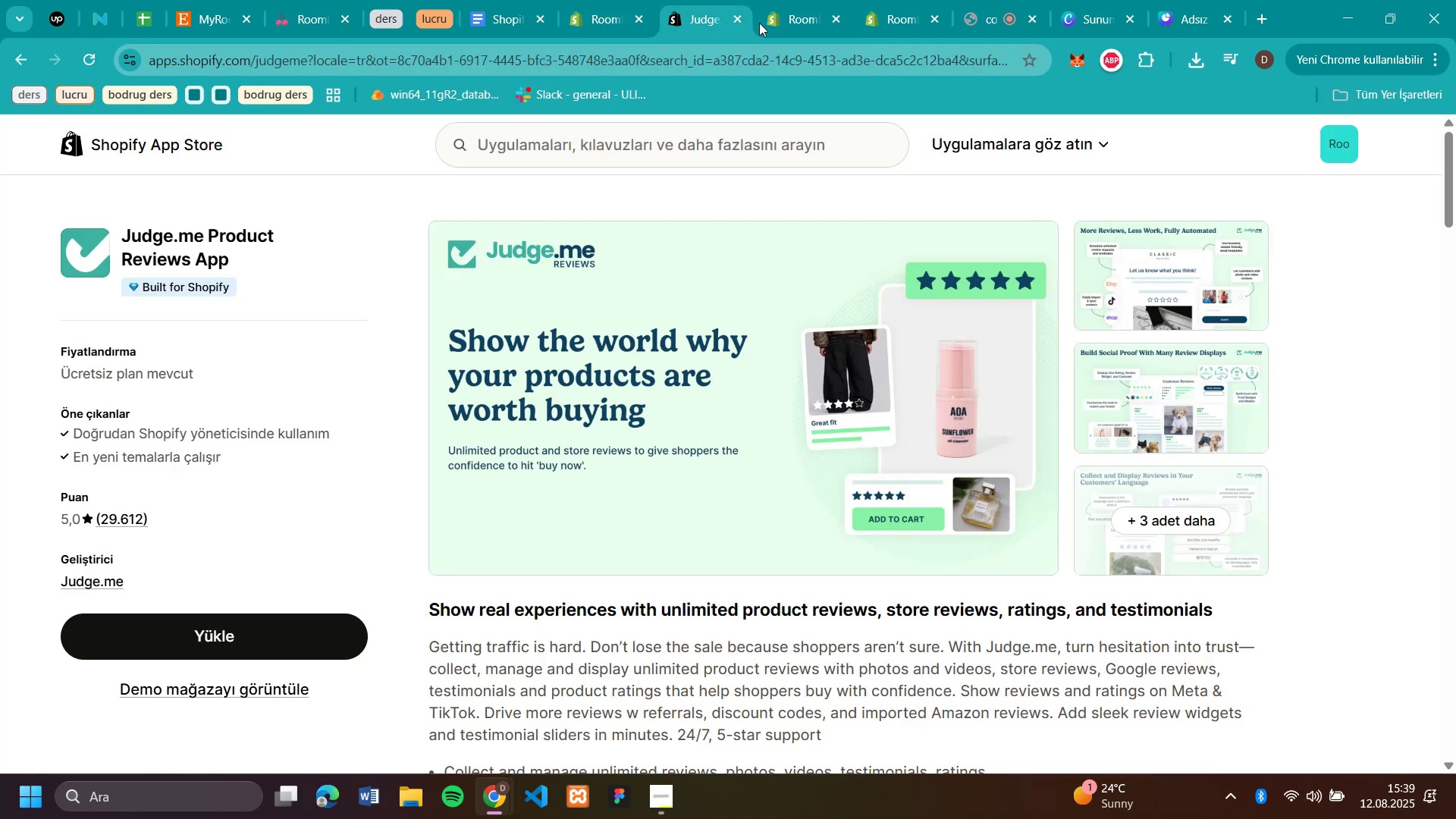 
left_click([774, 23])
 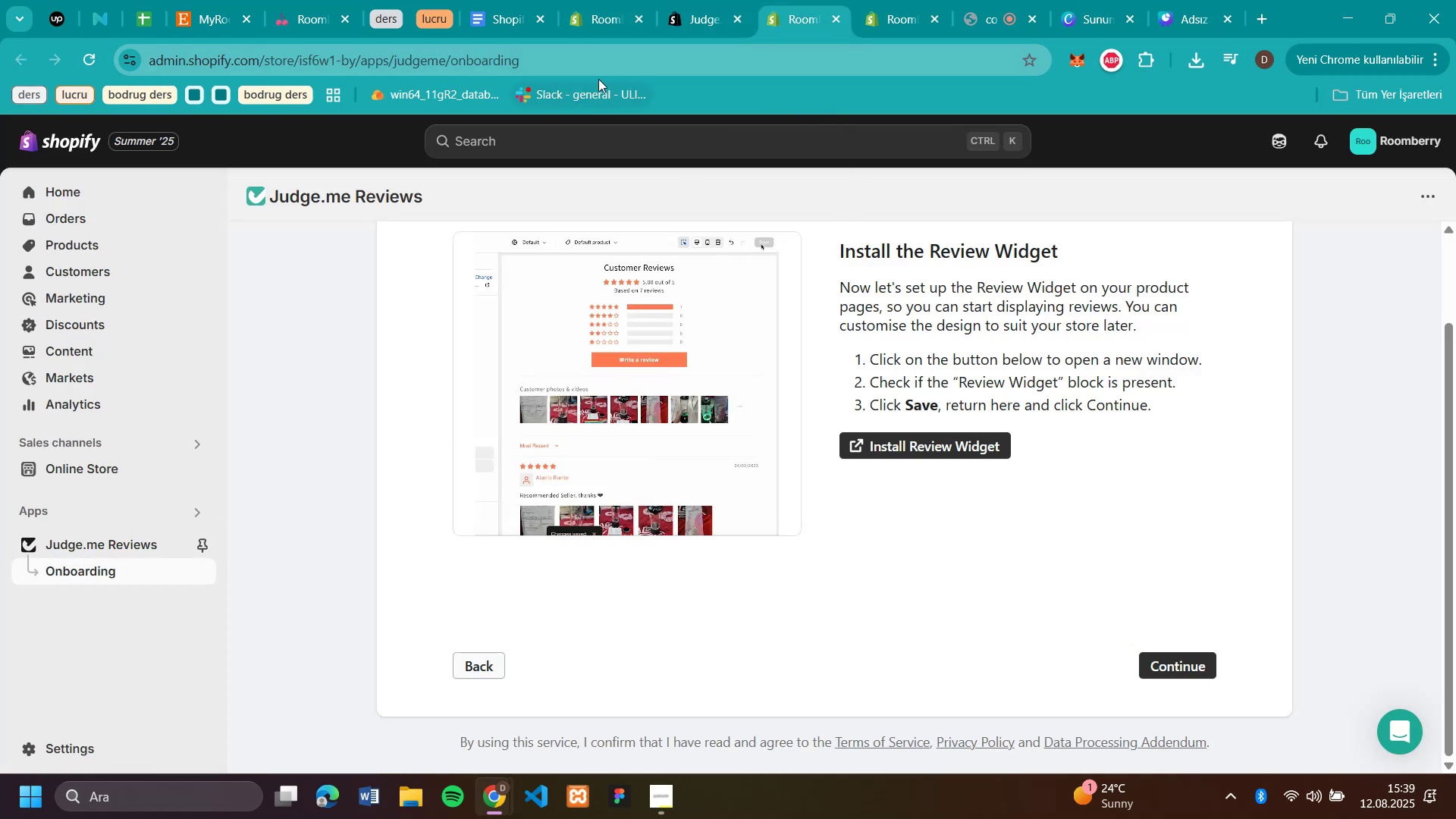 
left_click([887, 26])
 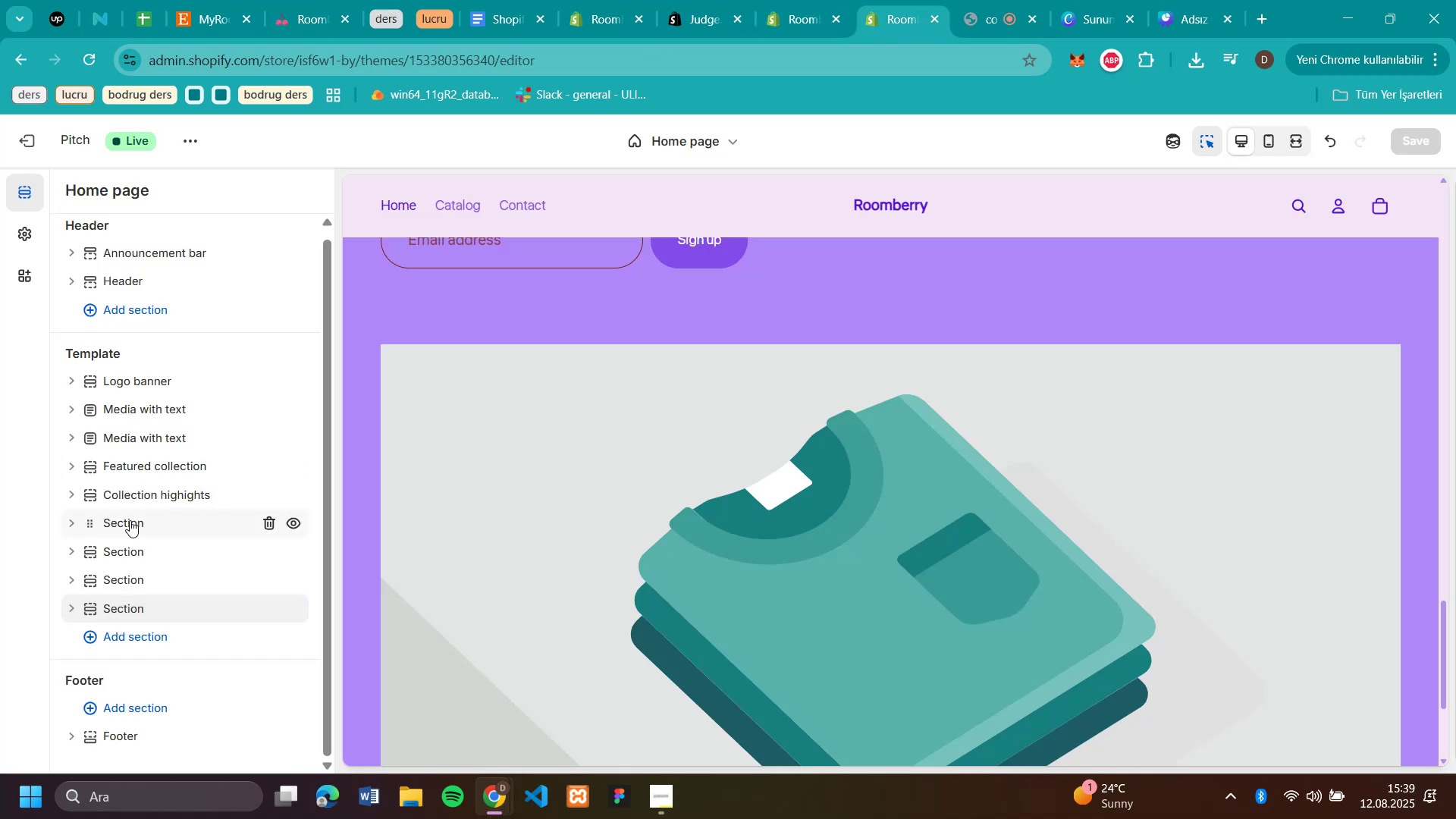 
left_click([130, 520])
 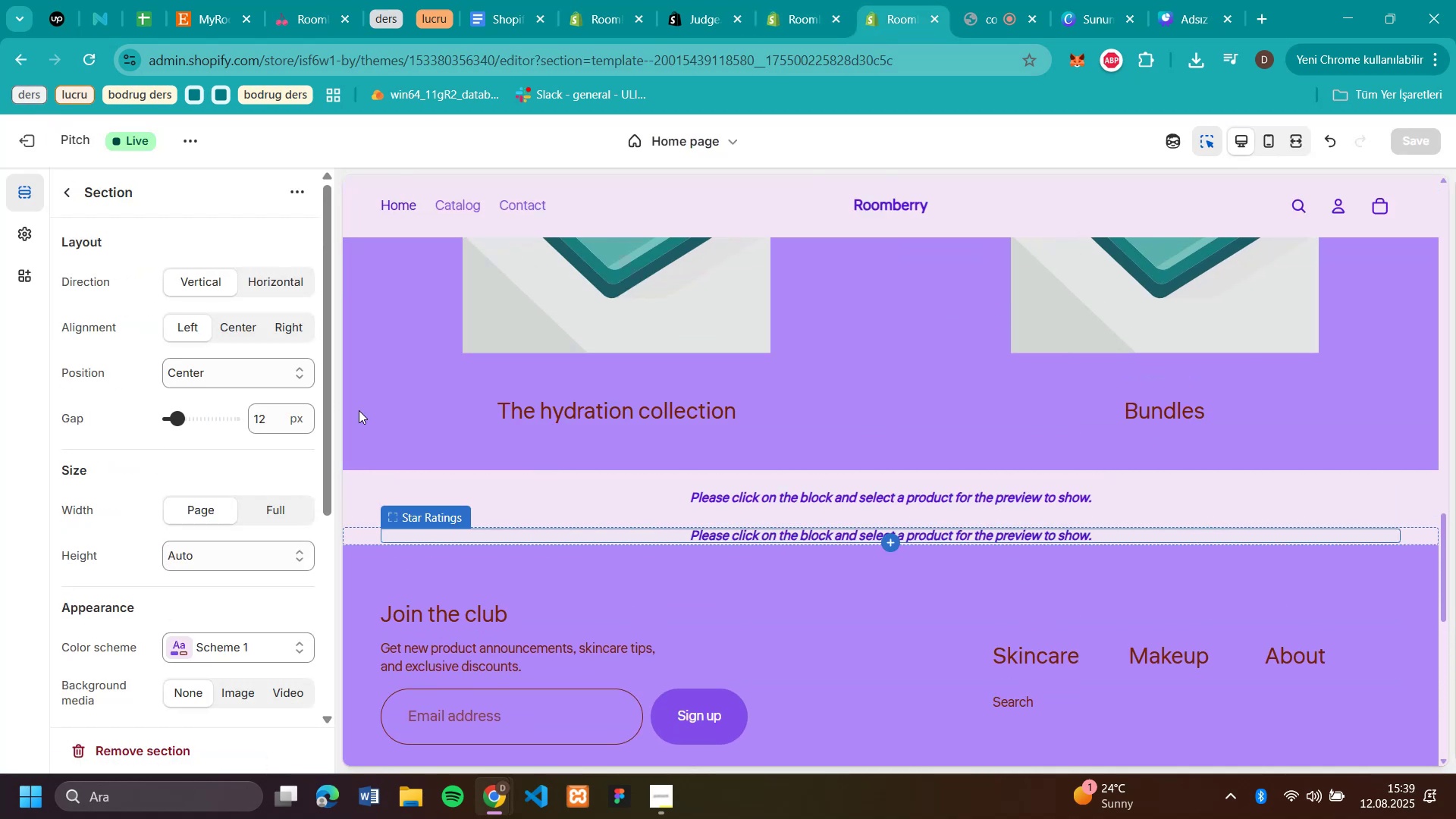 
wait(5.3)
 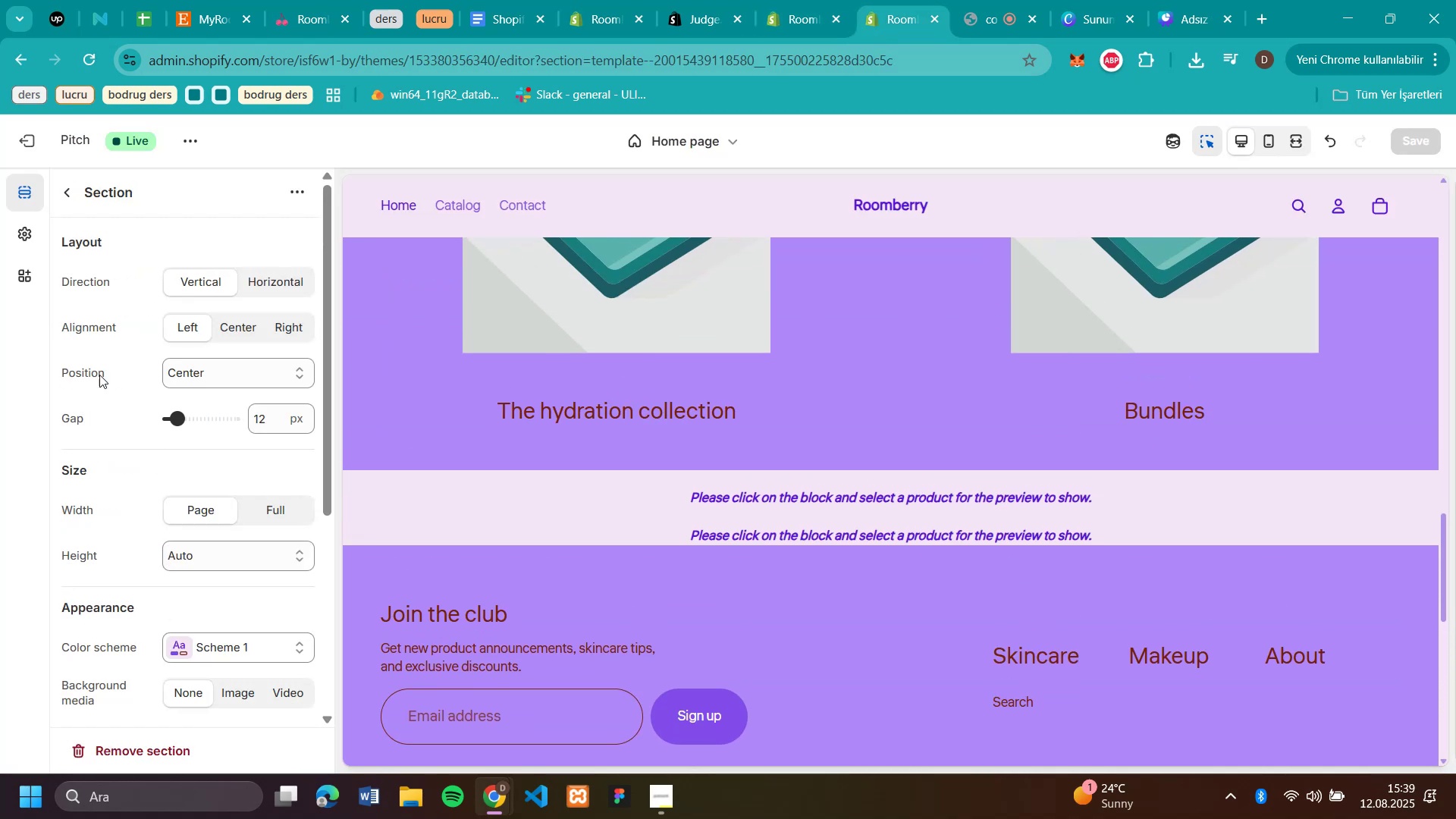 
left_click([73, 187])
 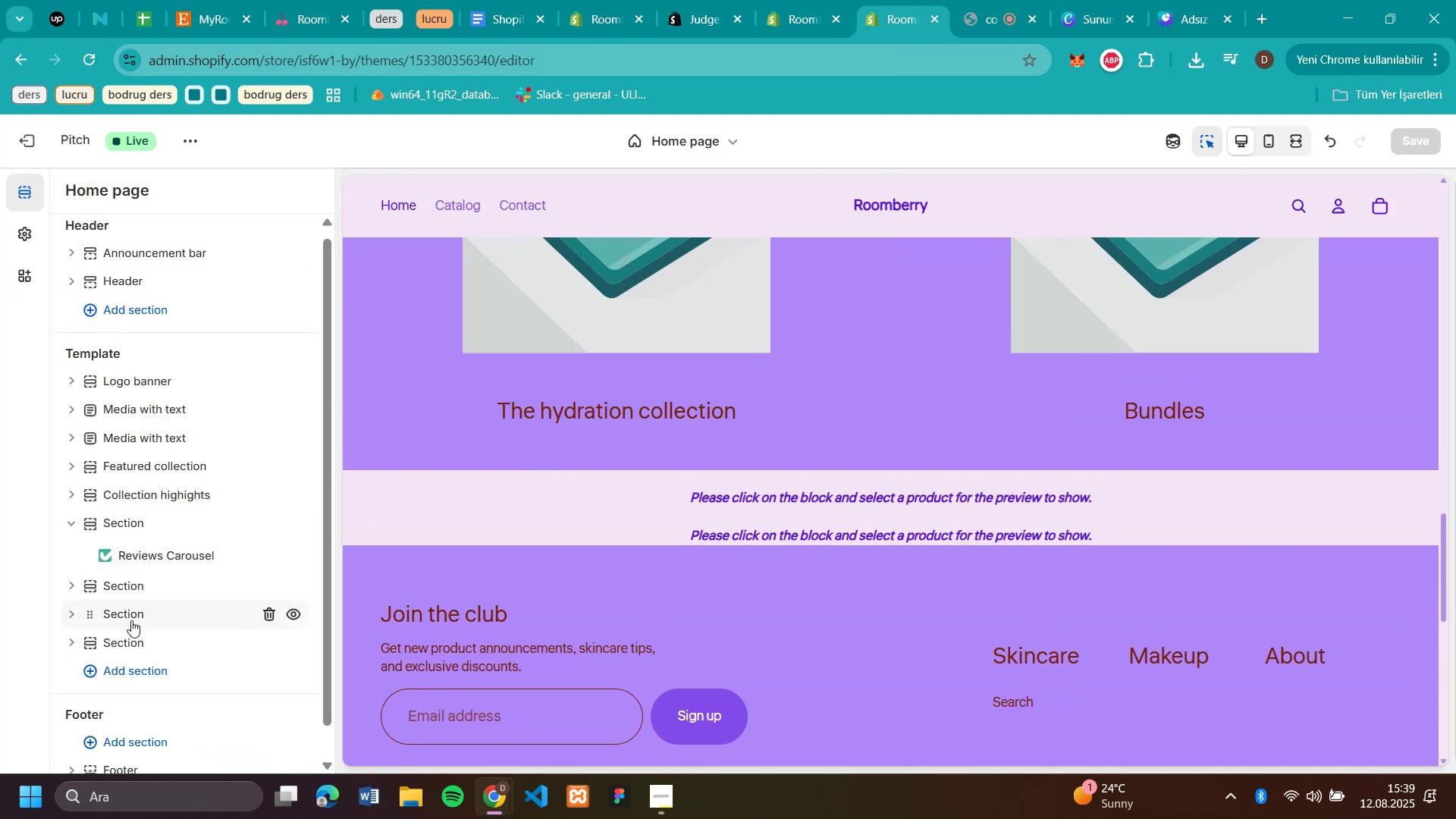 
left_click([131, 620])
 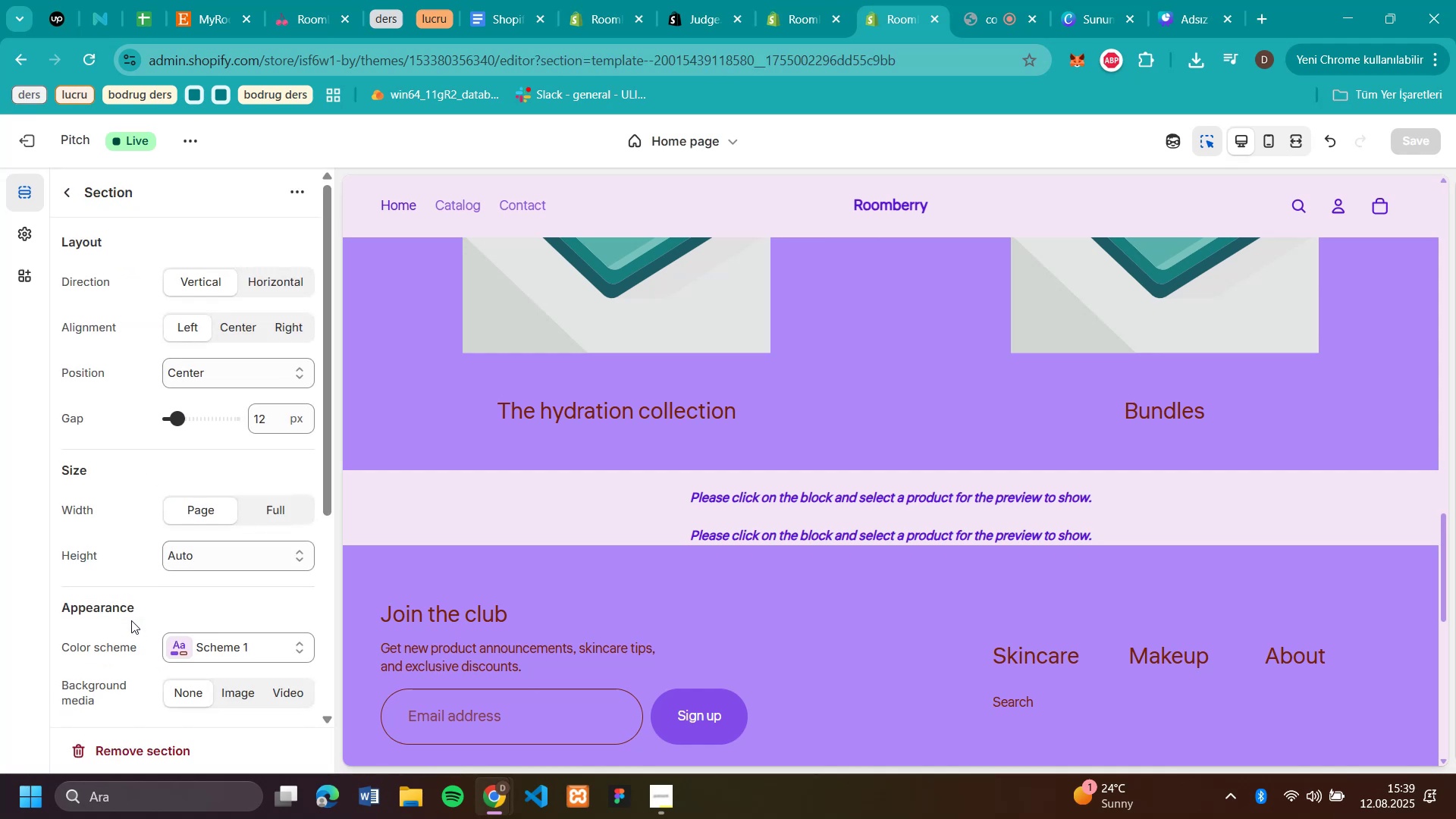 
scroll: coordinate [146, 494], scroll_direction: down, amount: 5.0
 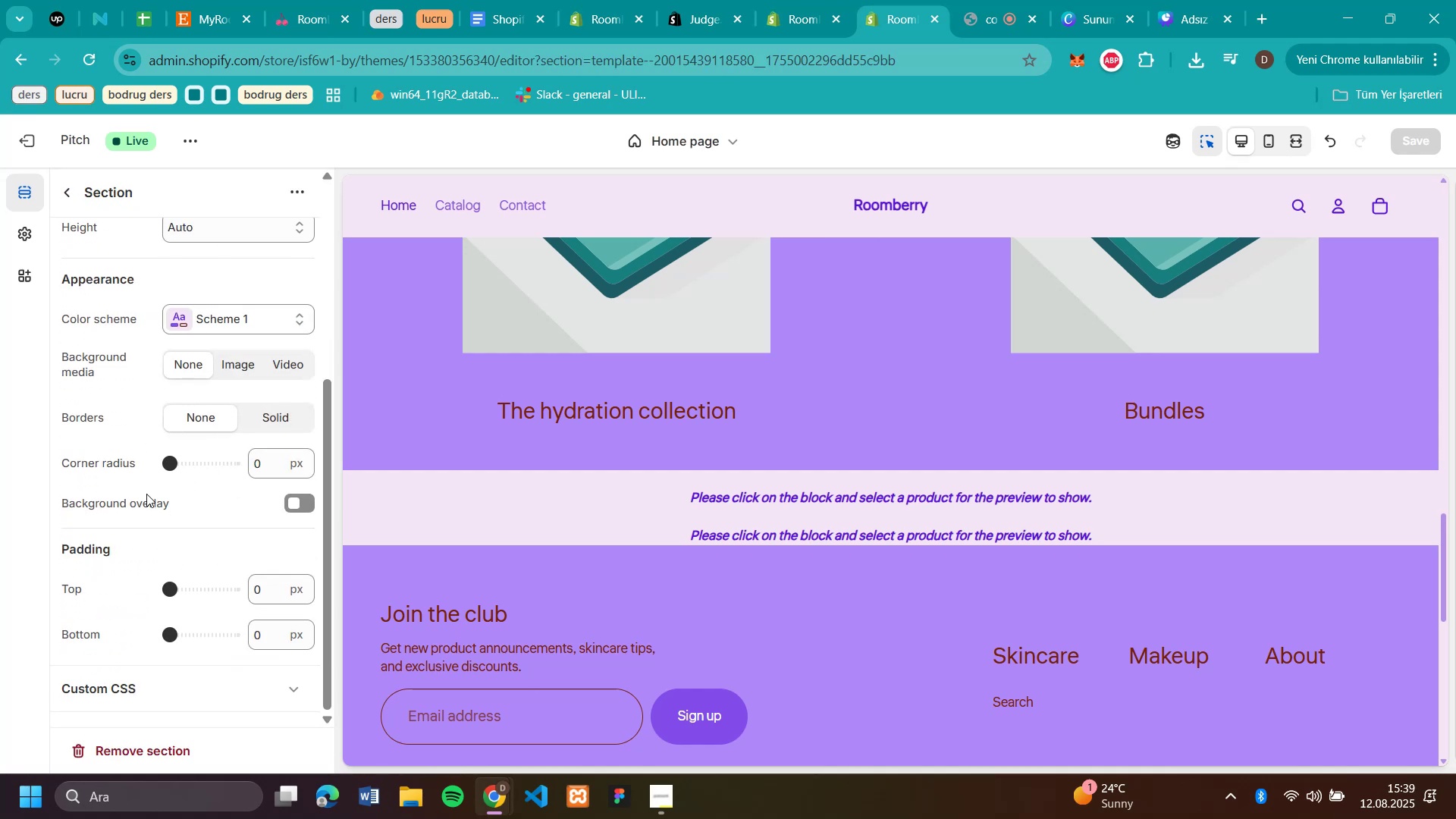 
scroll: coordinate [99, 199], scroll_direction: up, amount: 9.0
 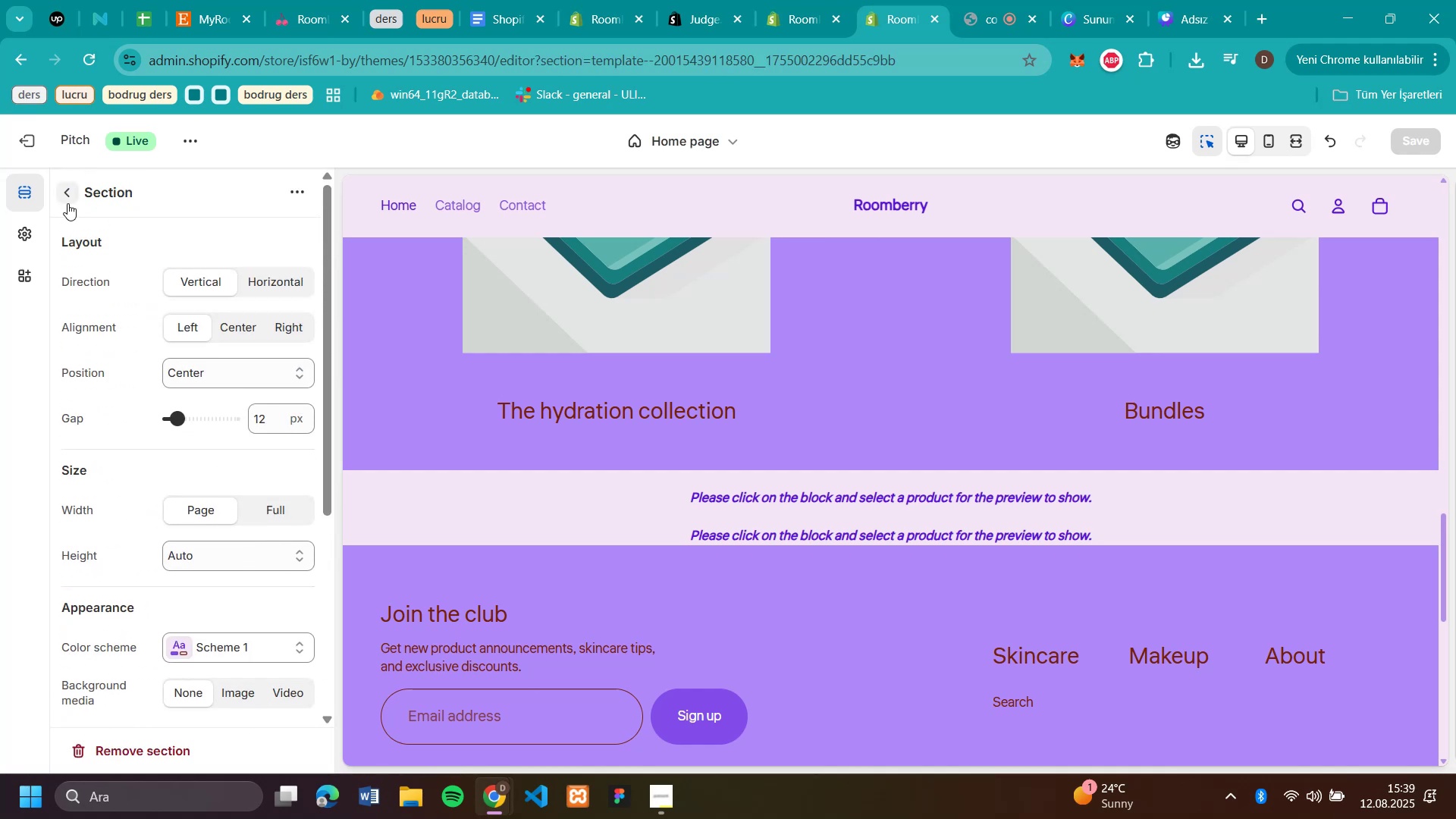 
left_click([67, 203])
 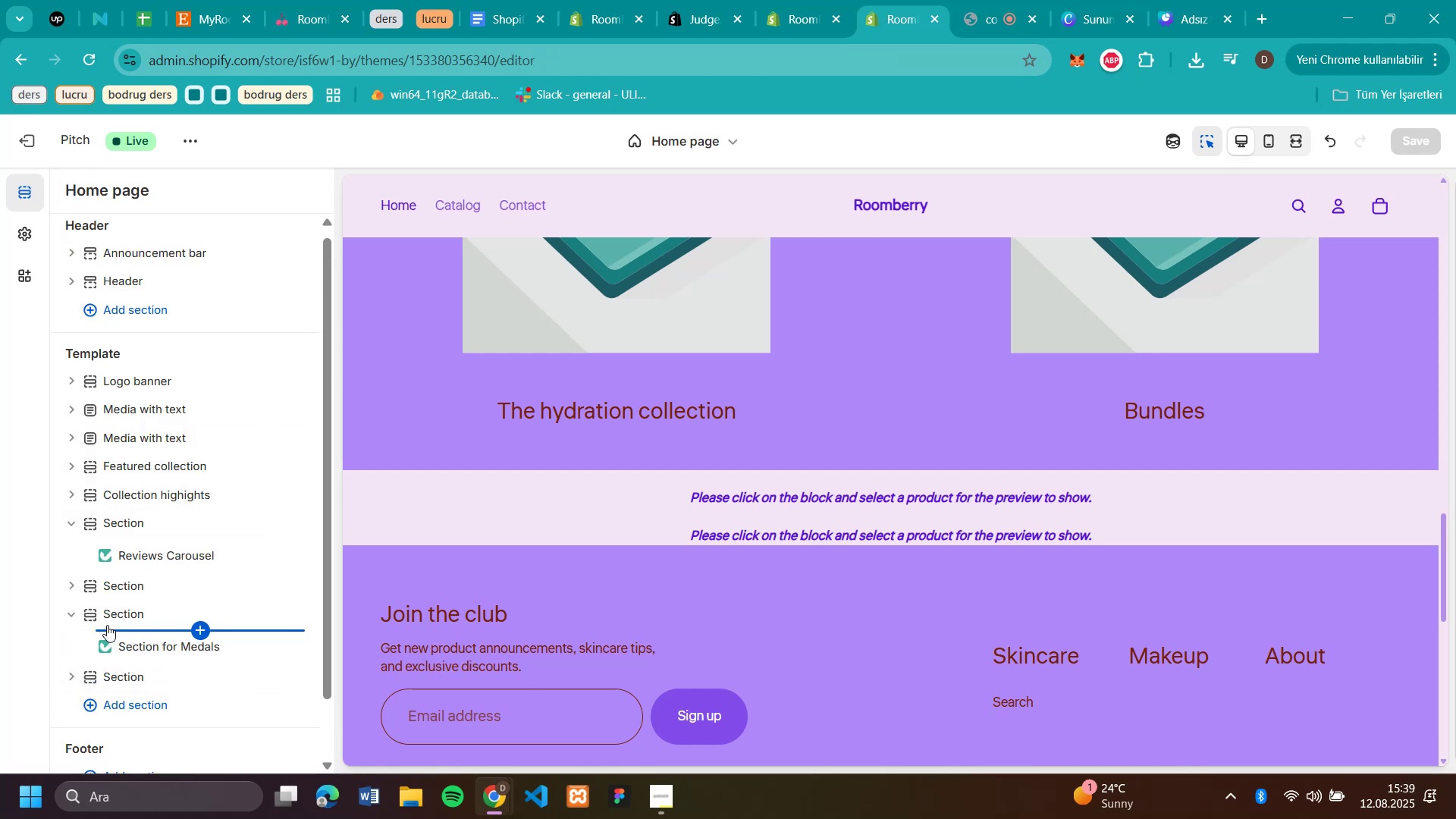 
left_click([77, 584])
 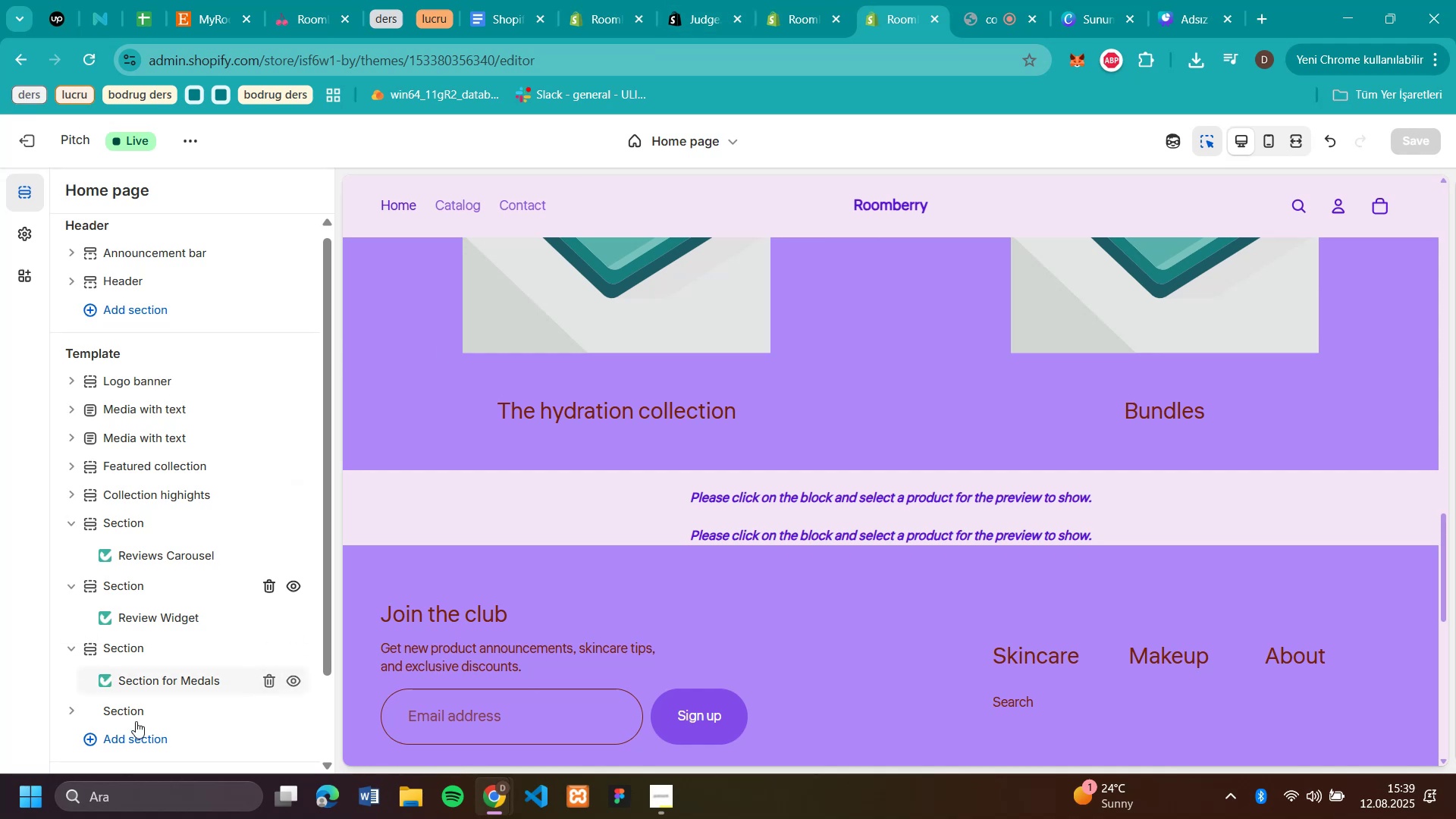 
left_click([74, 710])
 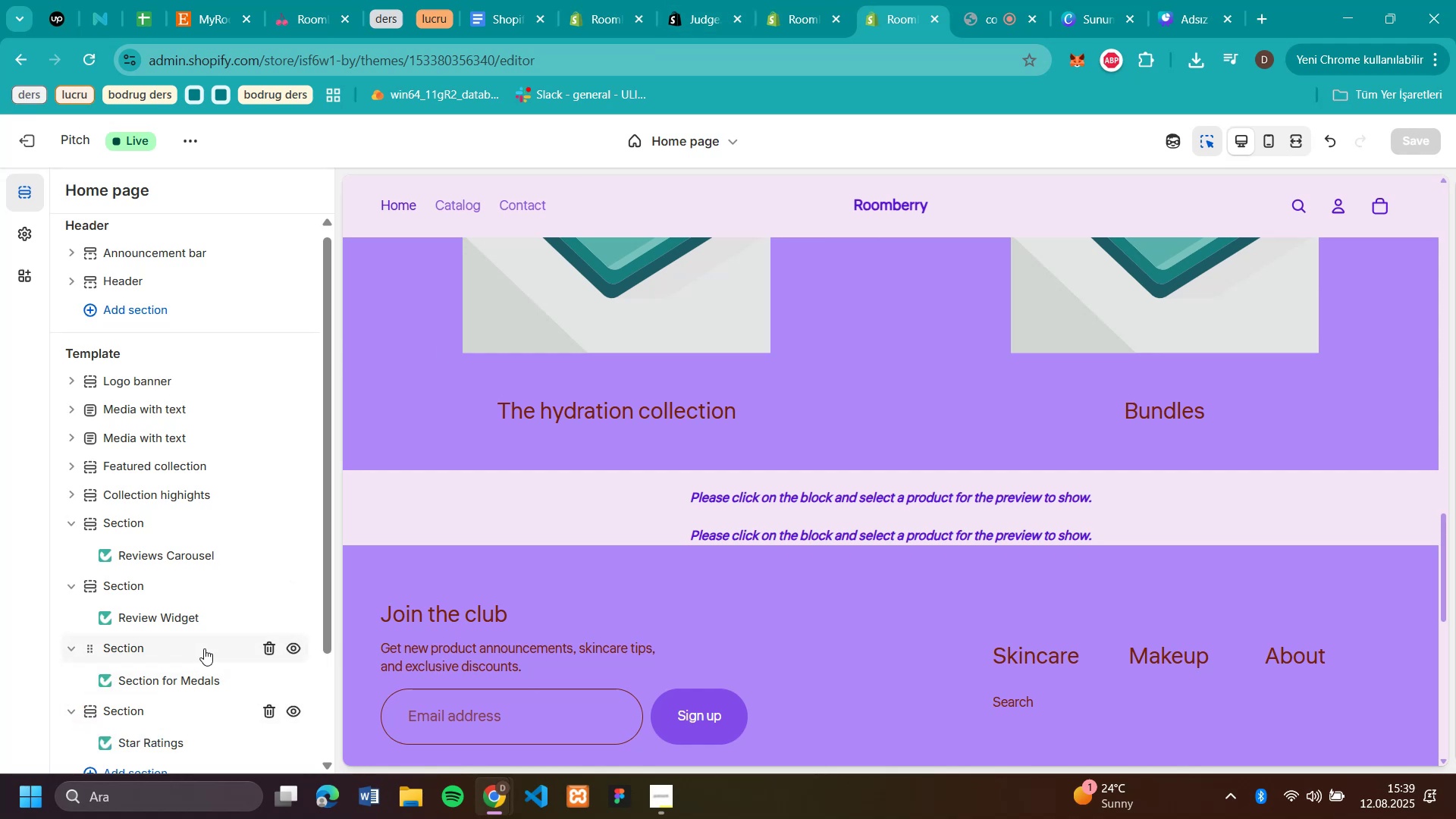 
scroll: coordinate [209, 629], scroll_direction: down, amount: 1.0
 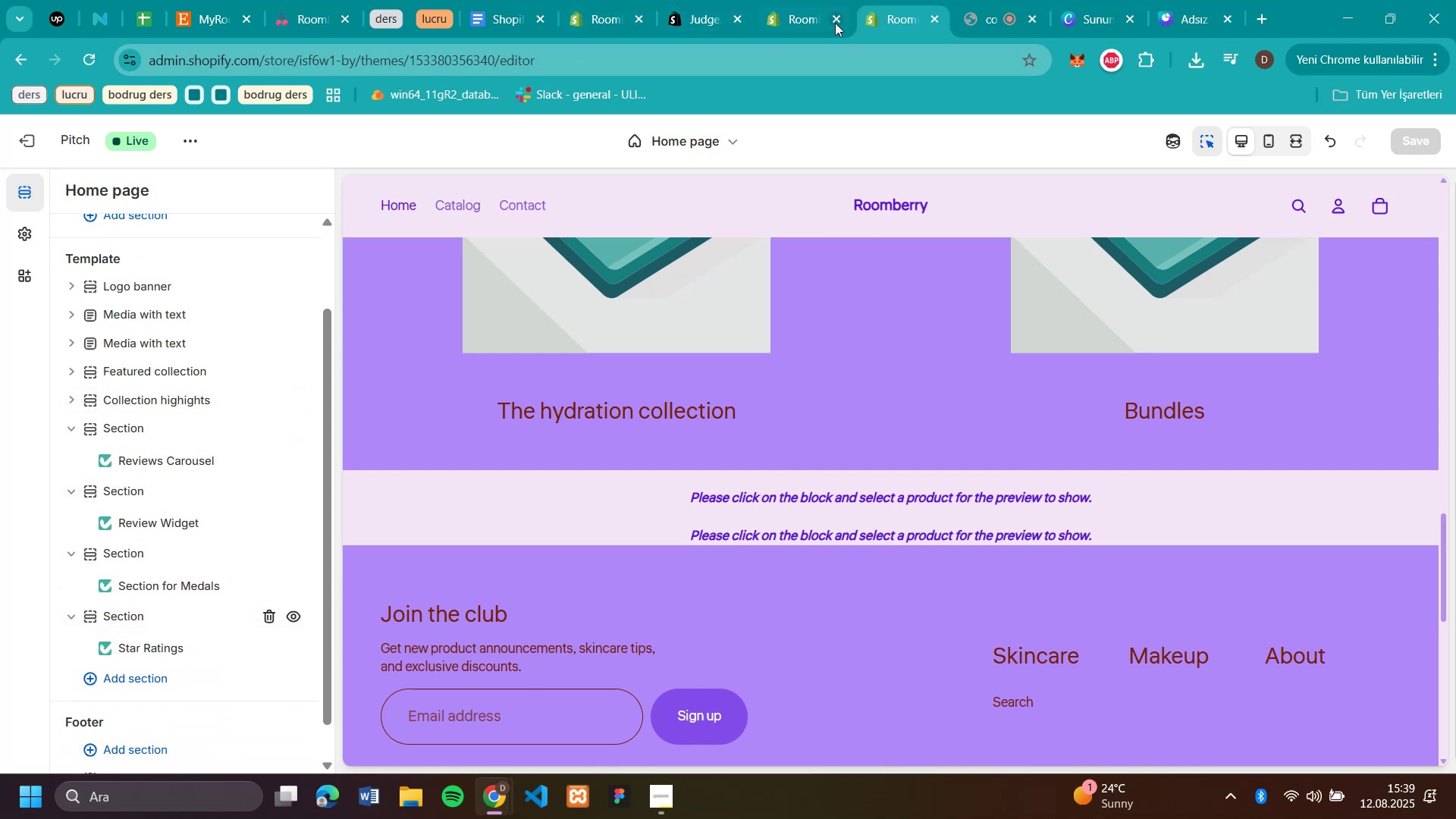 
left_click([796, 21])
 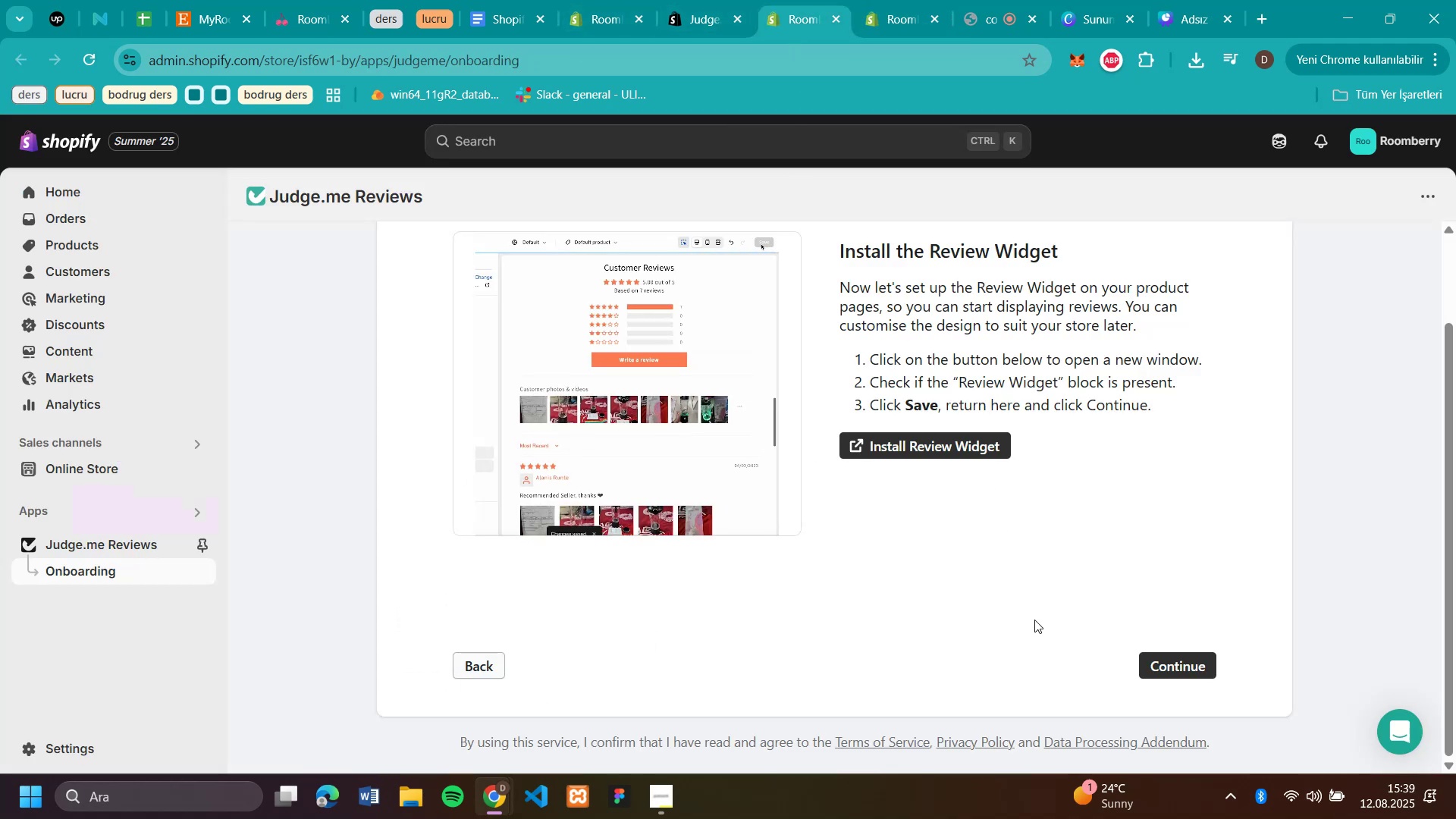 
left_click([1195, 670])
 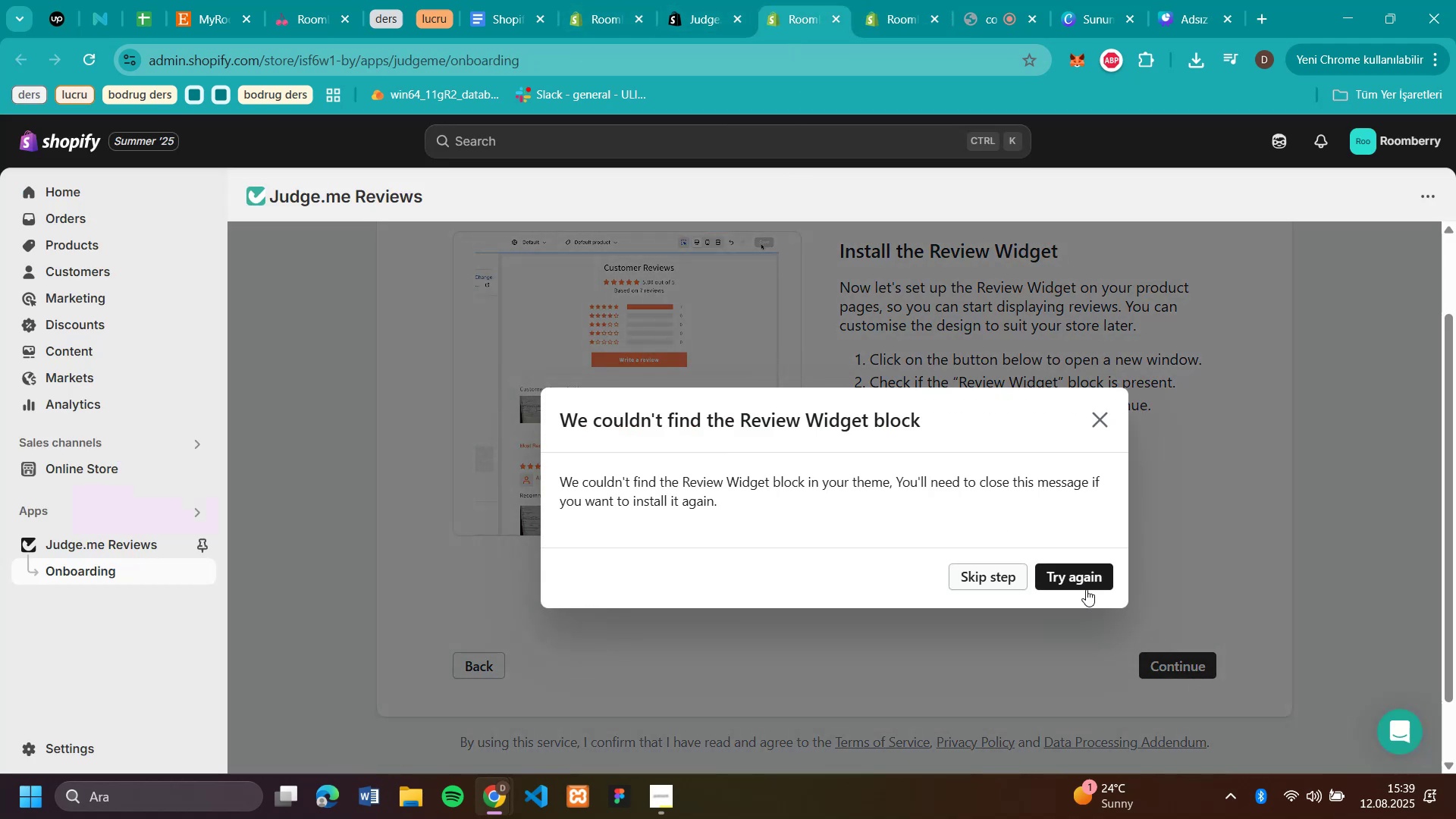 
left_click([1086, 589])
 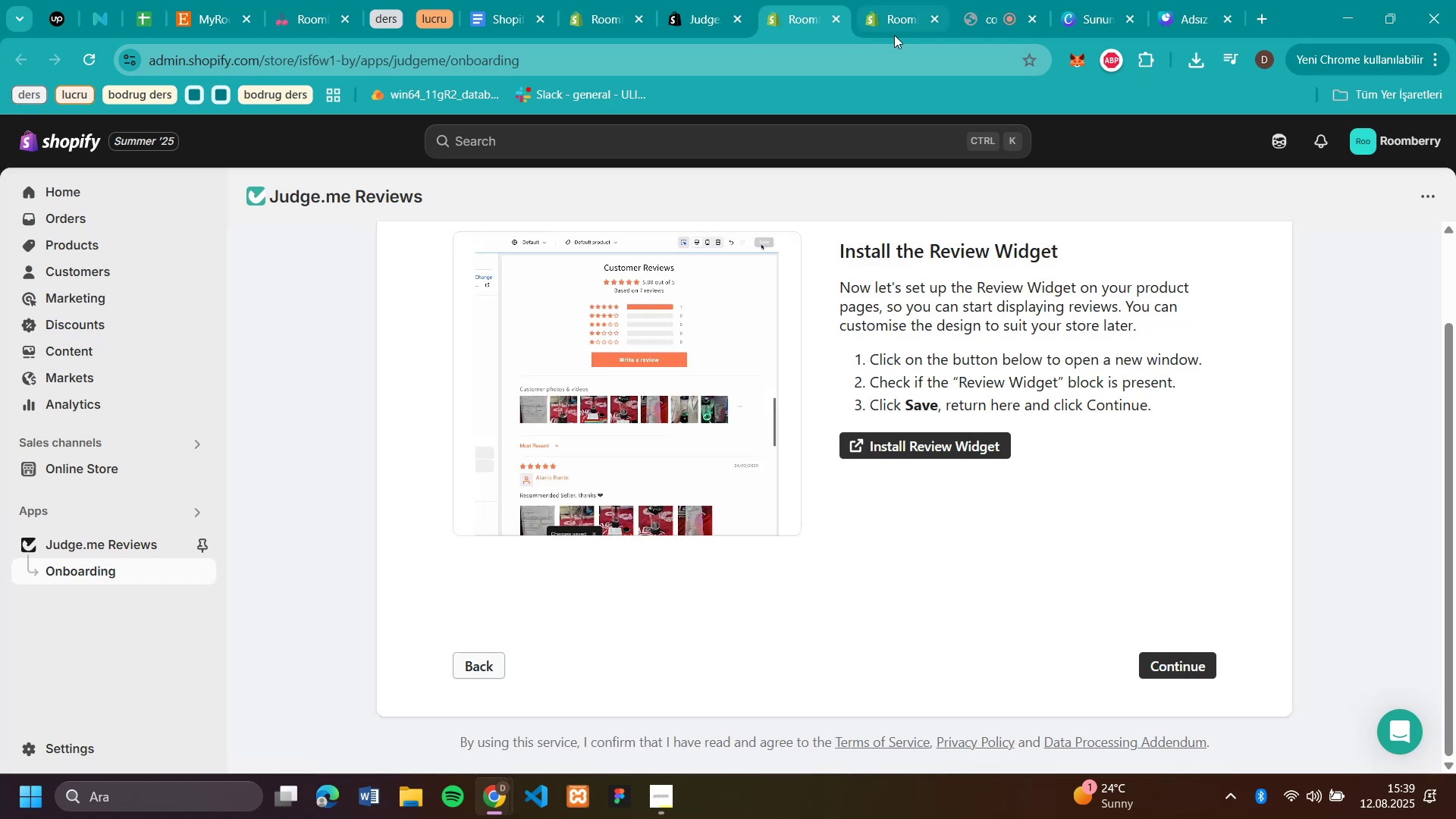 
left_click([899, 32])
 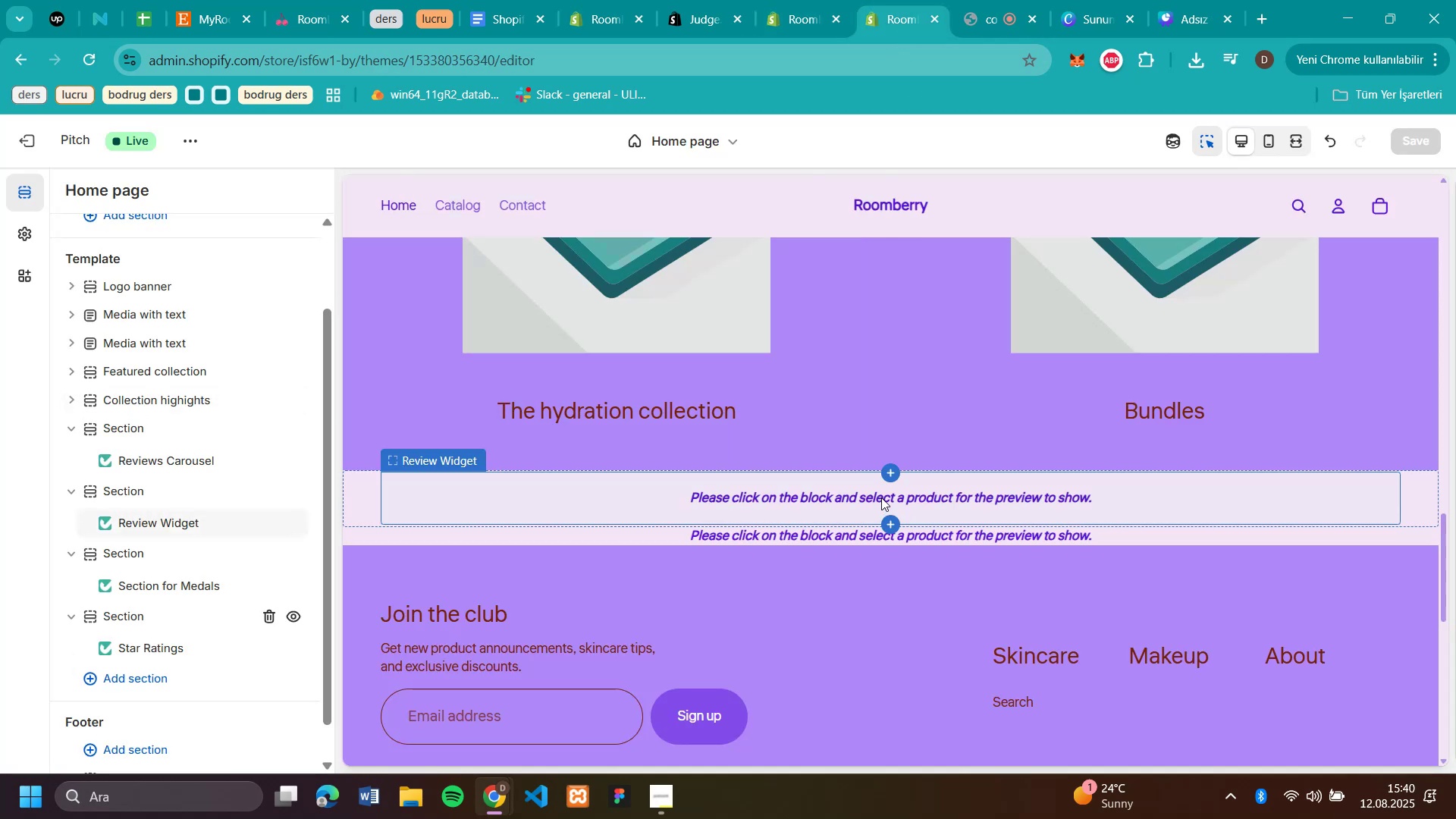 
left_click([881, 497])
 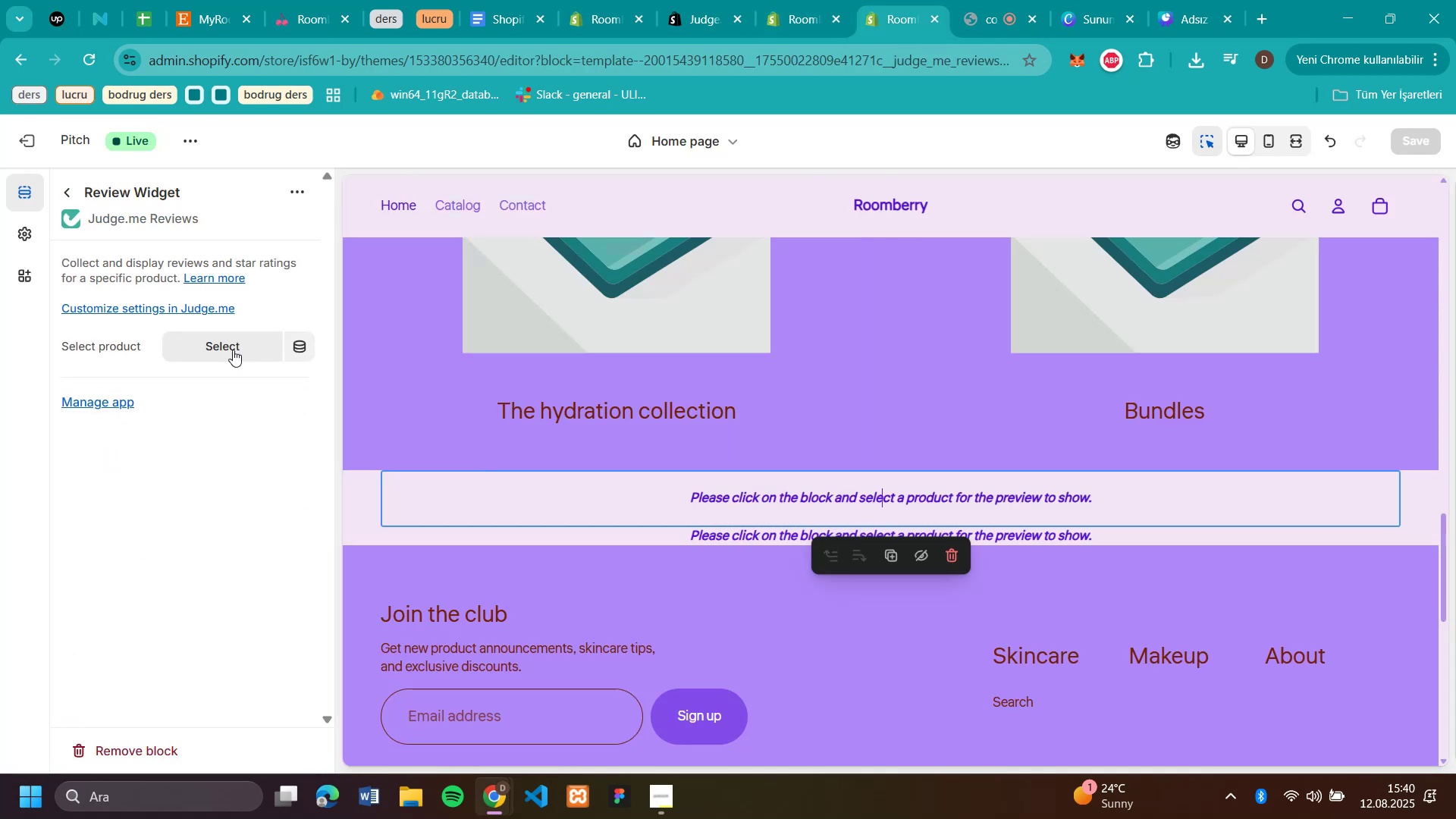 
left_click([769, 540])
 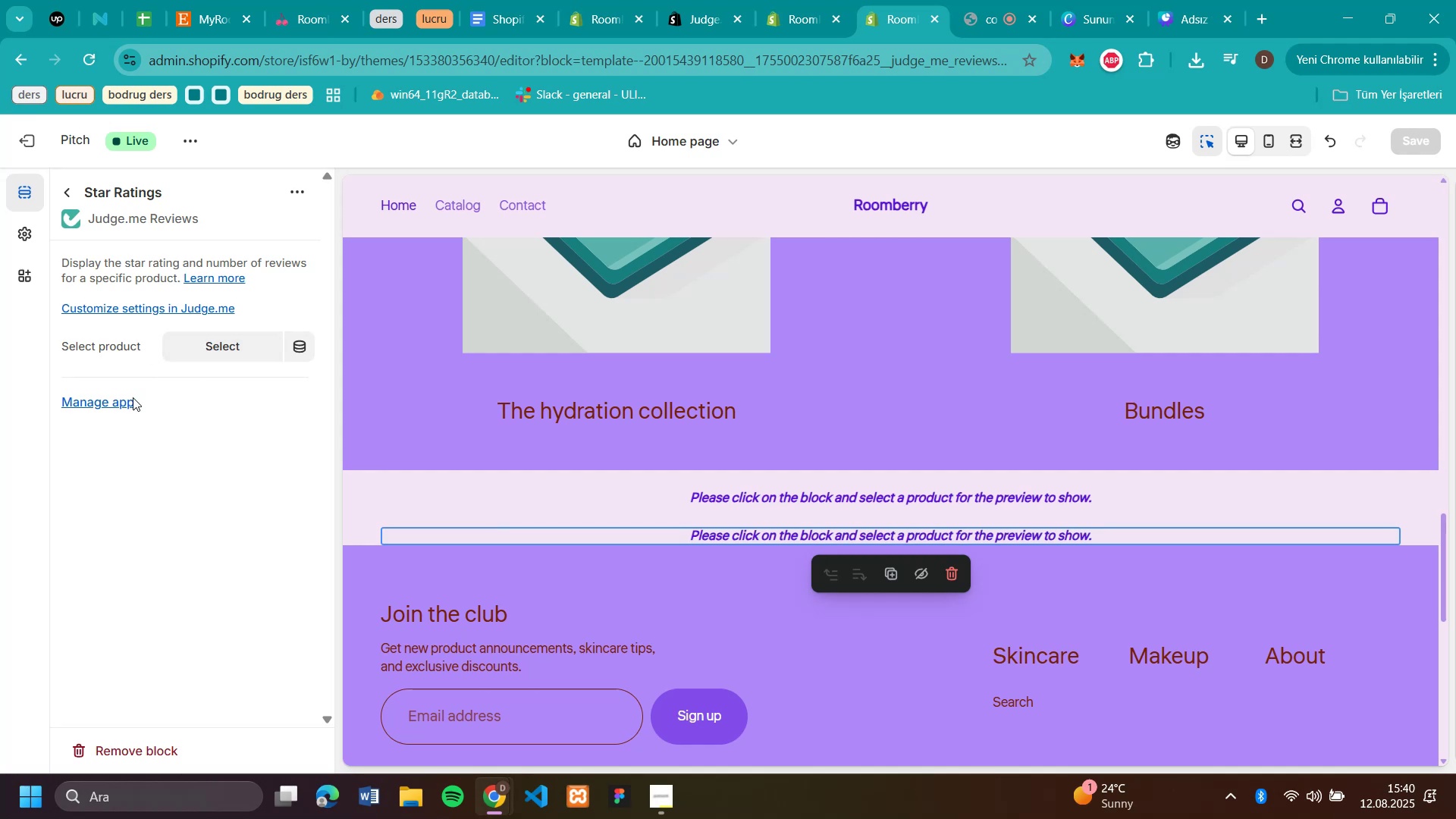 
left_click([180, 334])
 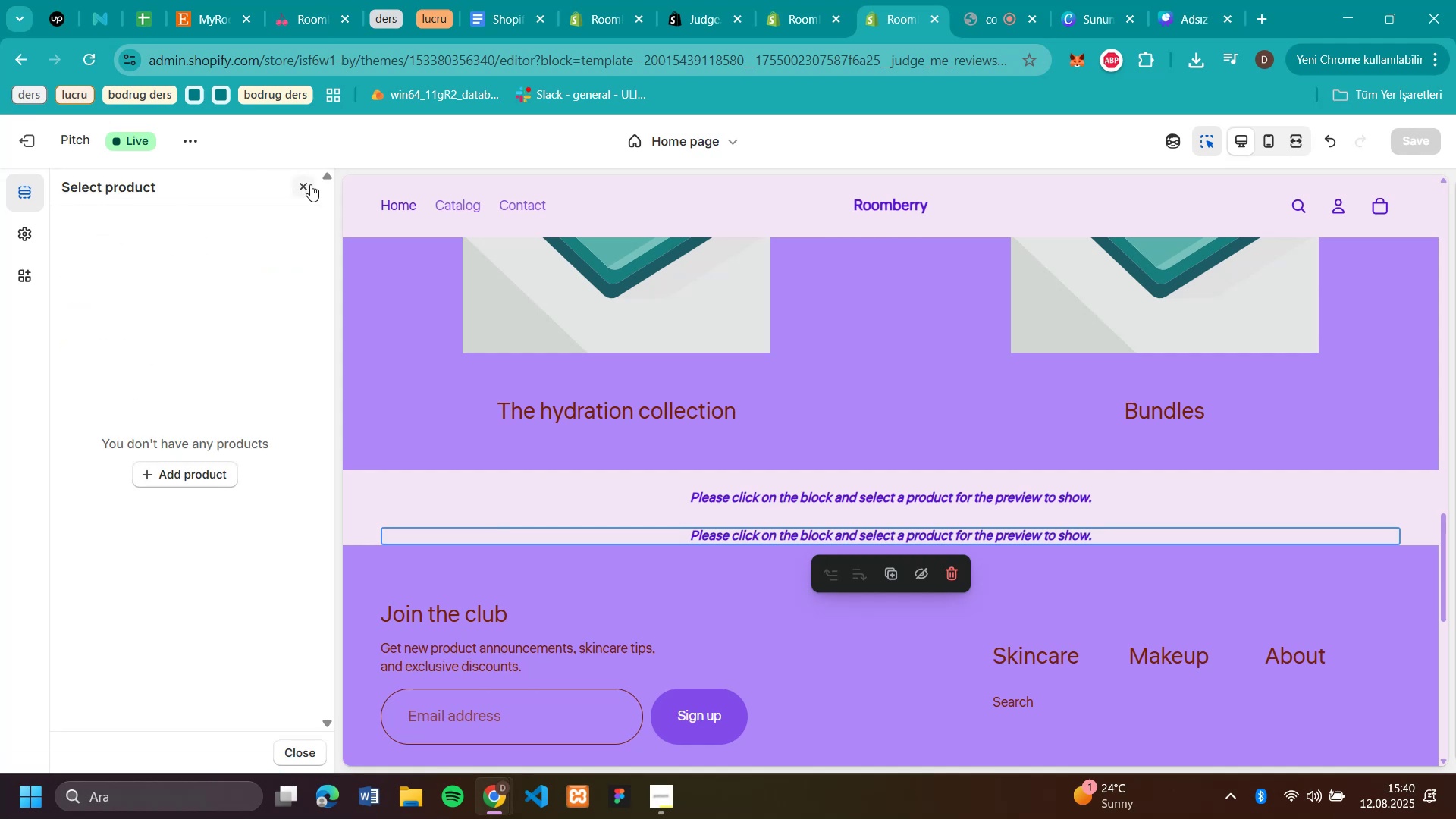 
left_click([309, 187])
 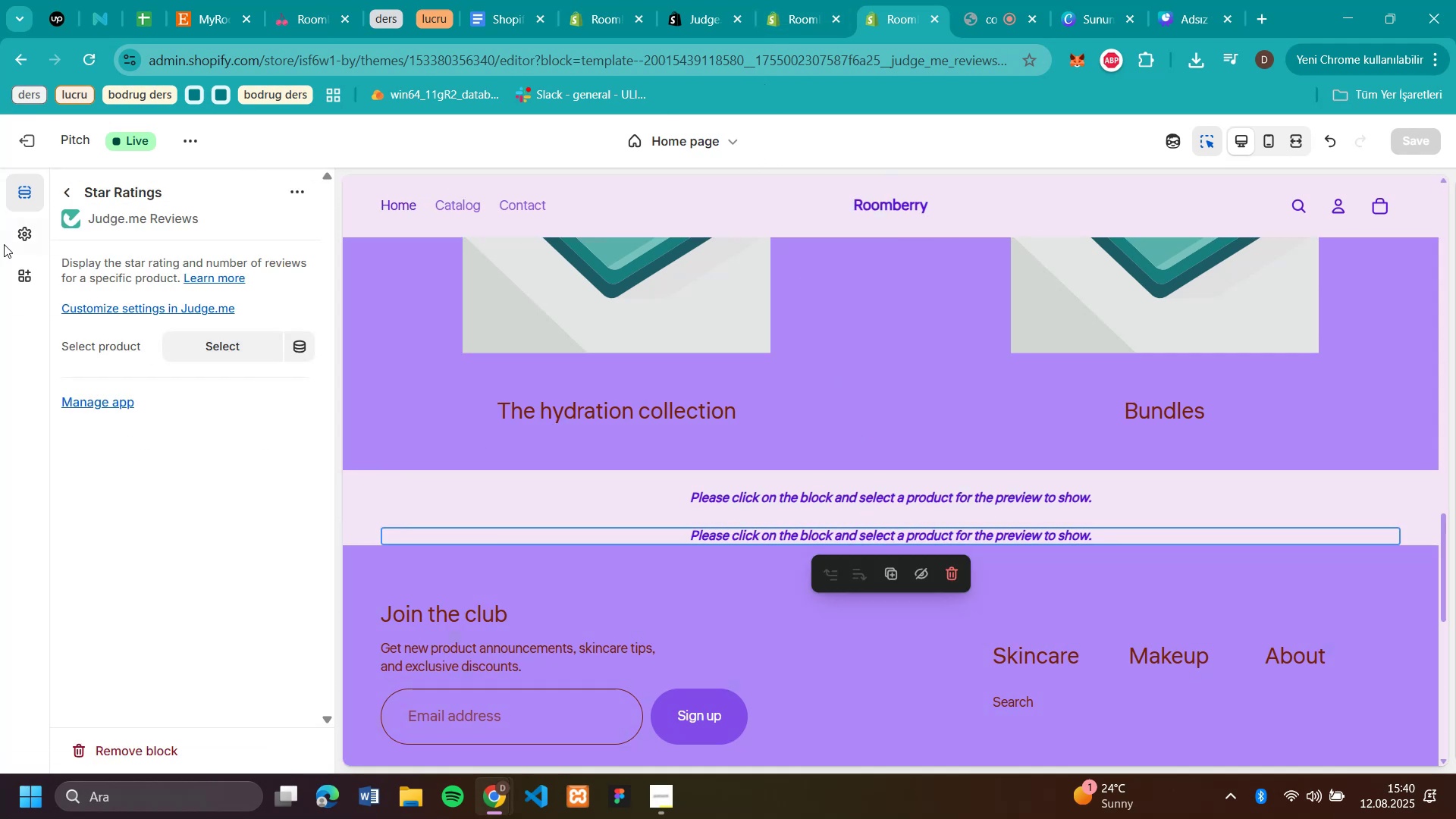 
scroll: coordinate [810, 512], scroll_direction: up, amount: 24.0
 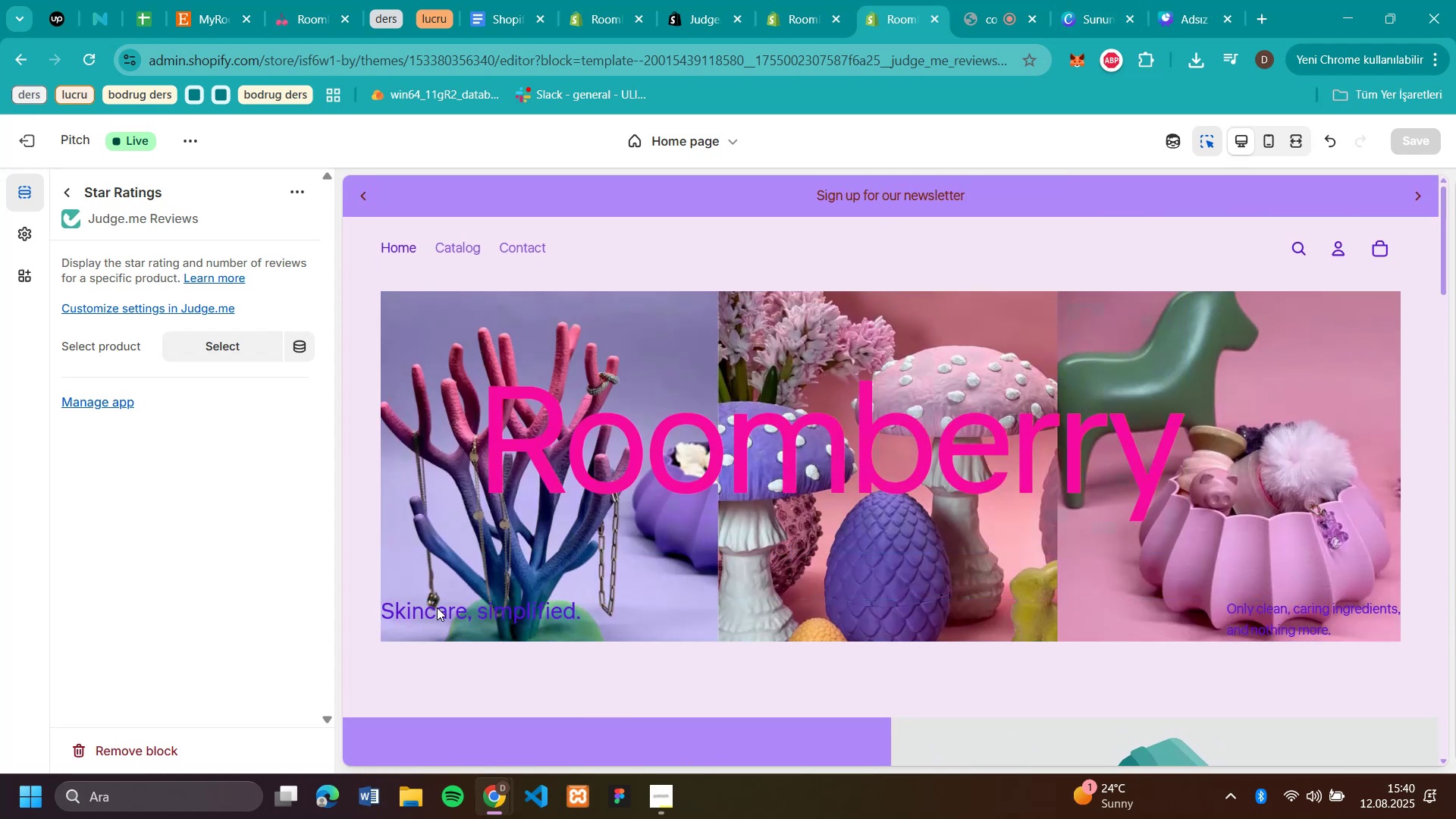 
left_click([441, 607])
 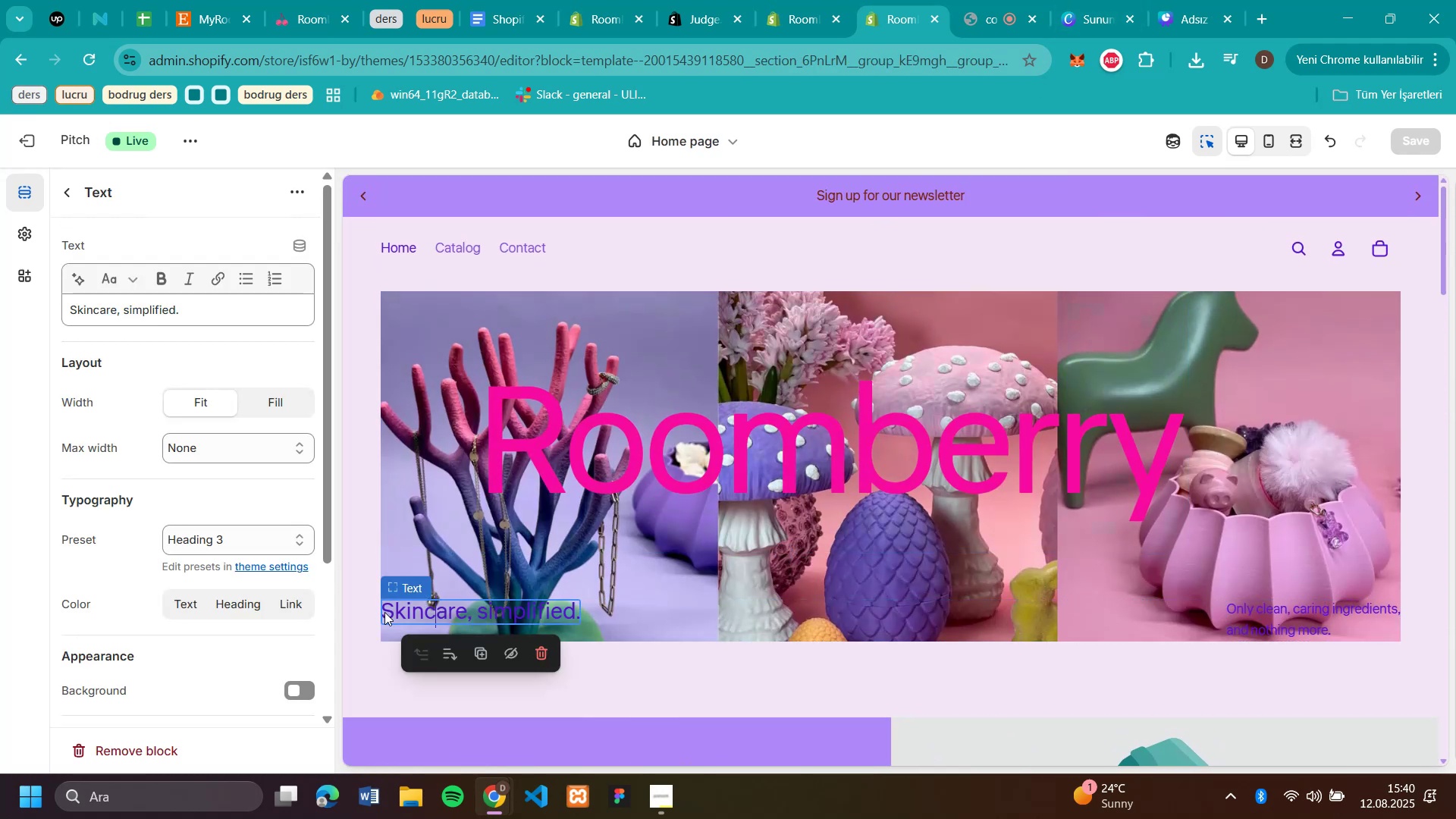 
scroll: coordinate [210, 455], scroll_direction: down, amount: 3.0
 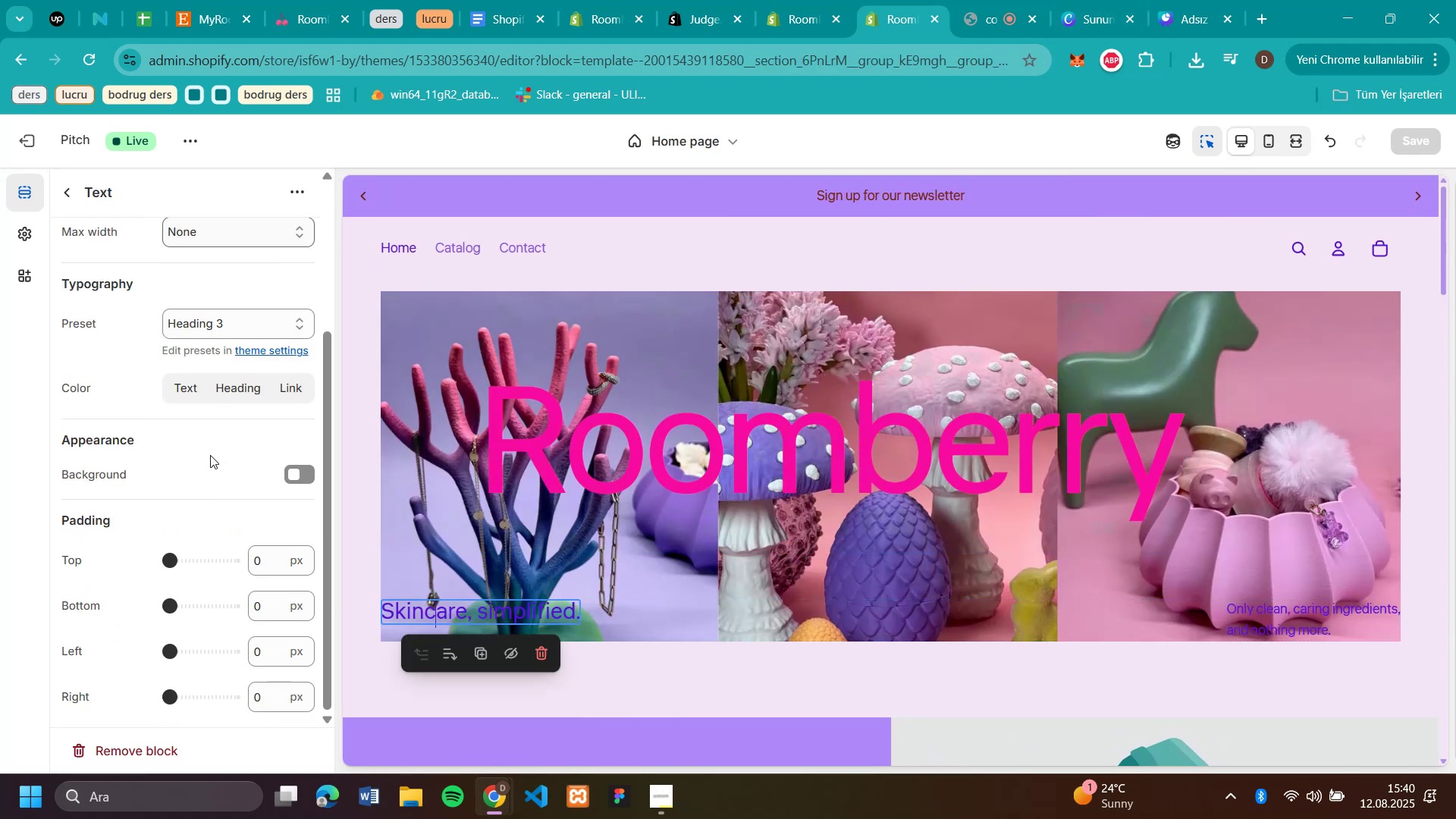 
scroll: coordinate [210, 435], scroll_direction: up, amount: 4.0
 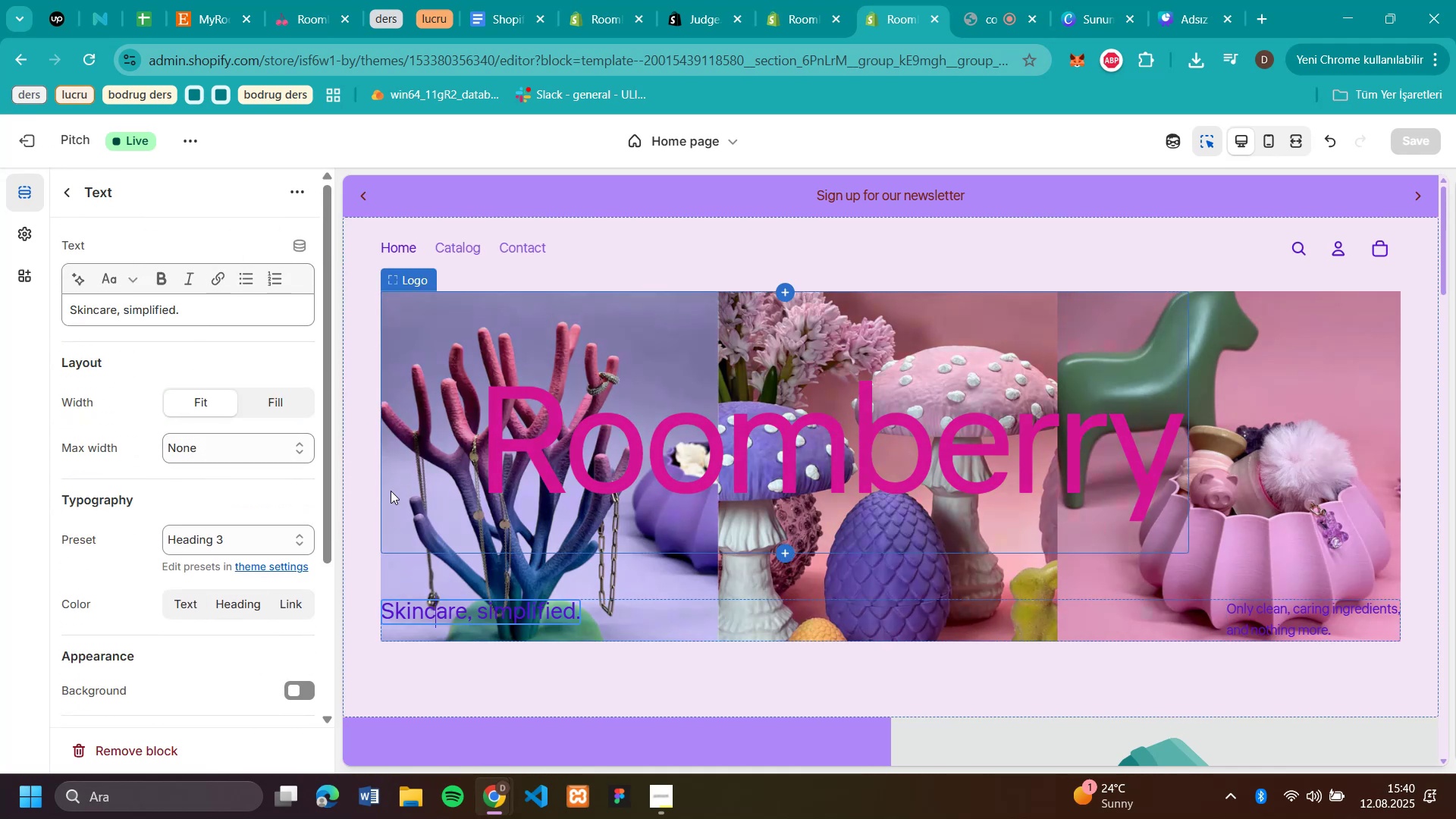 
left_click([434, 563])
 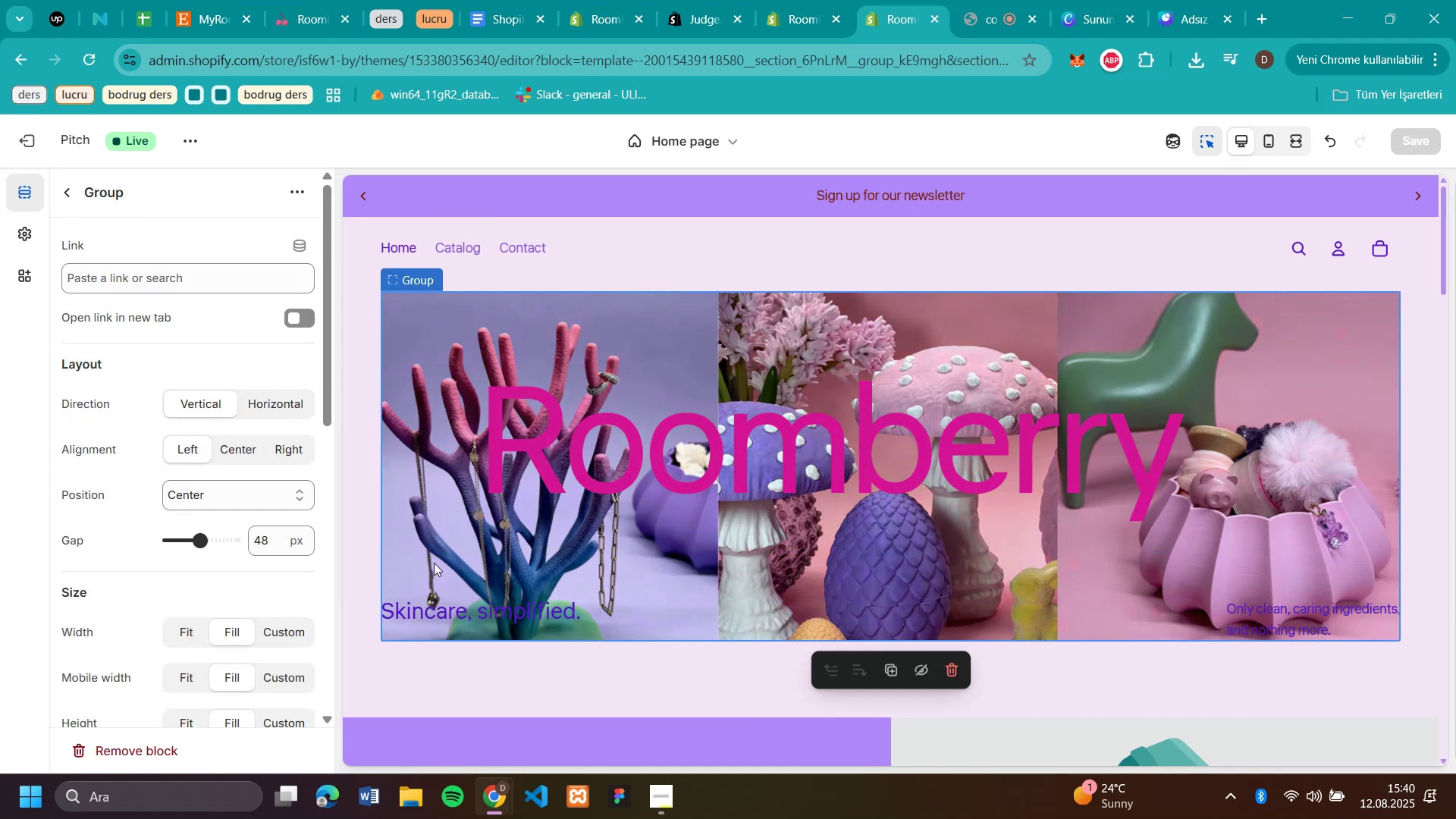 
scroll: coordinate [120, 533], scroll_direction: down, amount: 5.0
 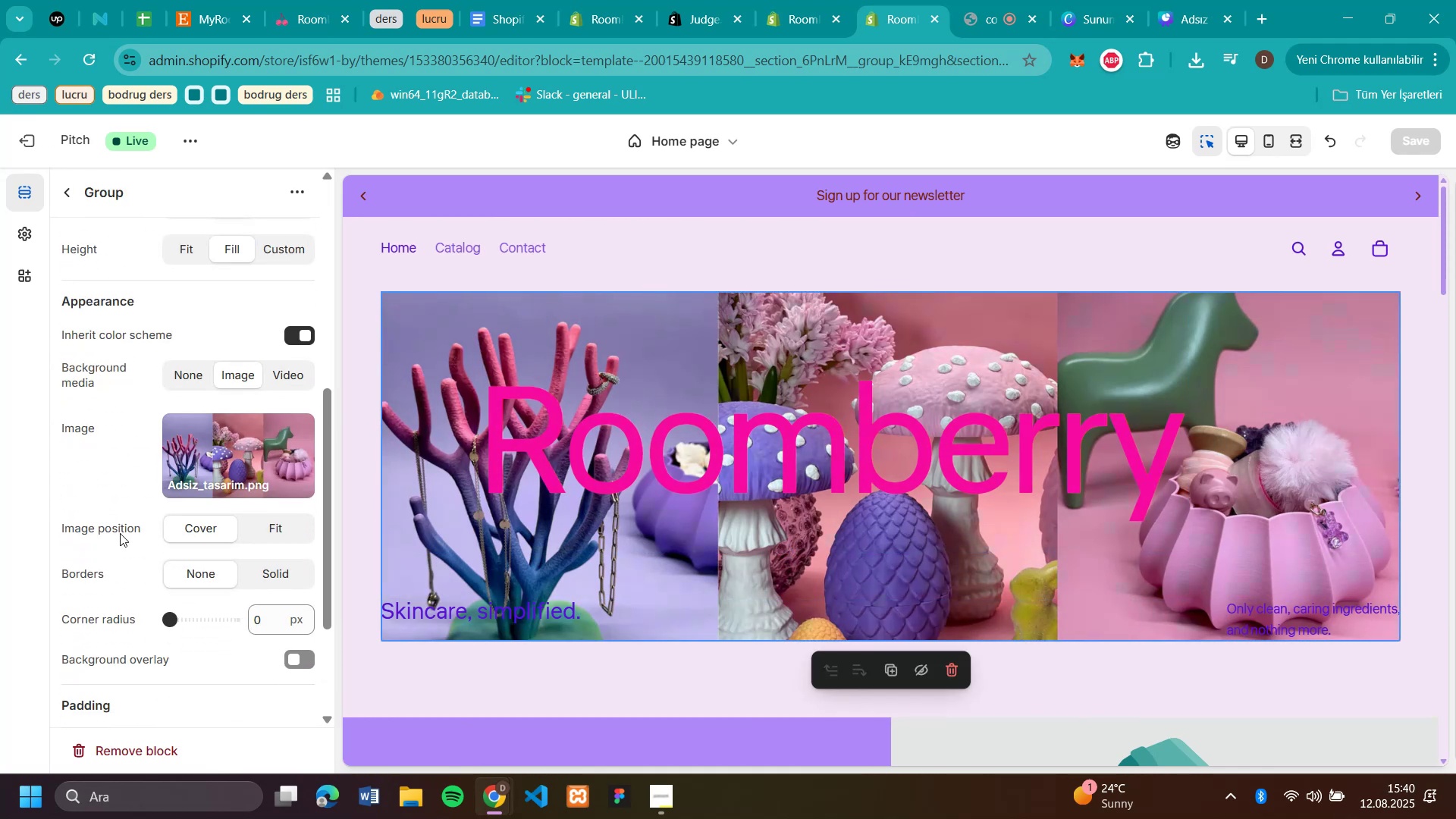 
scroll: coordinate [121, 530], scroll_direction: up, amount: 7.0
 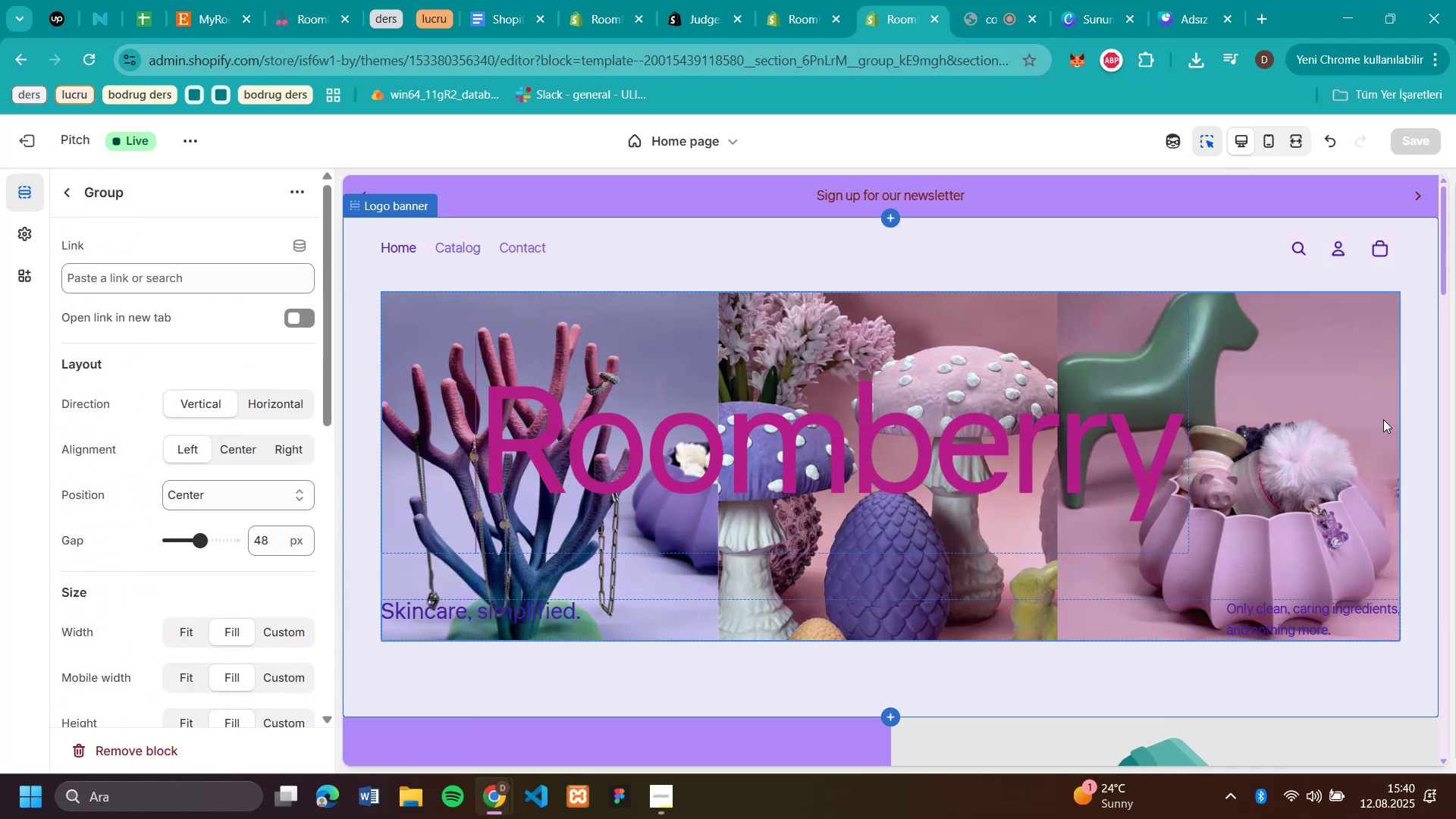 
left_click([1378, 419])
 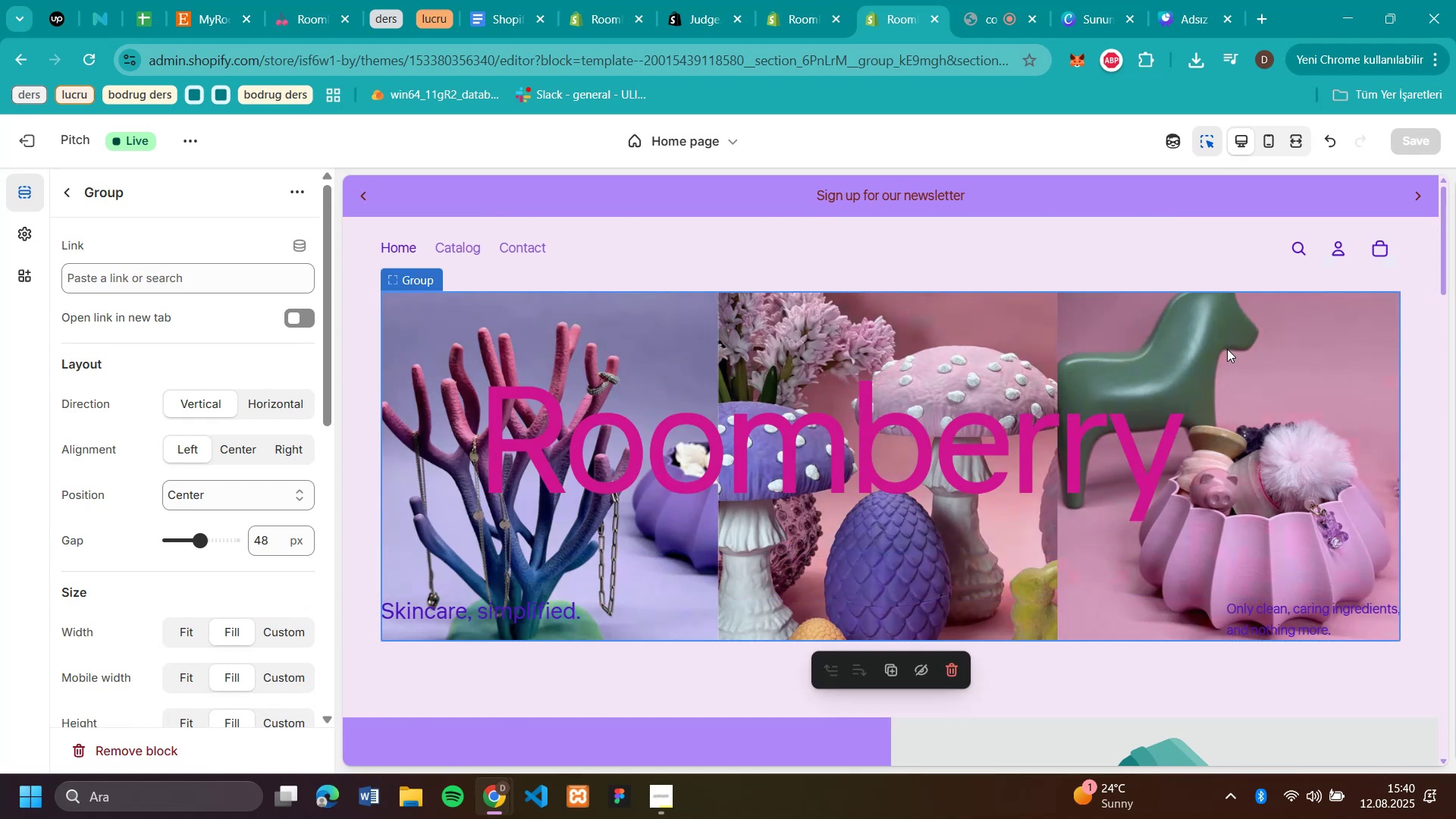 
left_click([1284, 359])
 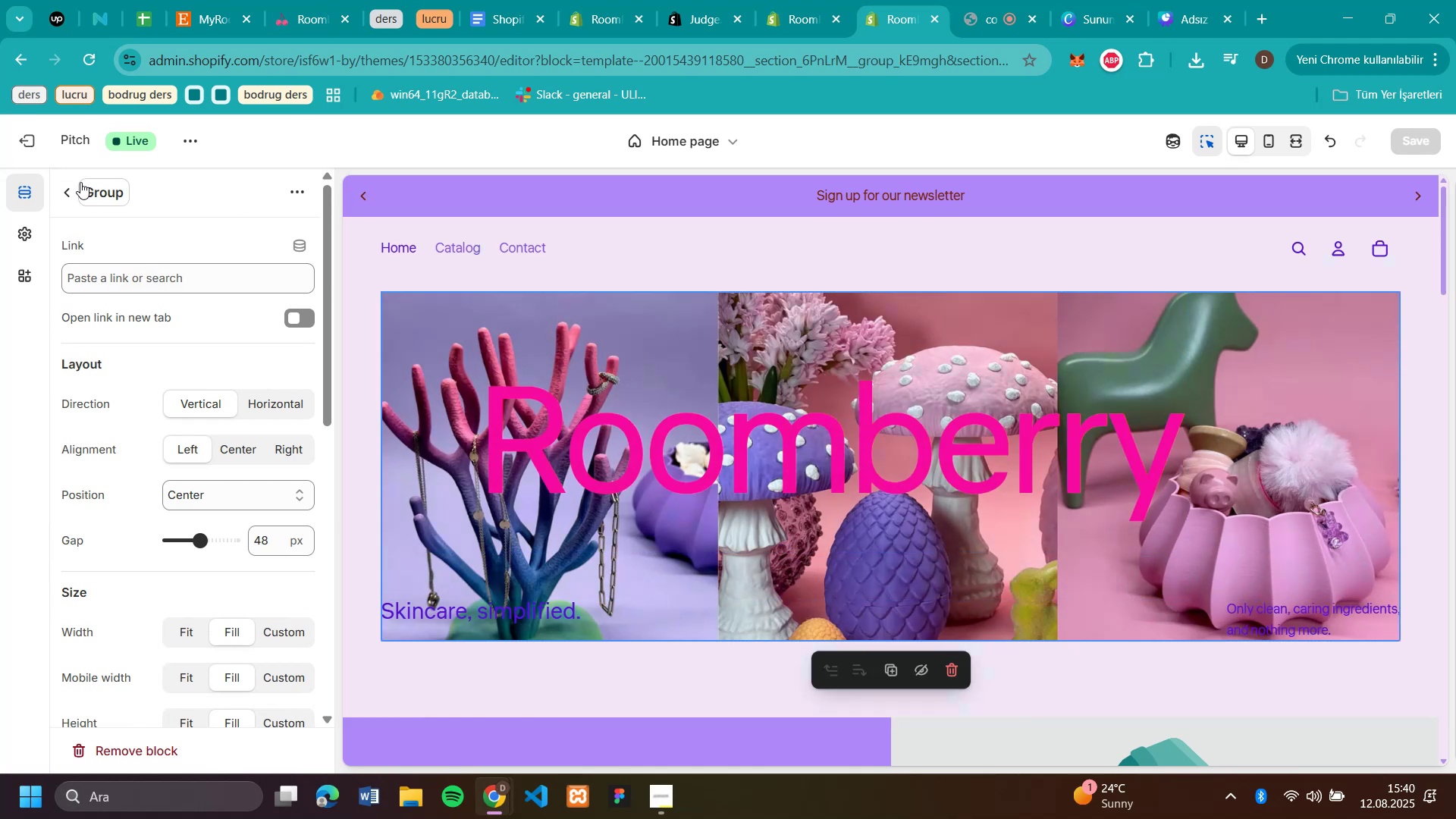 
wait(6.91)
 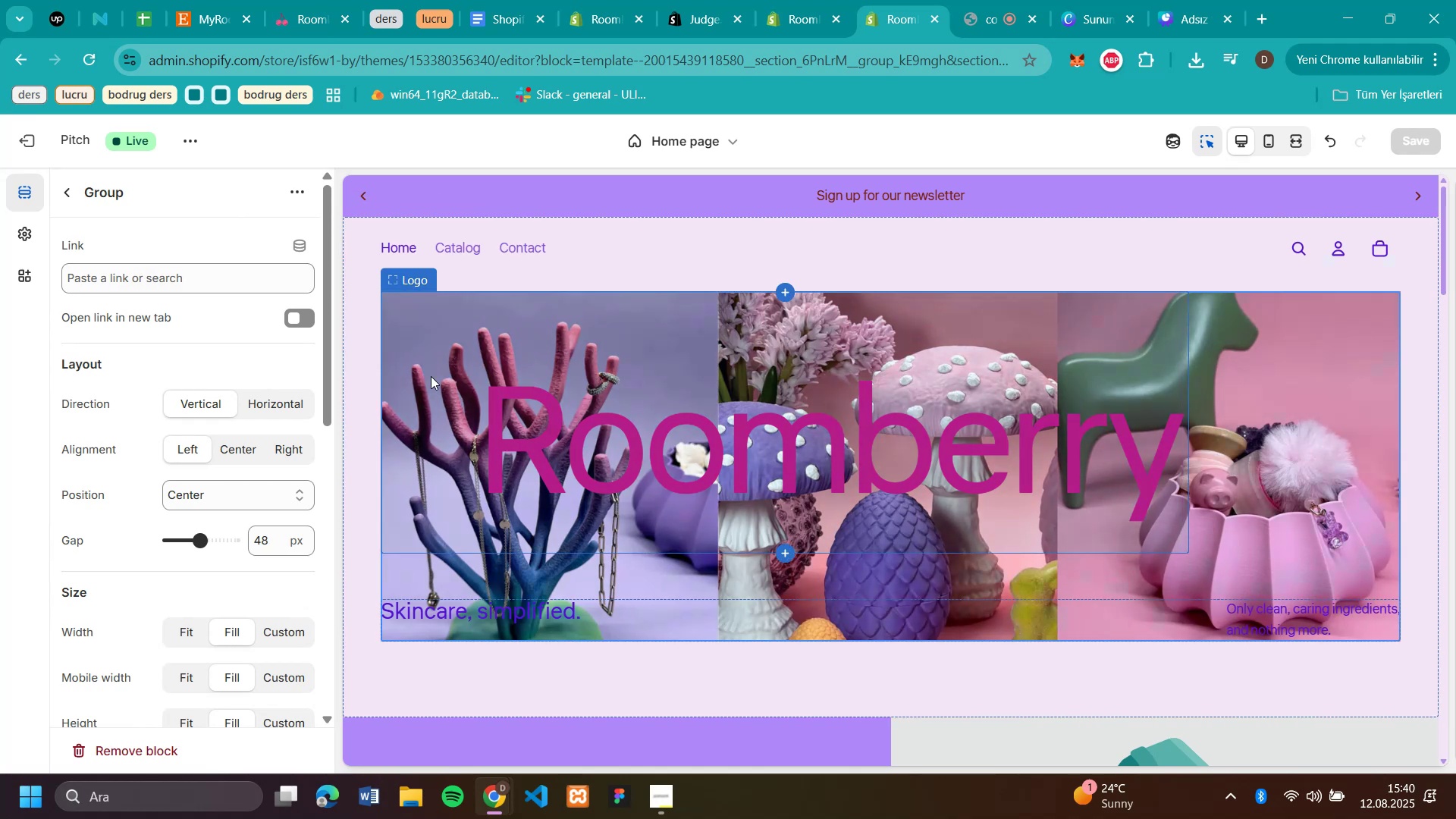 
left_click([65, 185])
 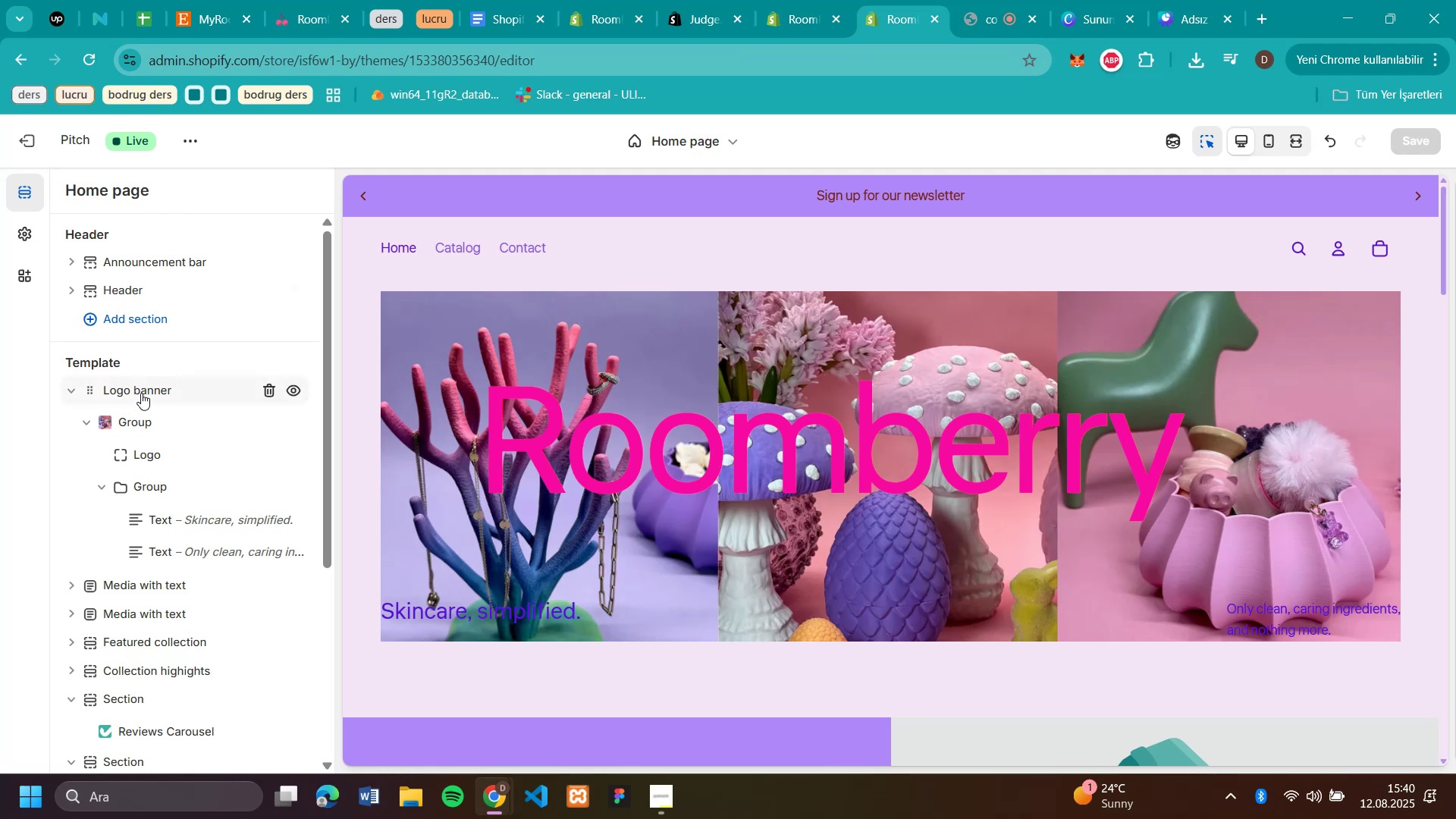 
left_click([141, 393])
 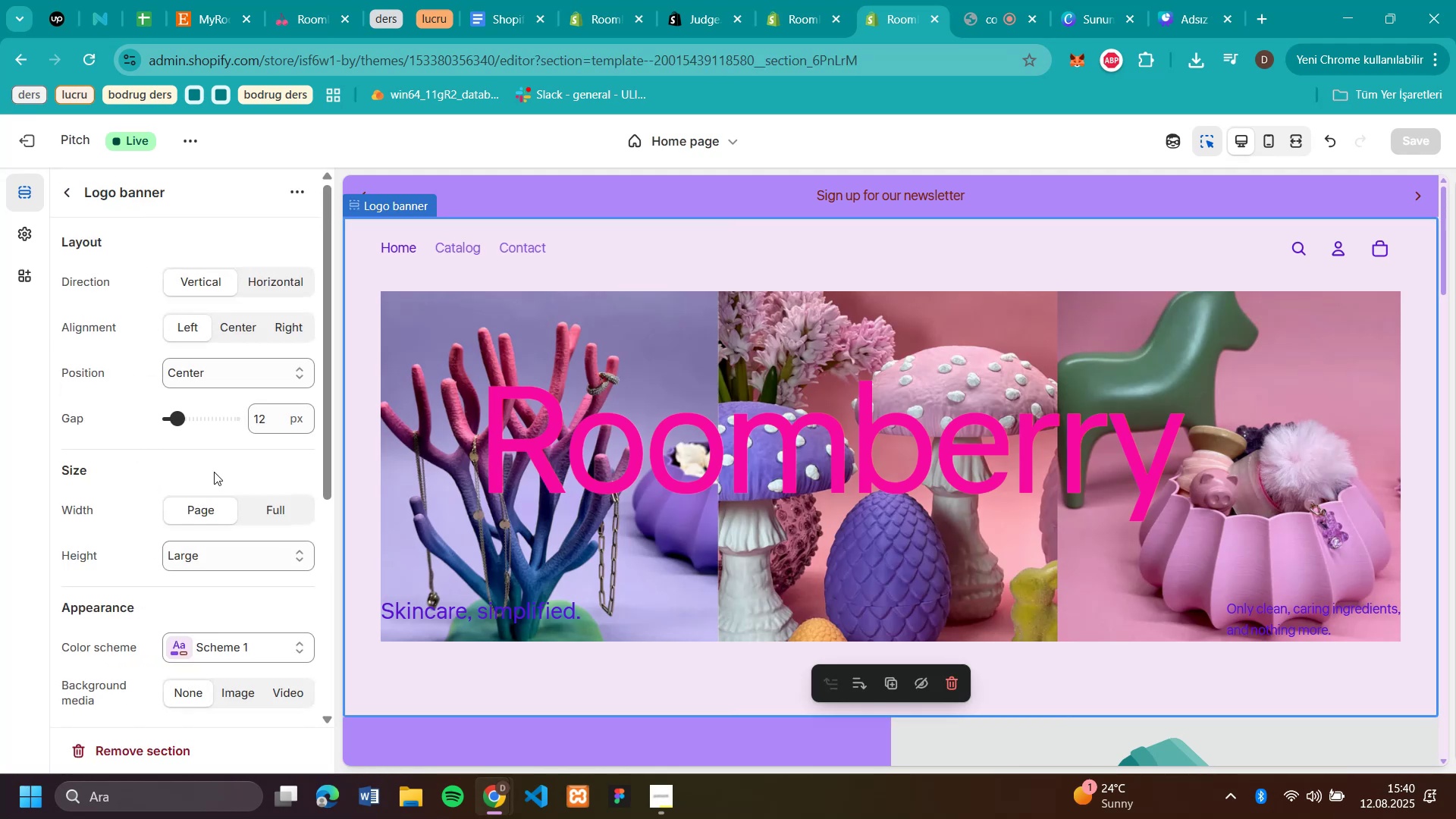 
scroll: coordinate [267, 484], scroll_direction: down, amount: 1.0
 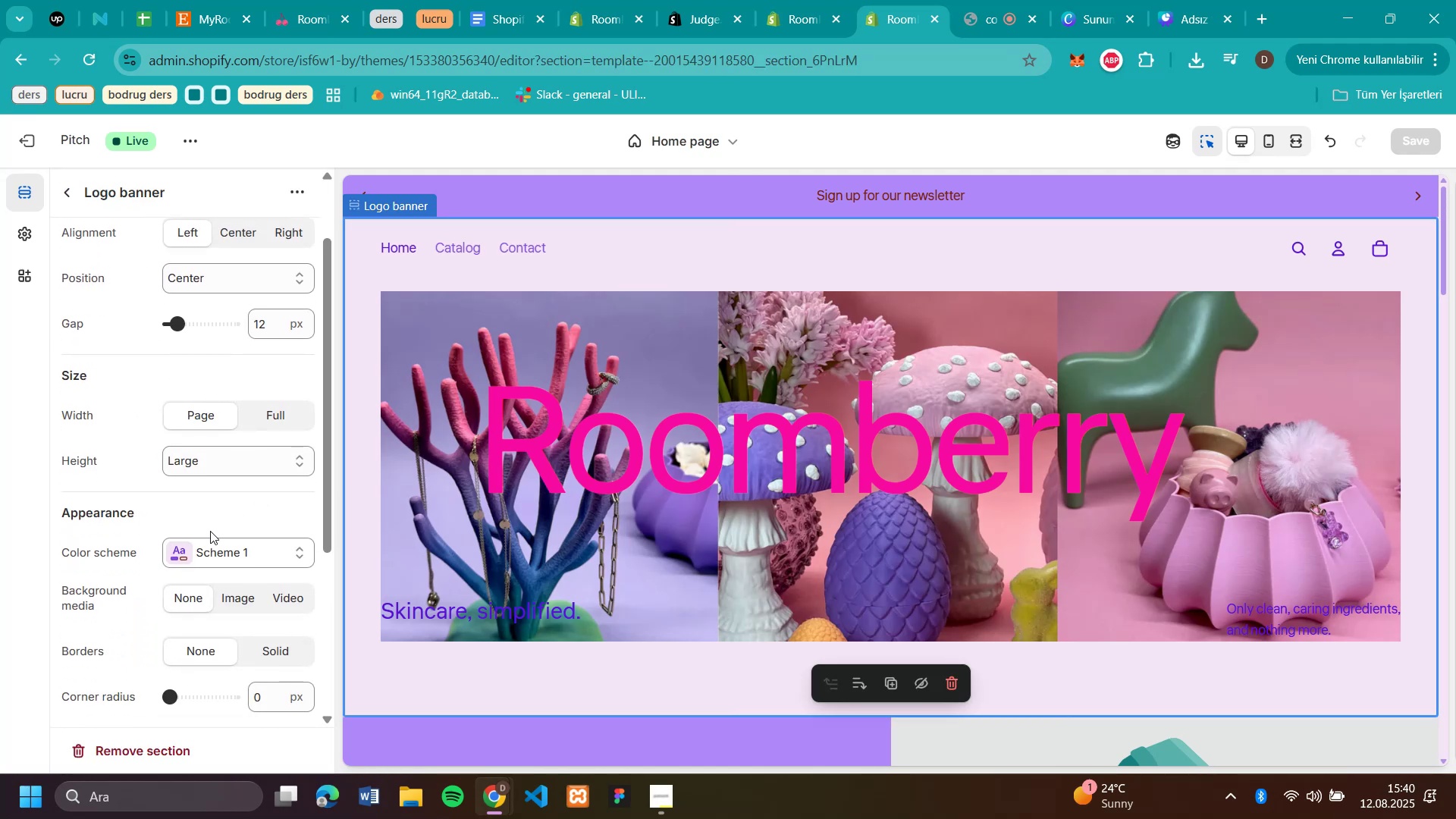 
left_click([207, 548])
 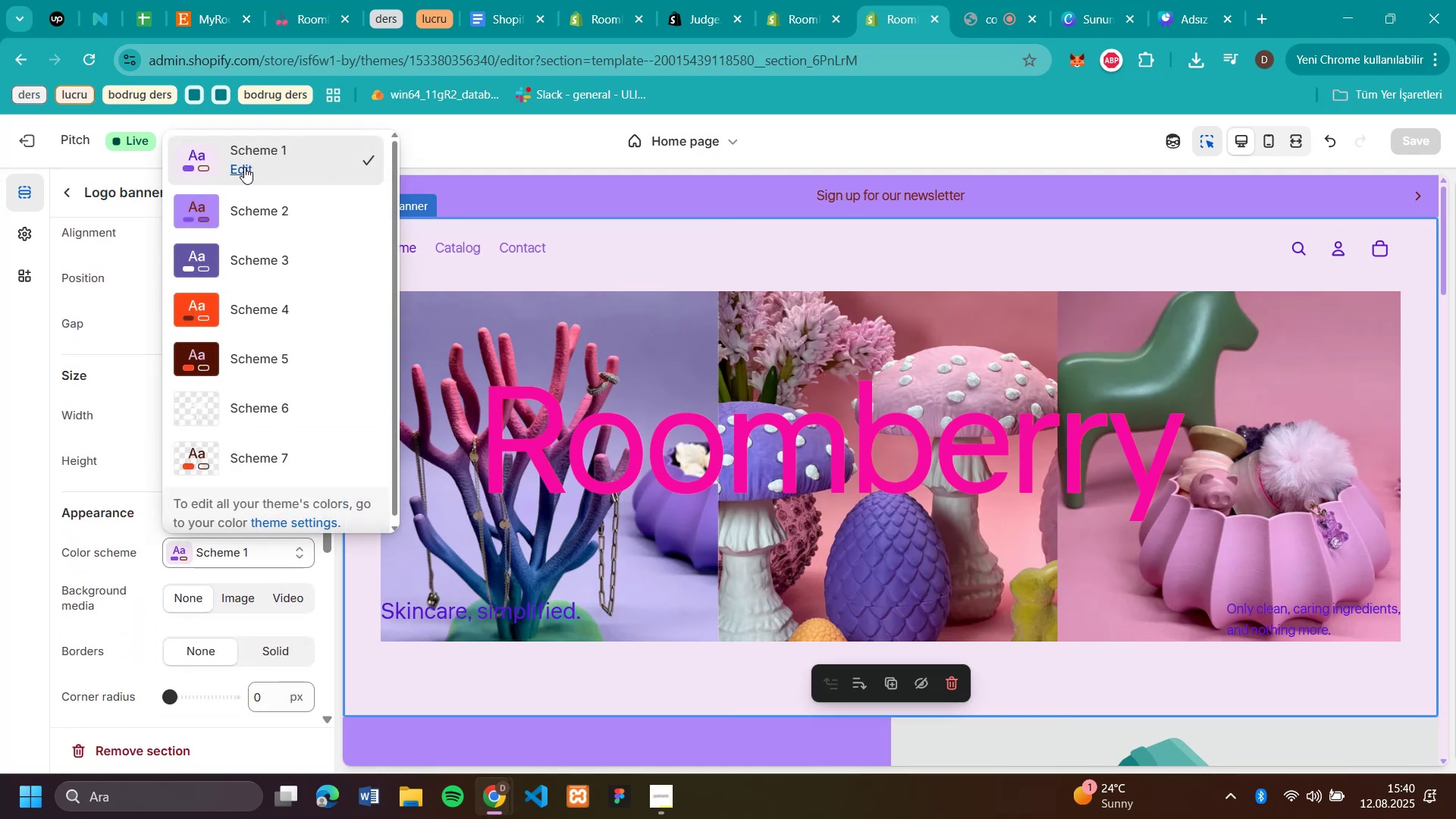 
left_click([235, 165])
 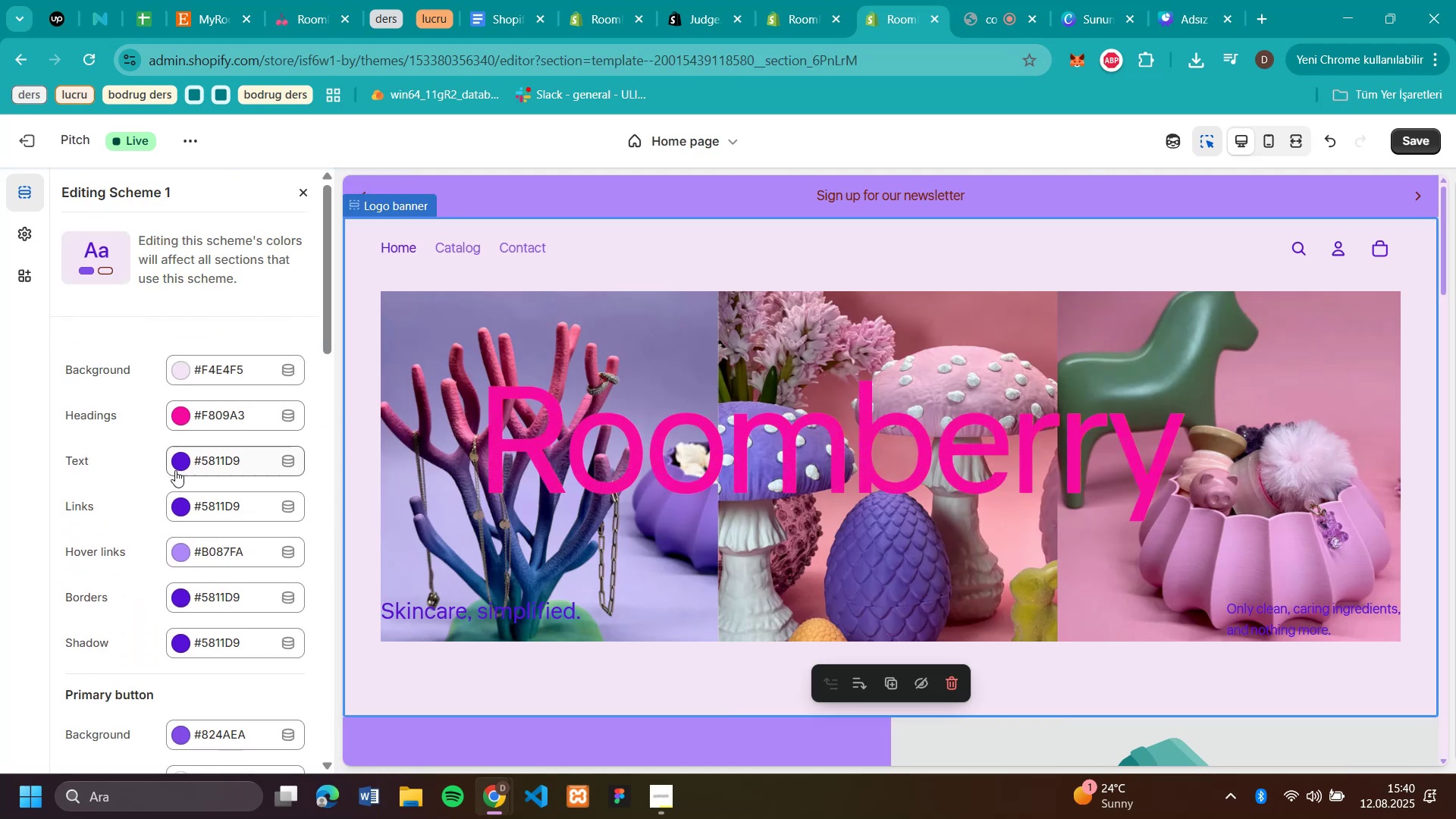 
left_click([175, 466])
 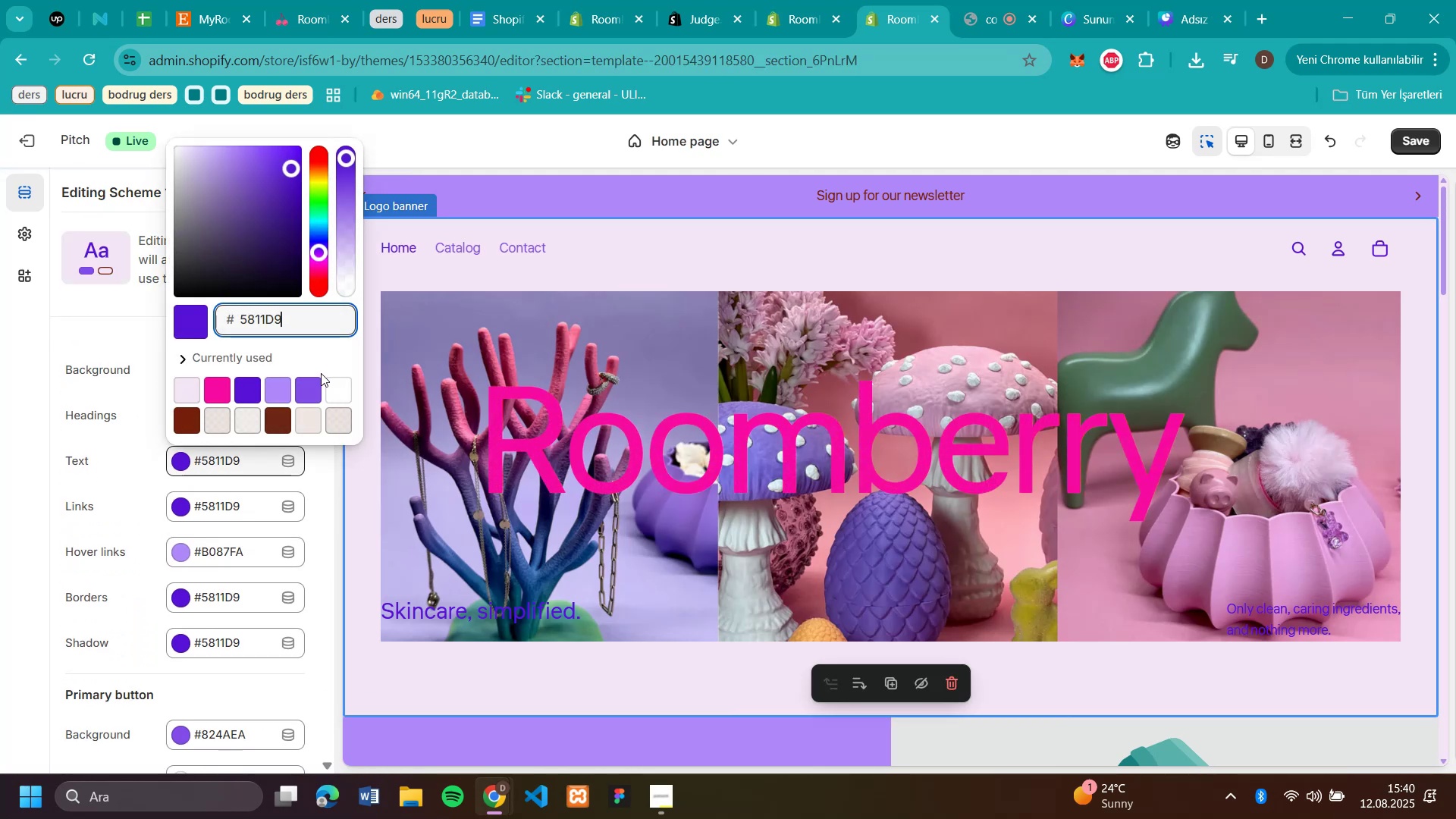 
left_click([331, 382])
 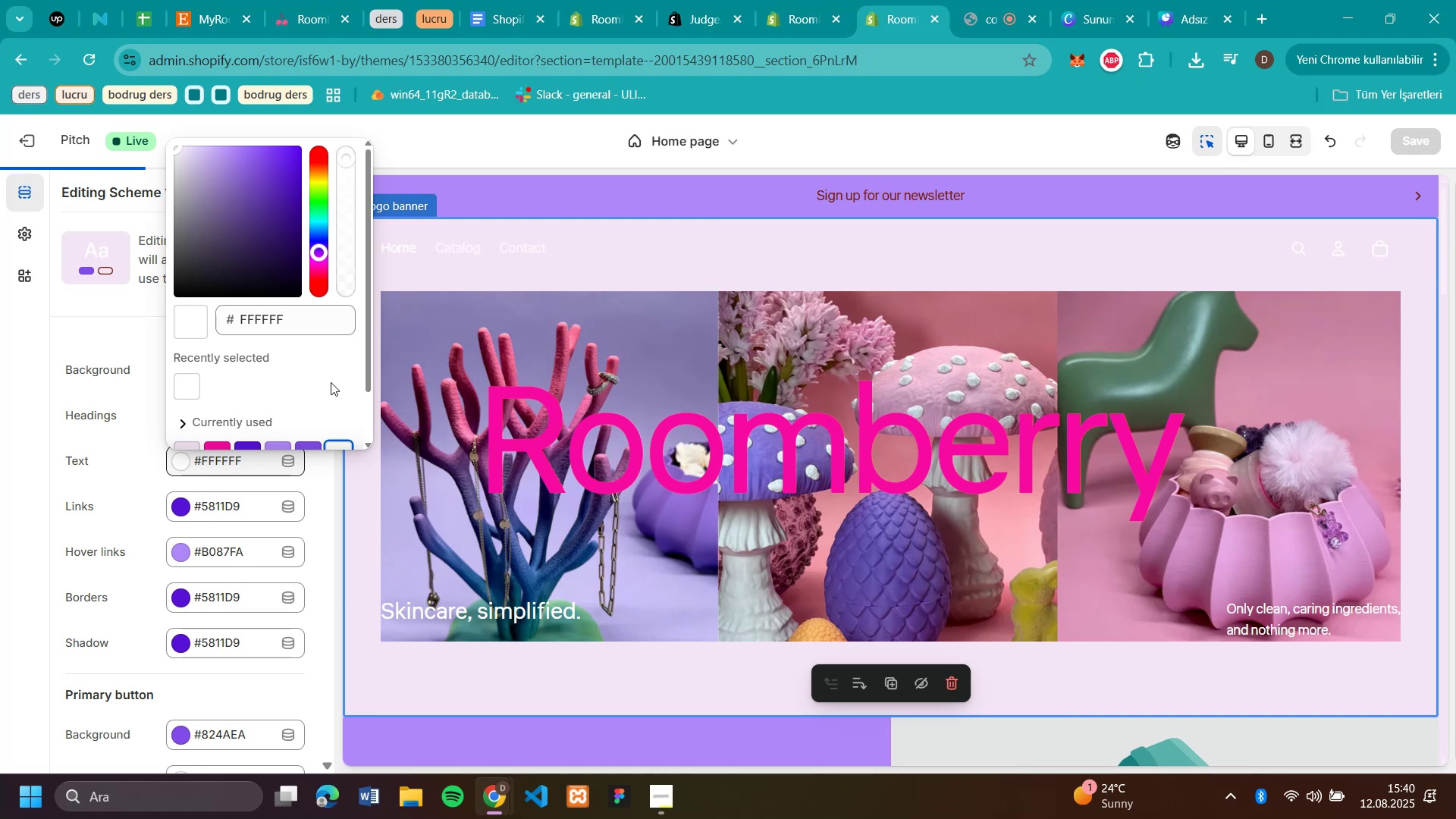 
scroll: coordinate [920, 453], scroll_direction: down, amount: 4.0
 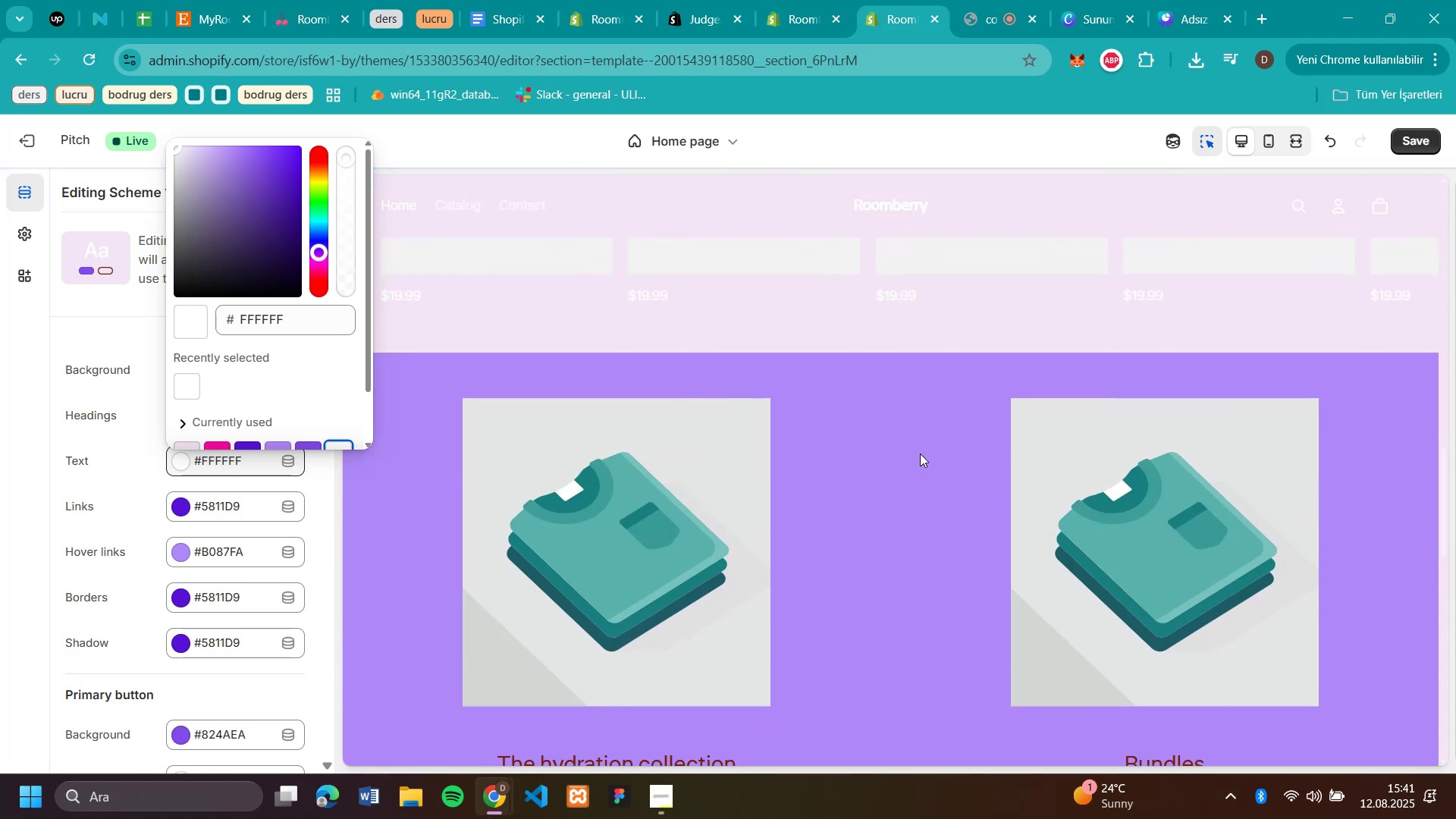 
scroll: coordinate [920, 453], scroll_direction: up, amount: 3.0
 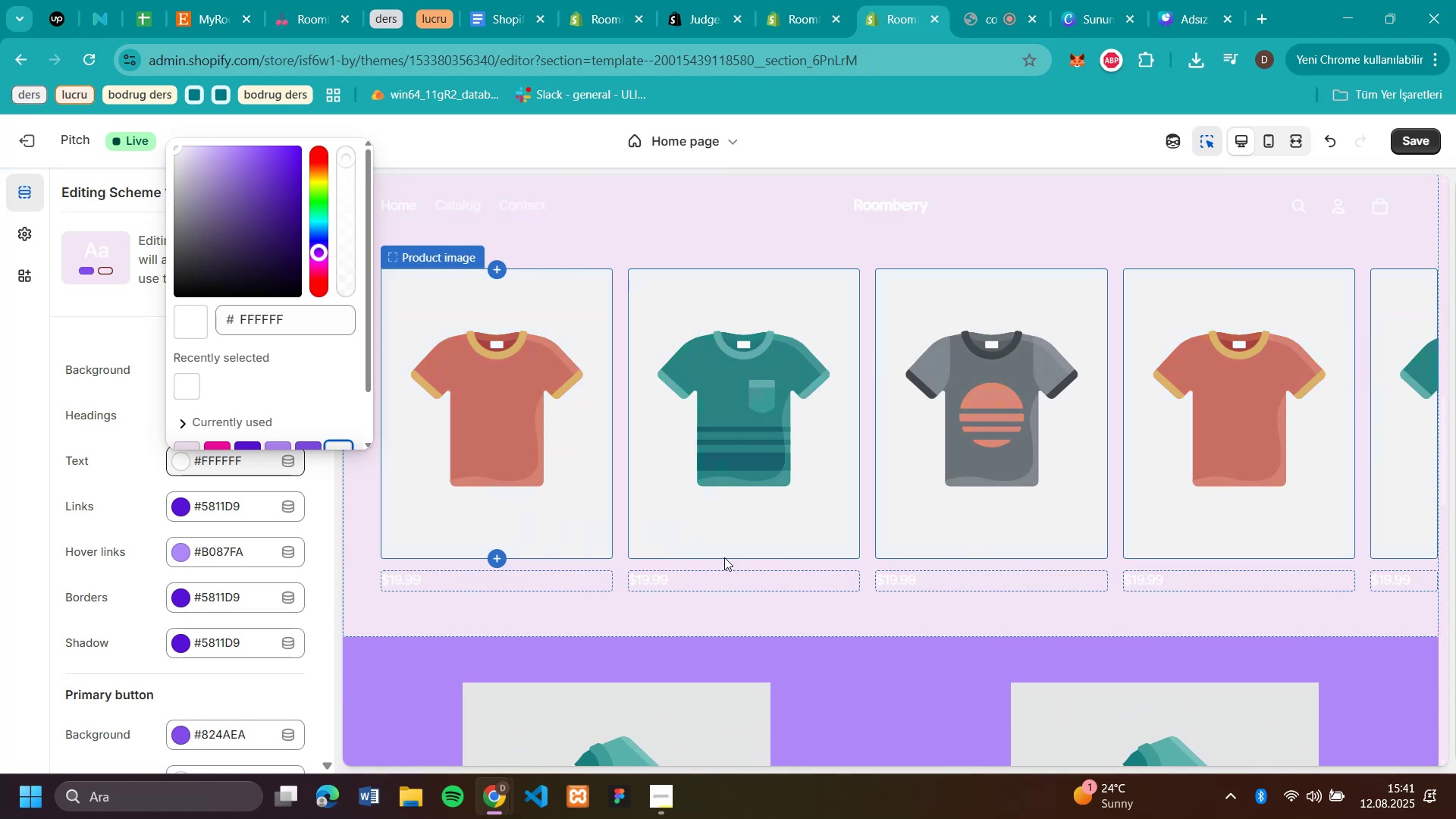 
left_click([741, 604])
 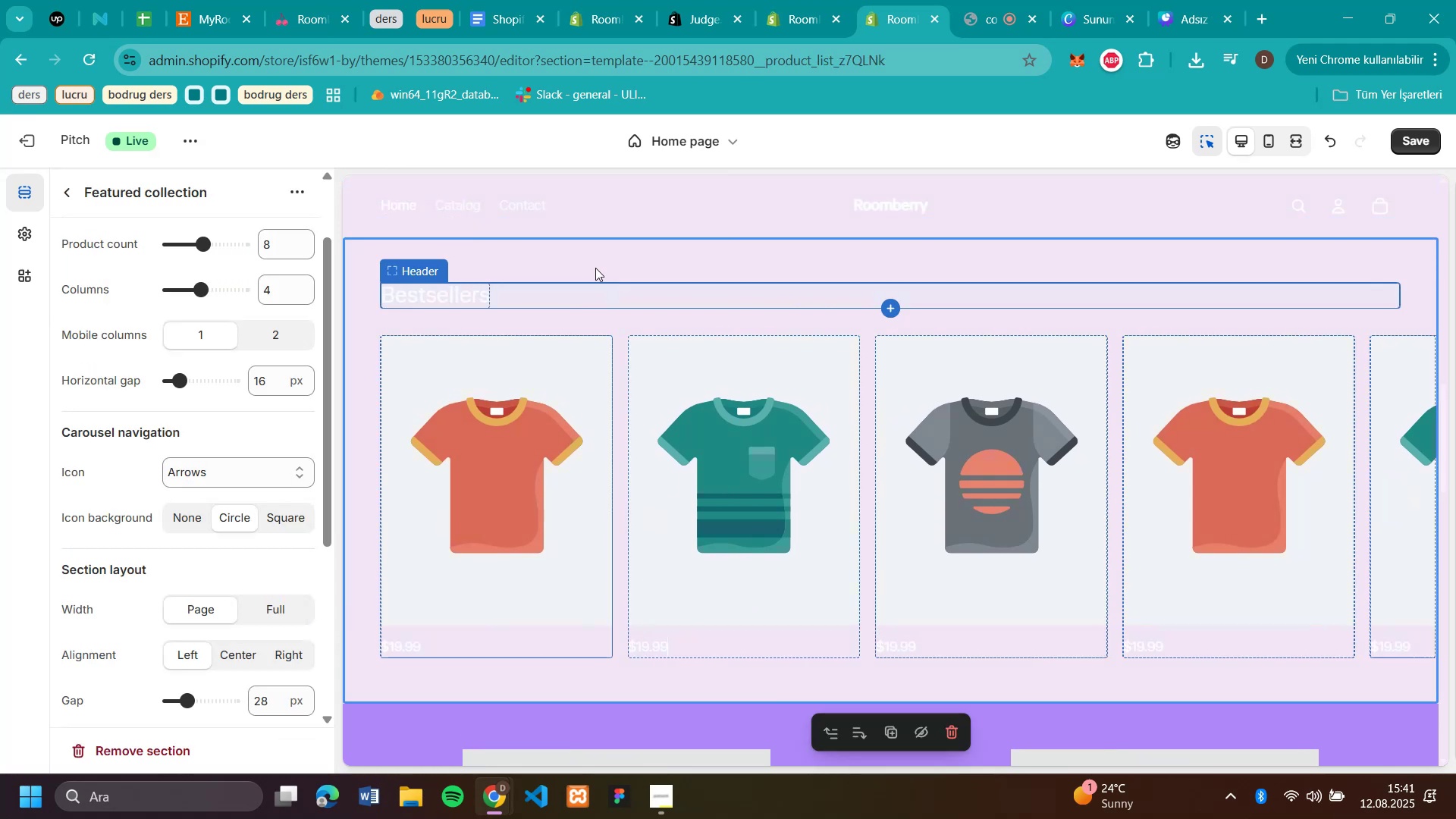 
left_click([576, 252])
 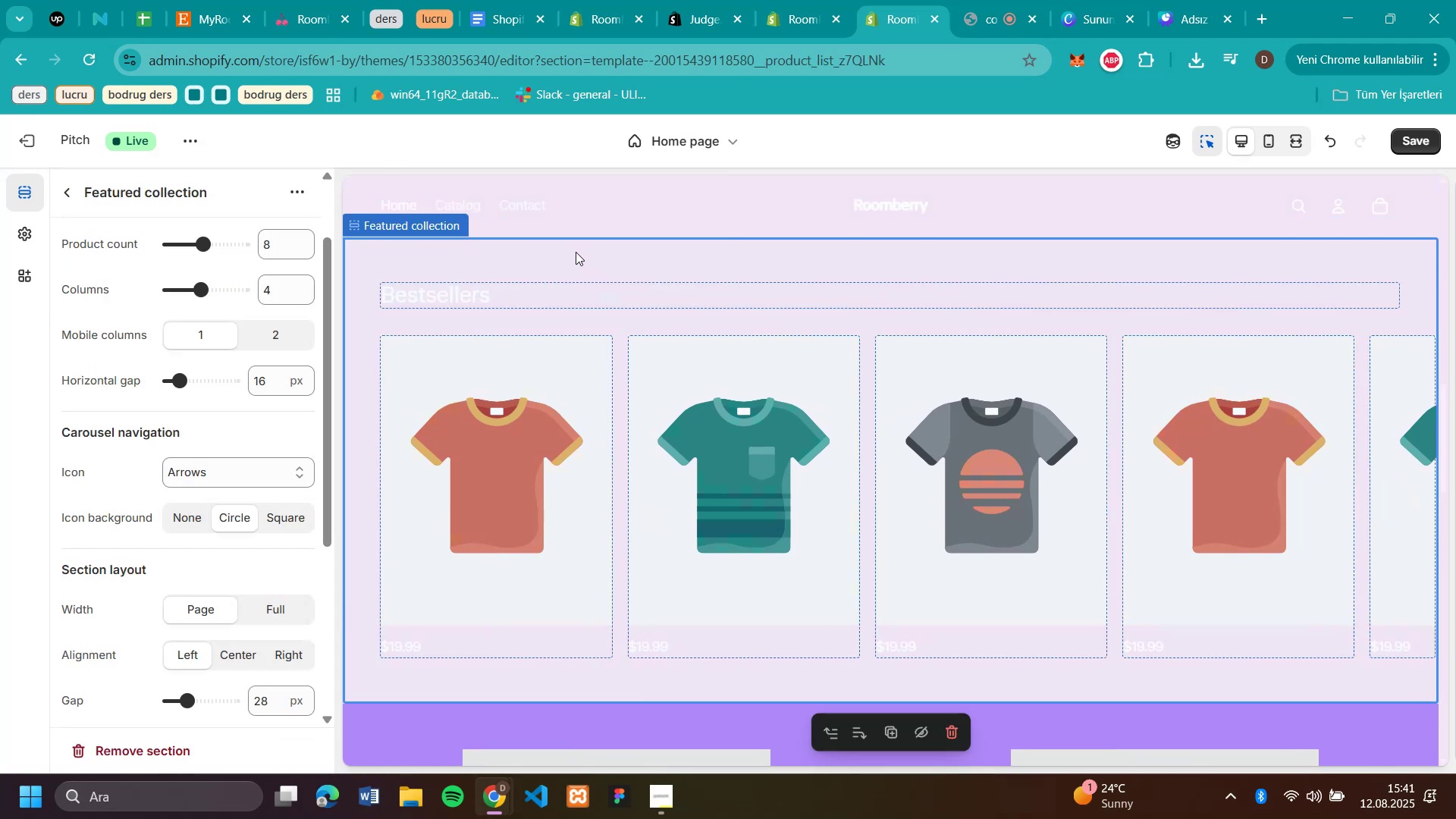 
scroll: coordinate [303, 452], scroll_direction: down, amount: 4.0
 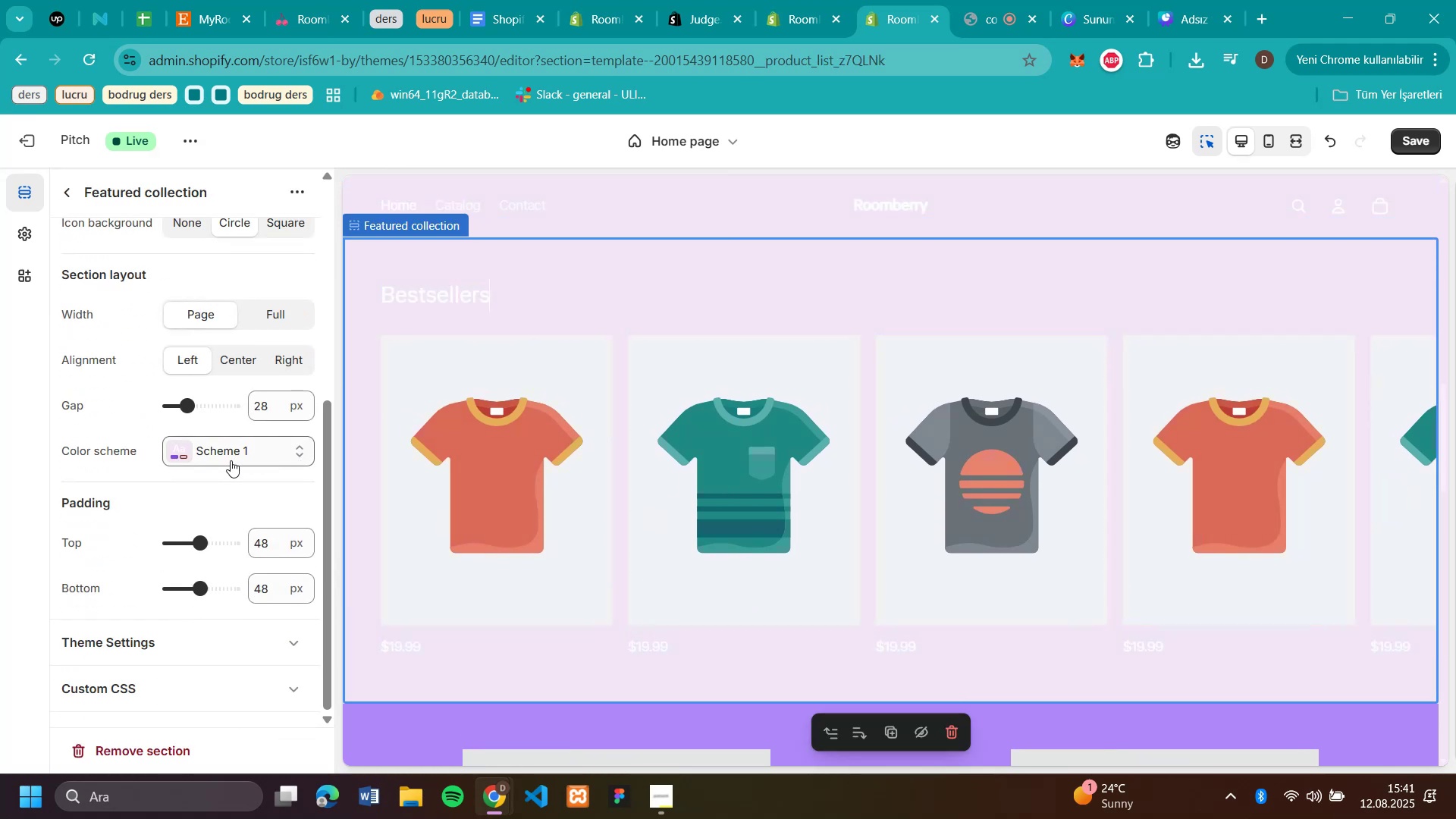 
left_click([231, 460])
 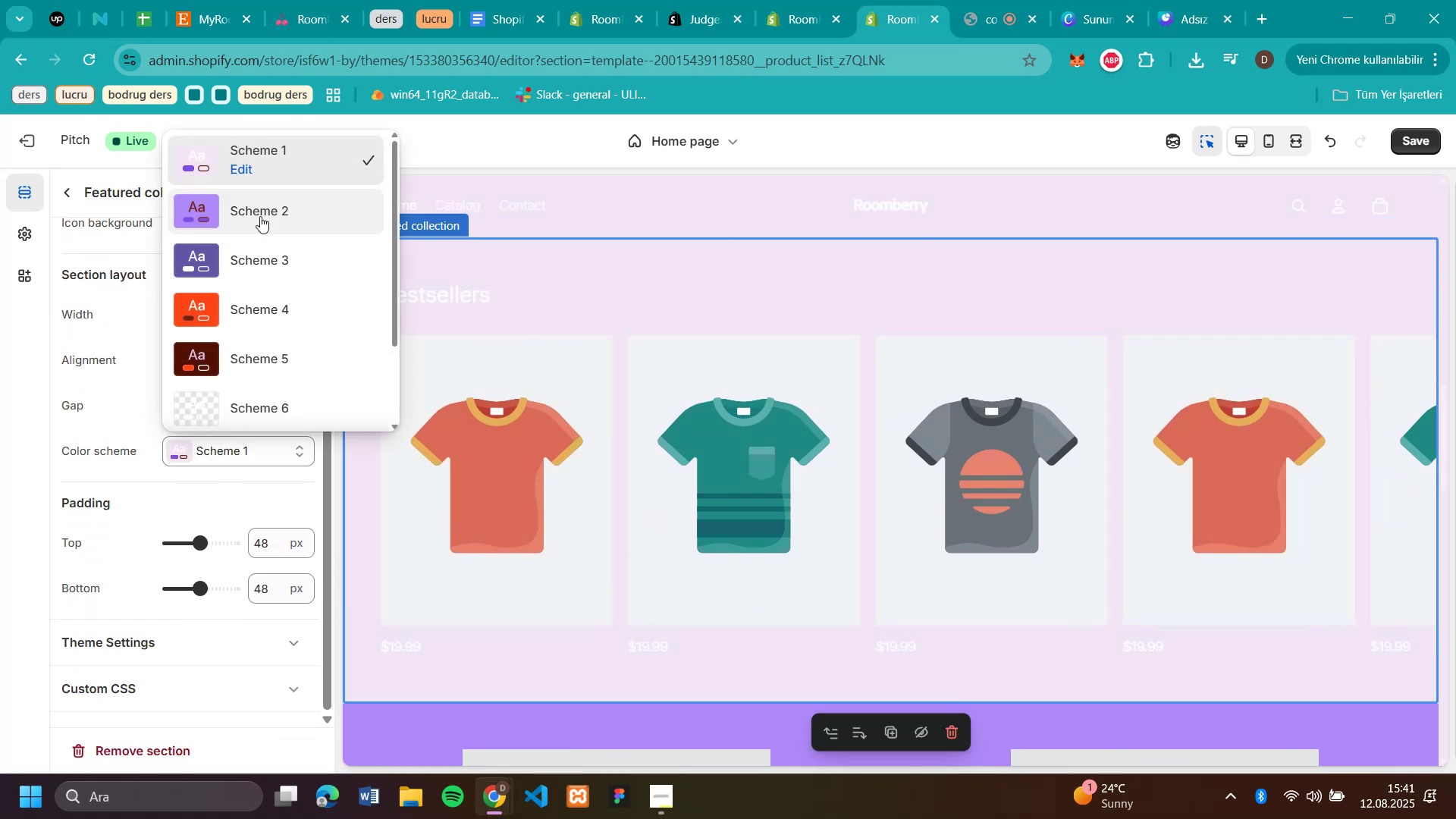 
left_click([264, 219])
 